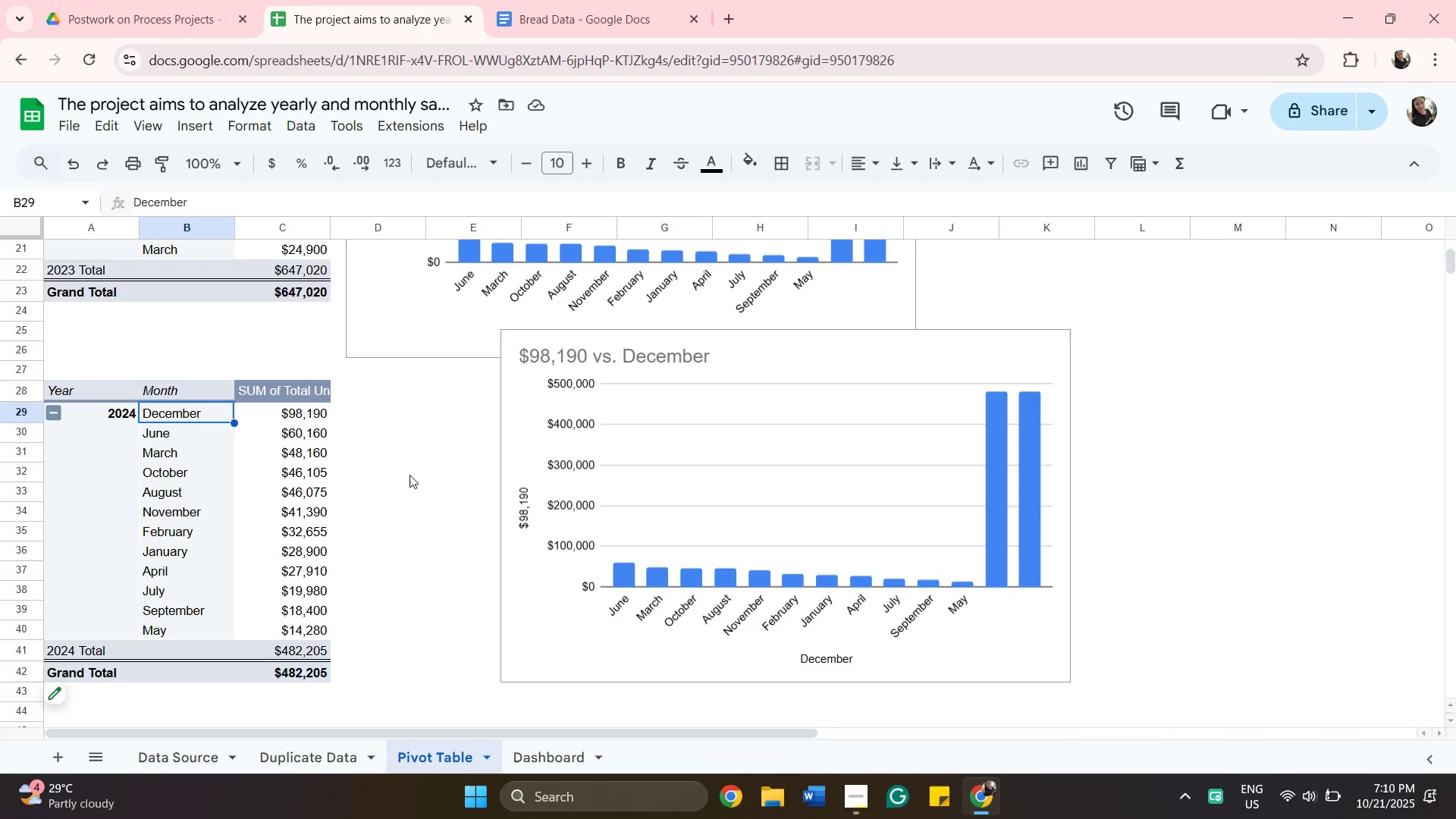 
left_click_drag(start_coordinate=[414, 479], to_coordinate=[422, 479])
 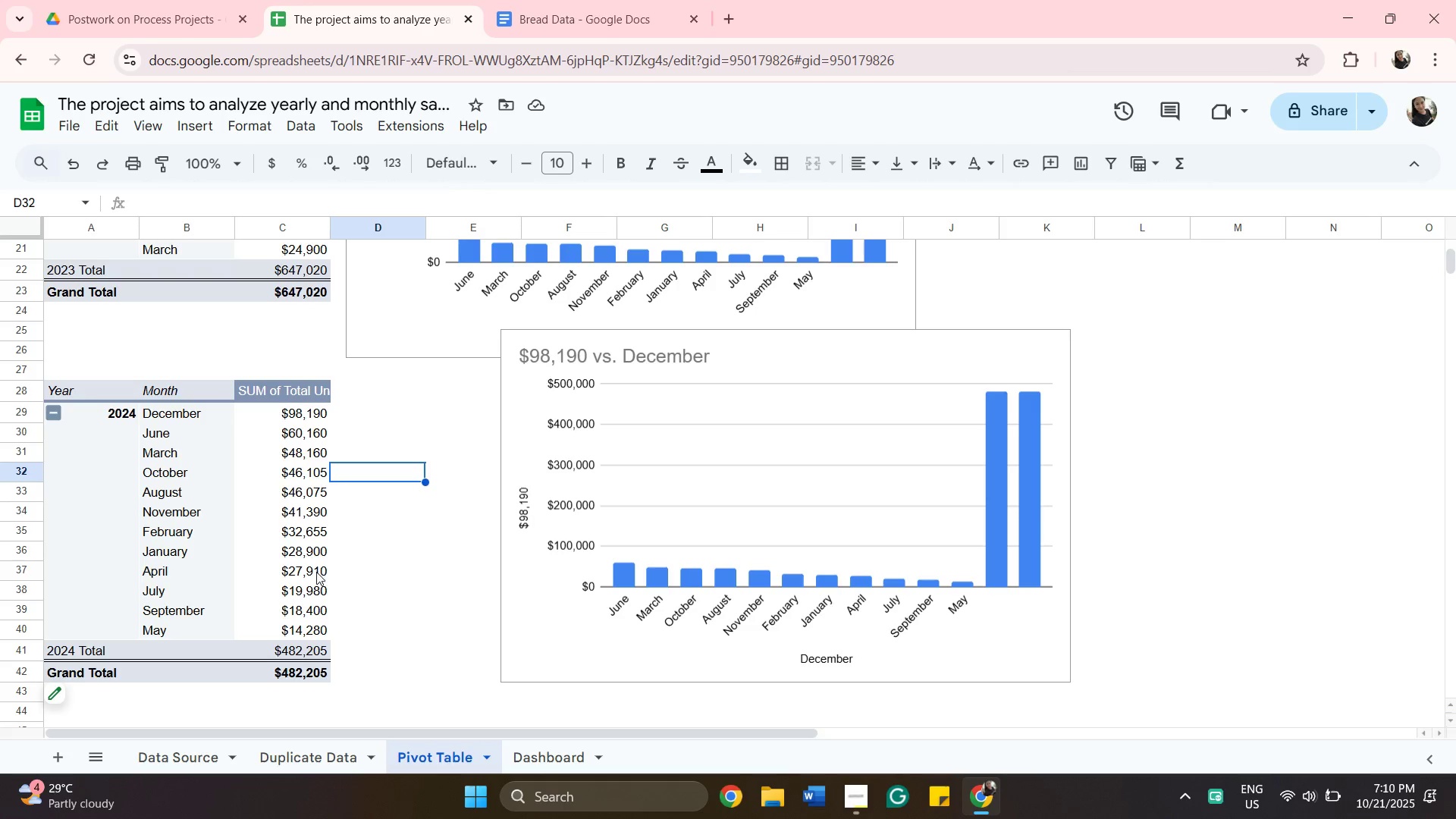 
wait(5.29)
 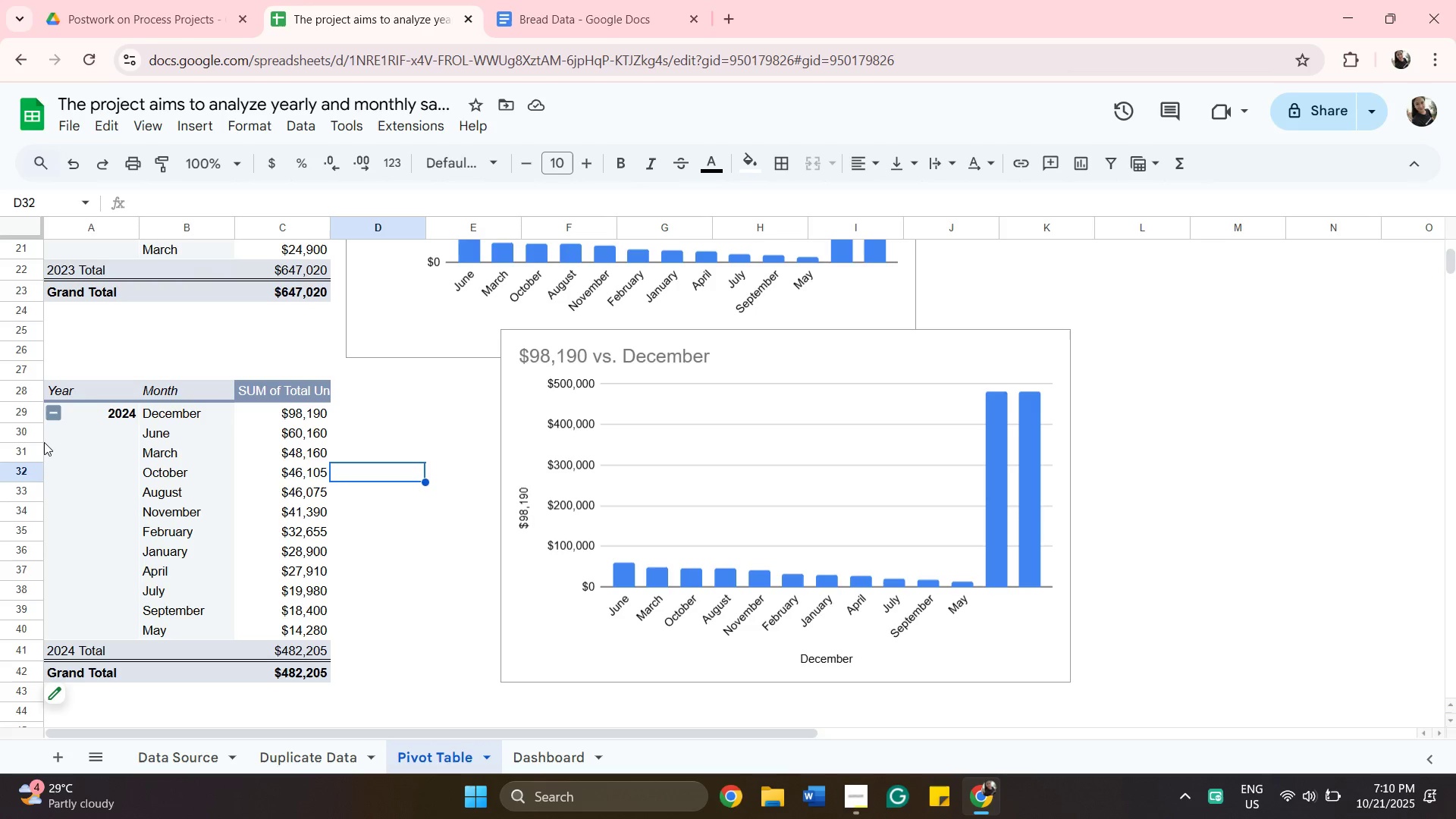 
left_click([191, 551])
 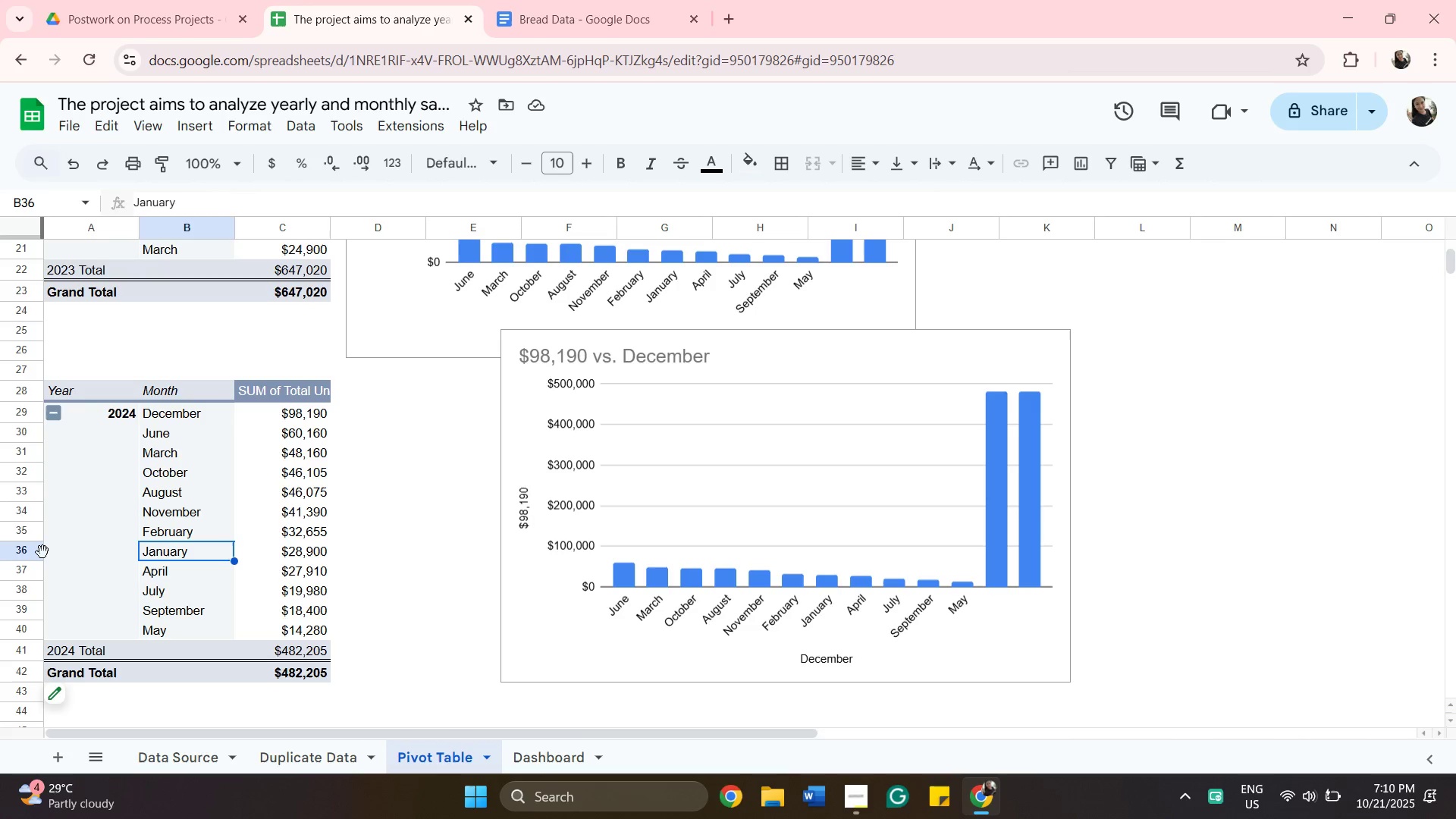 
left_click([42, 552])
 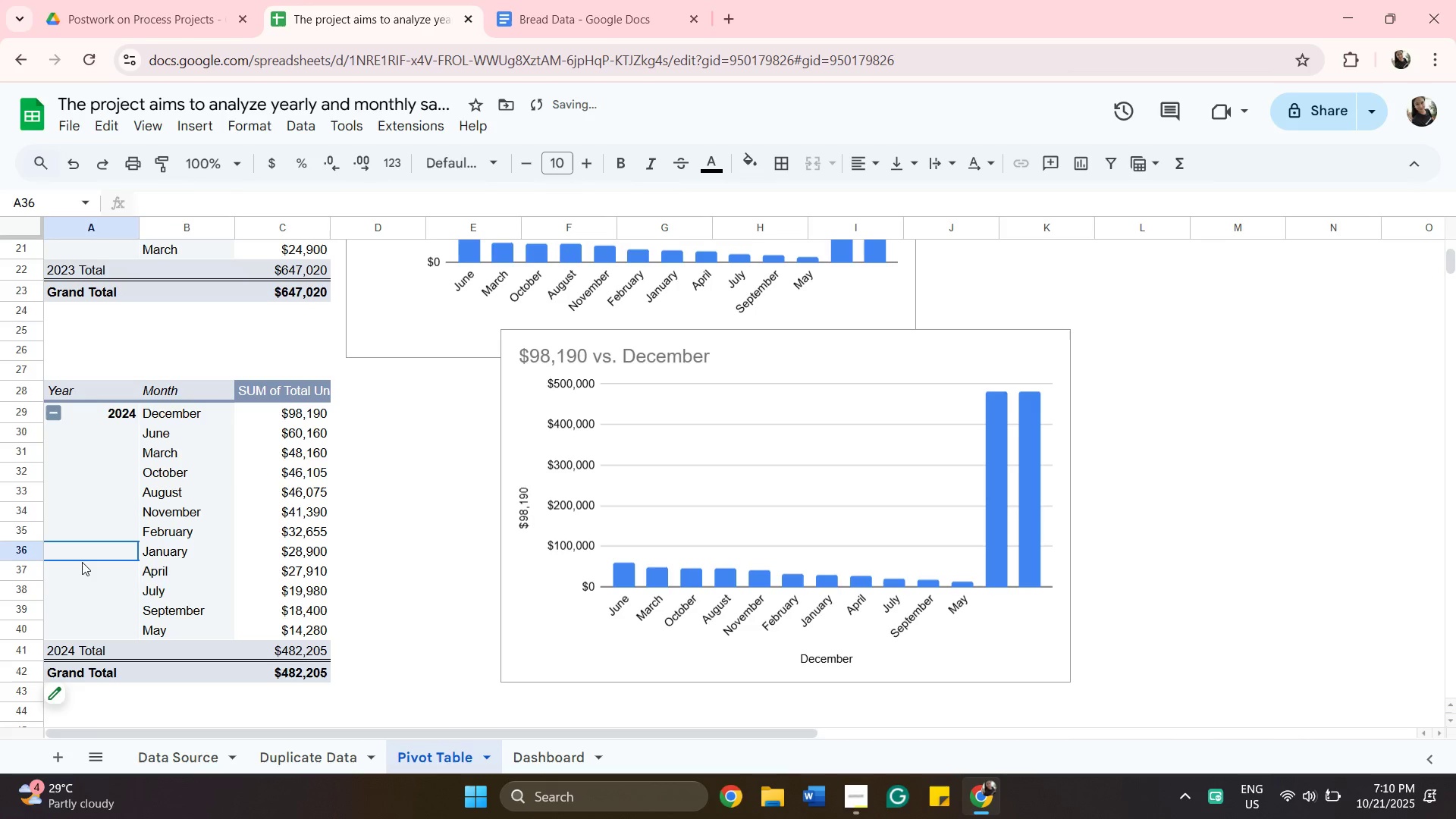 
left_click([82, 562])
 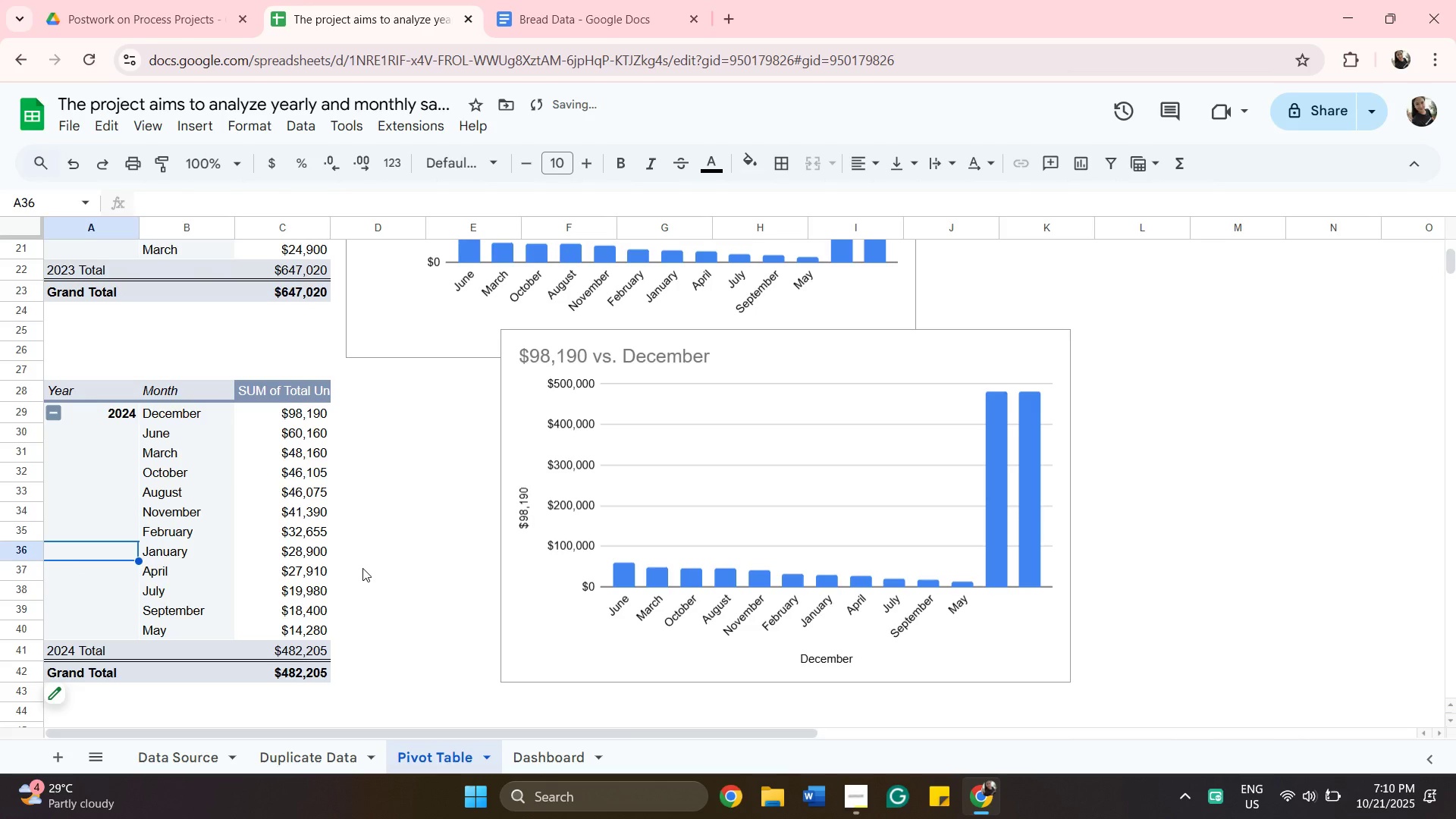 
left_click([366, 568])
 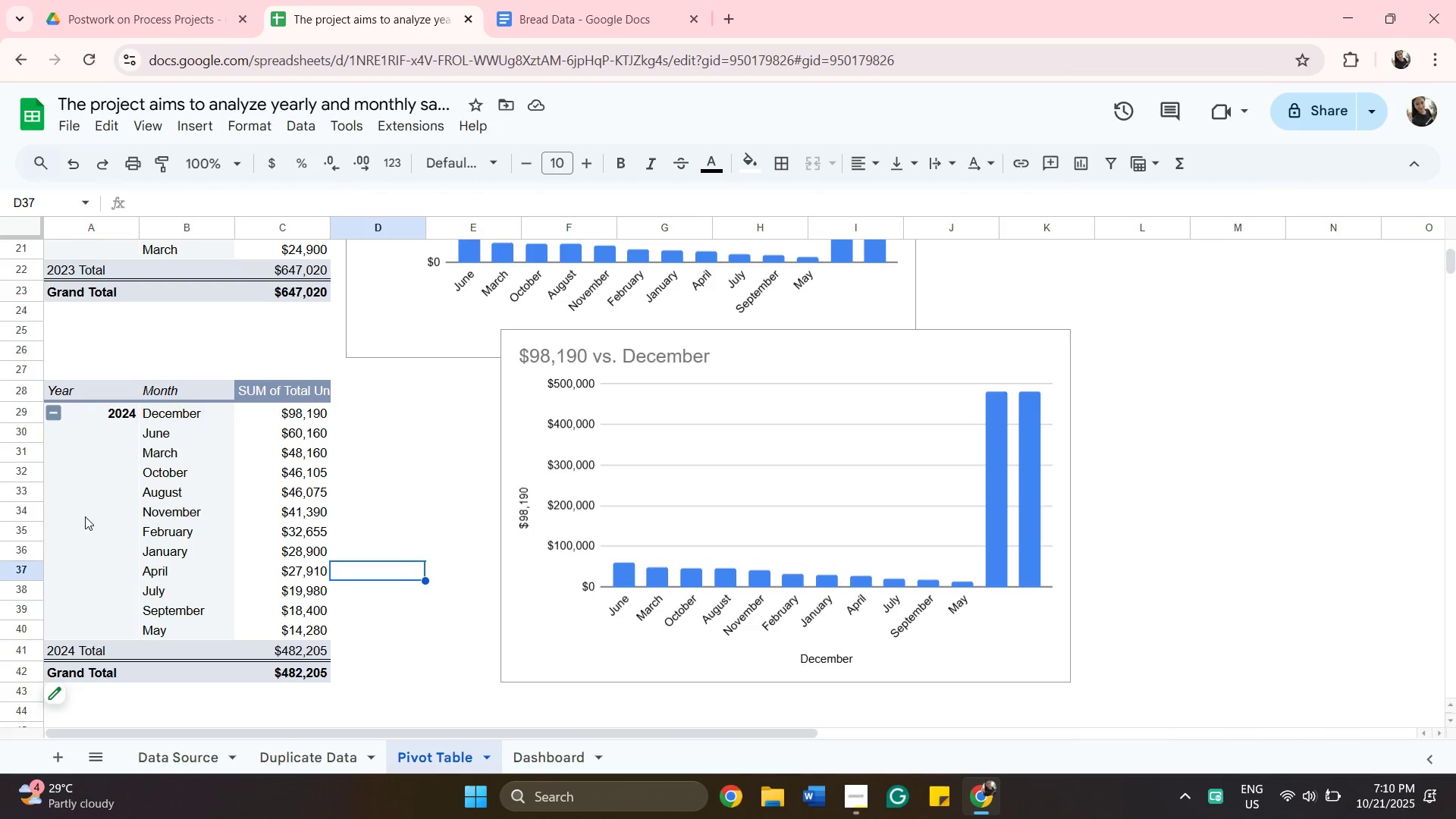 
wait(5.55)
 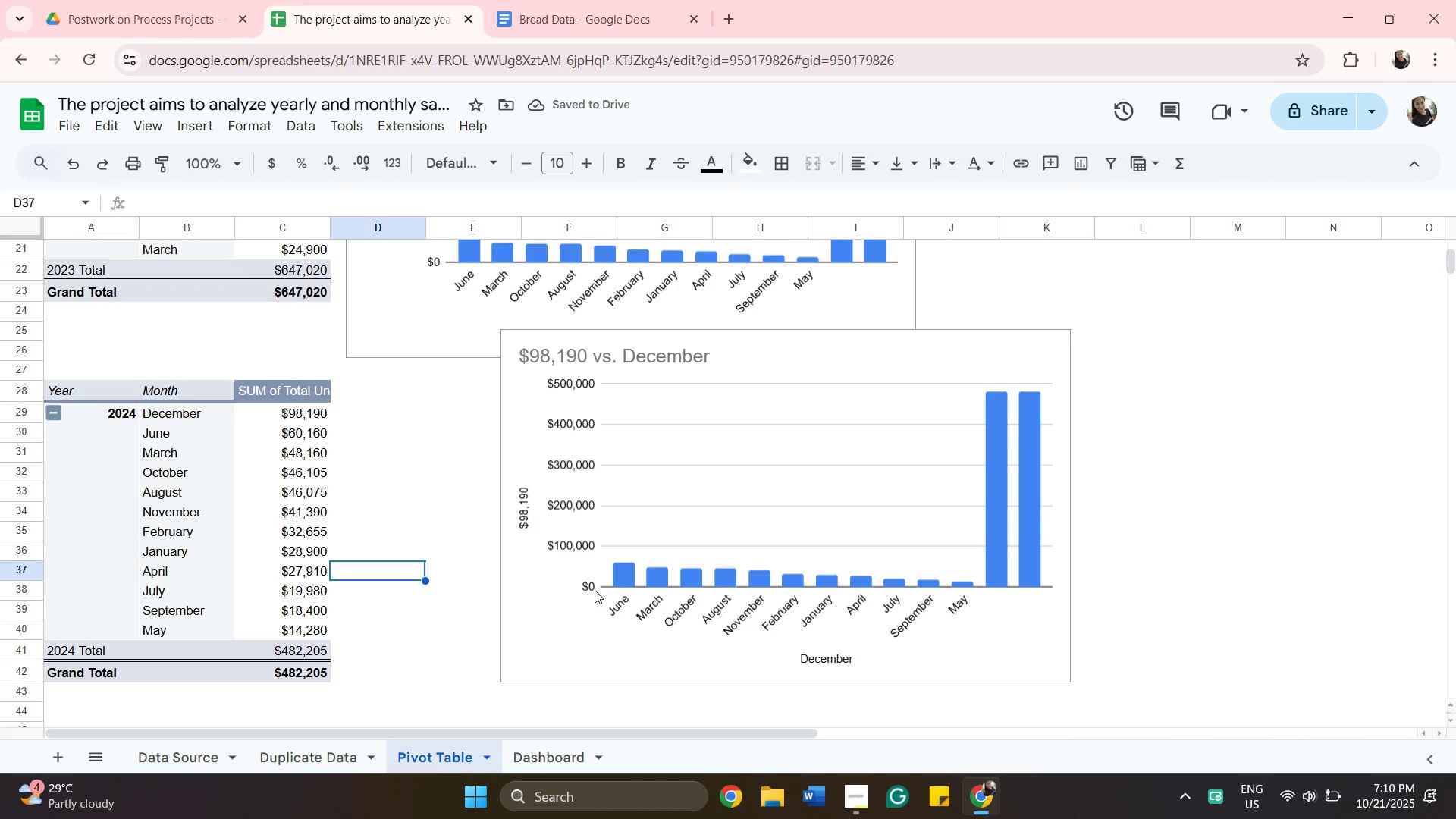 
left_click([134, 557])
 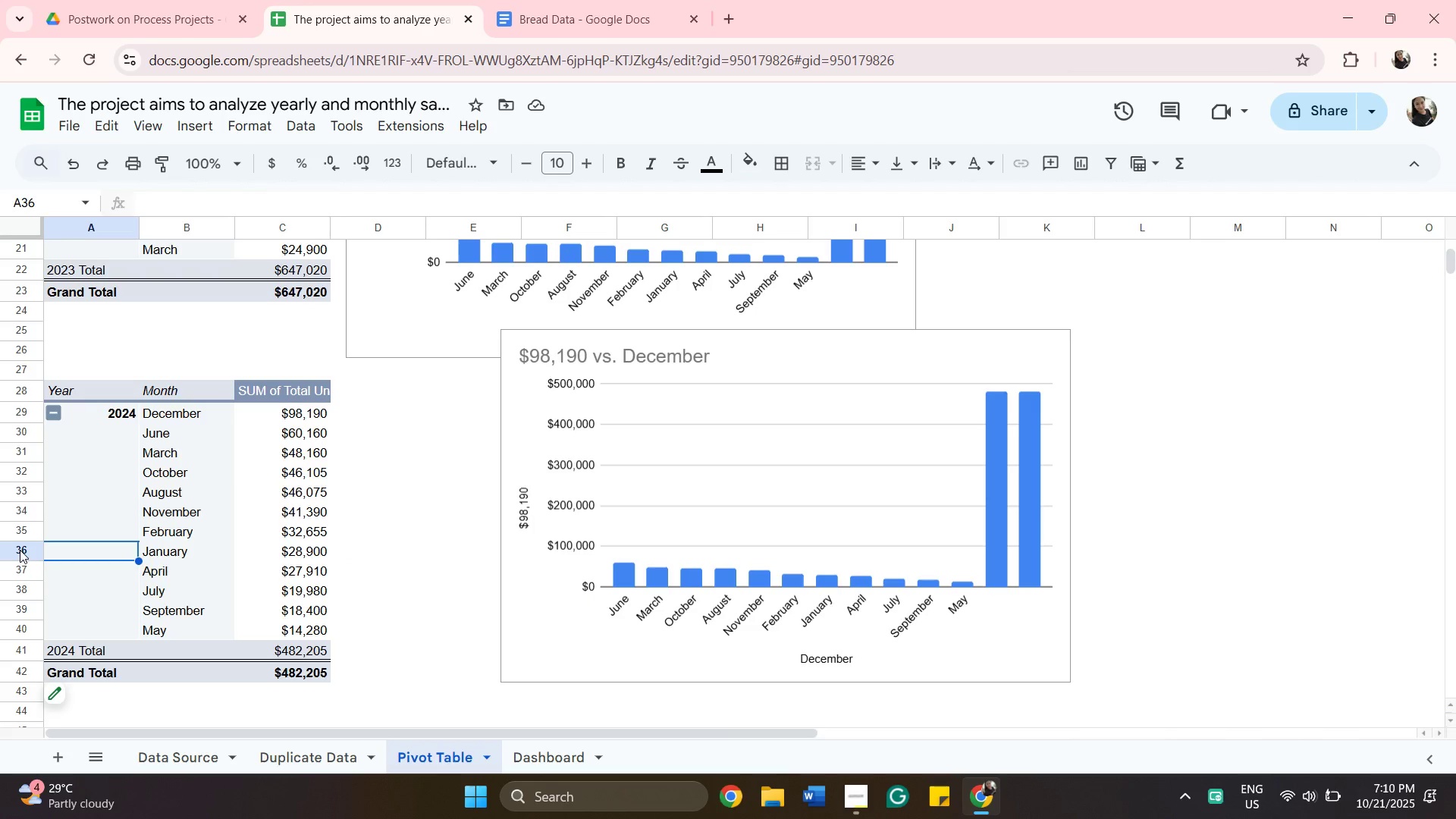 
left_click([20, 550])
 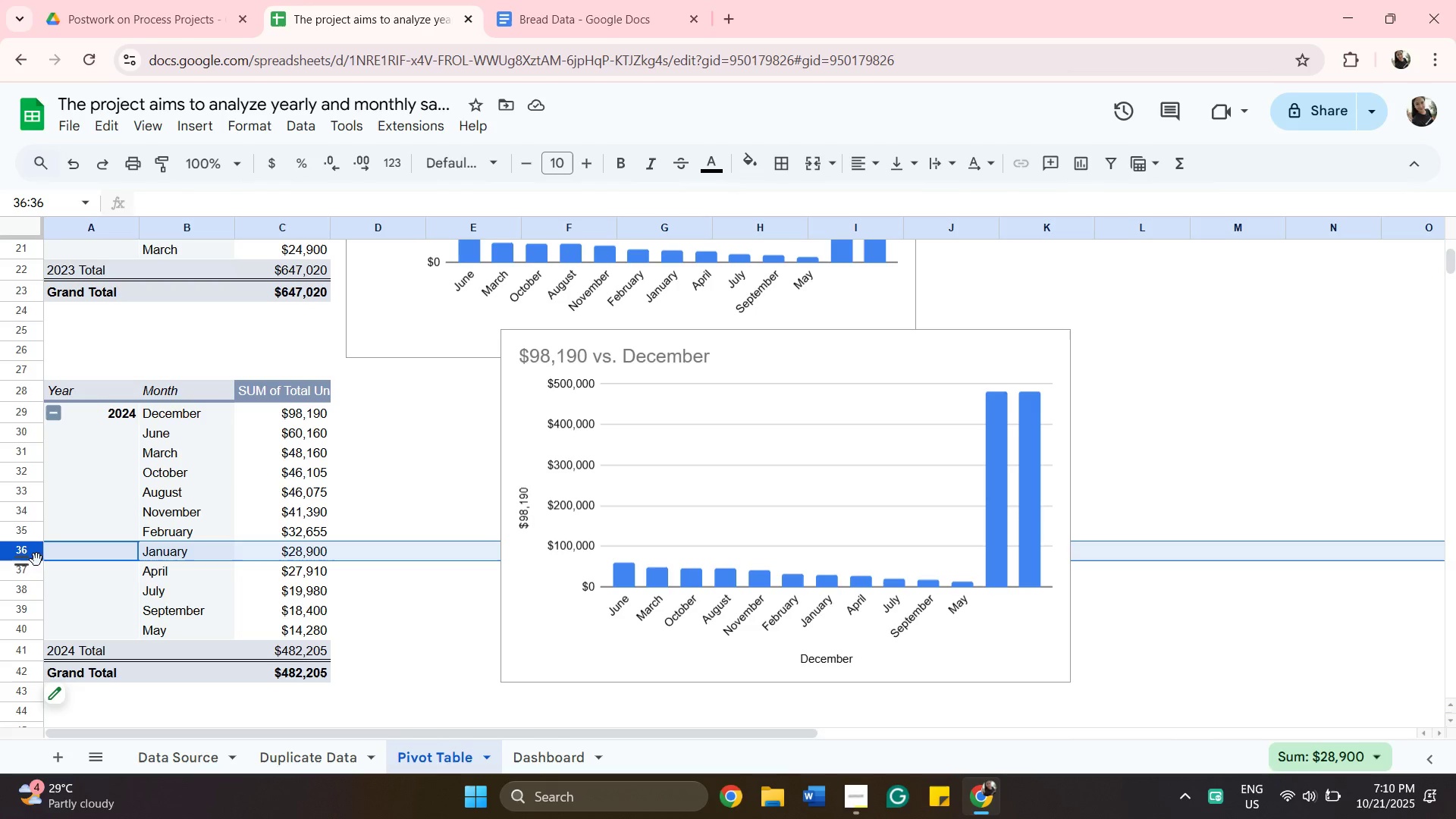 
left_click_drag(start_coordinate=[27, 553], to_coordinate=[31, 418])
 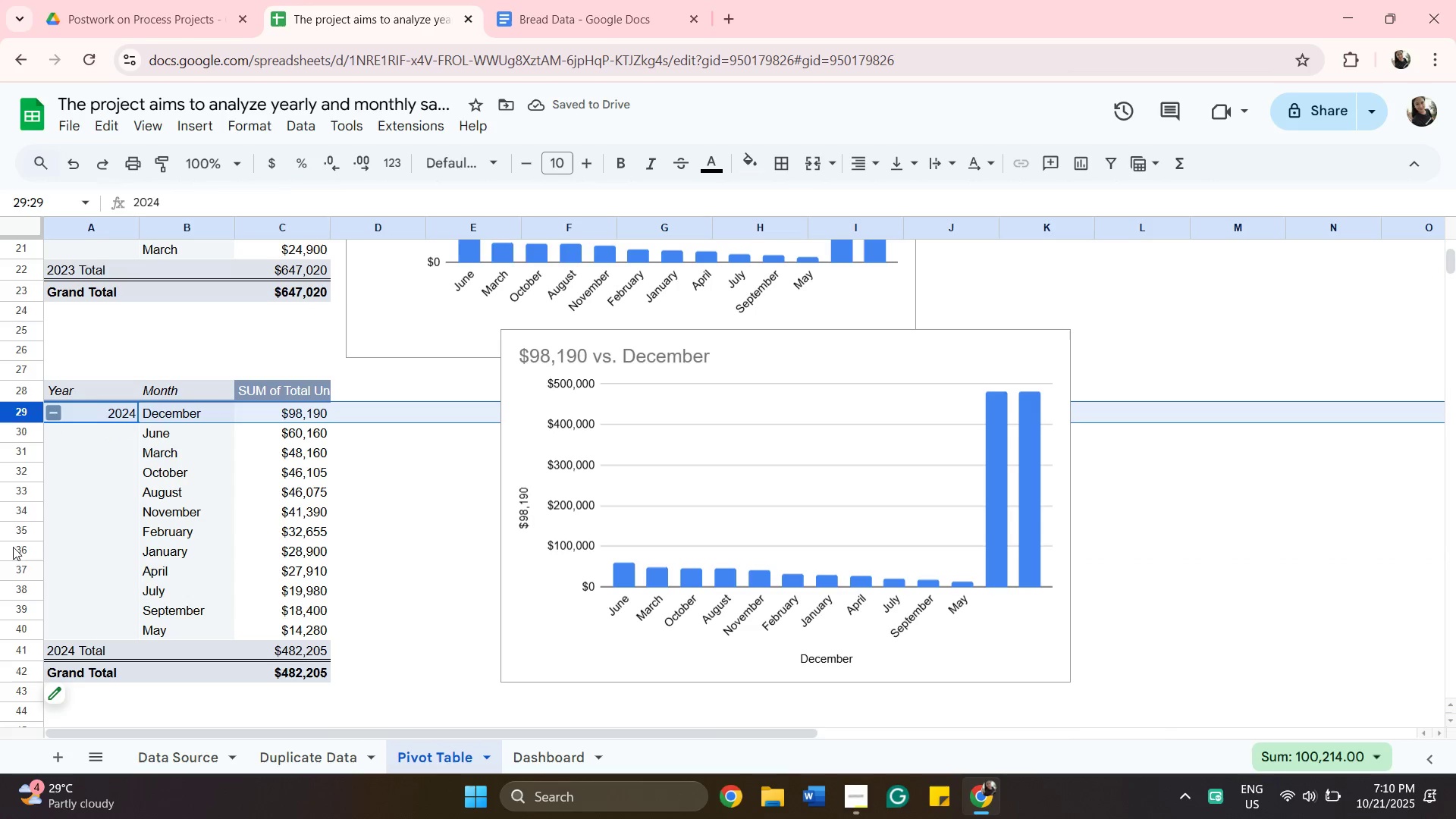 
wait(5.4)
 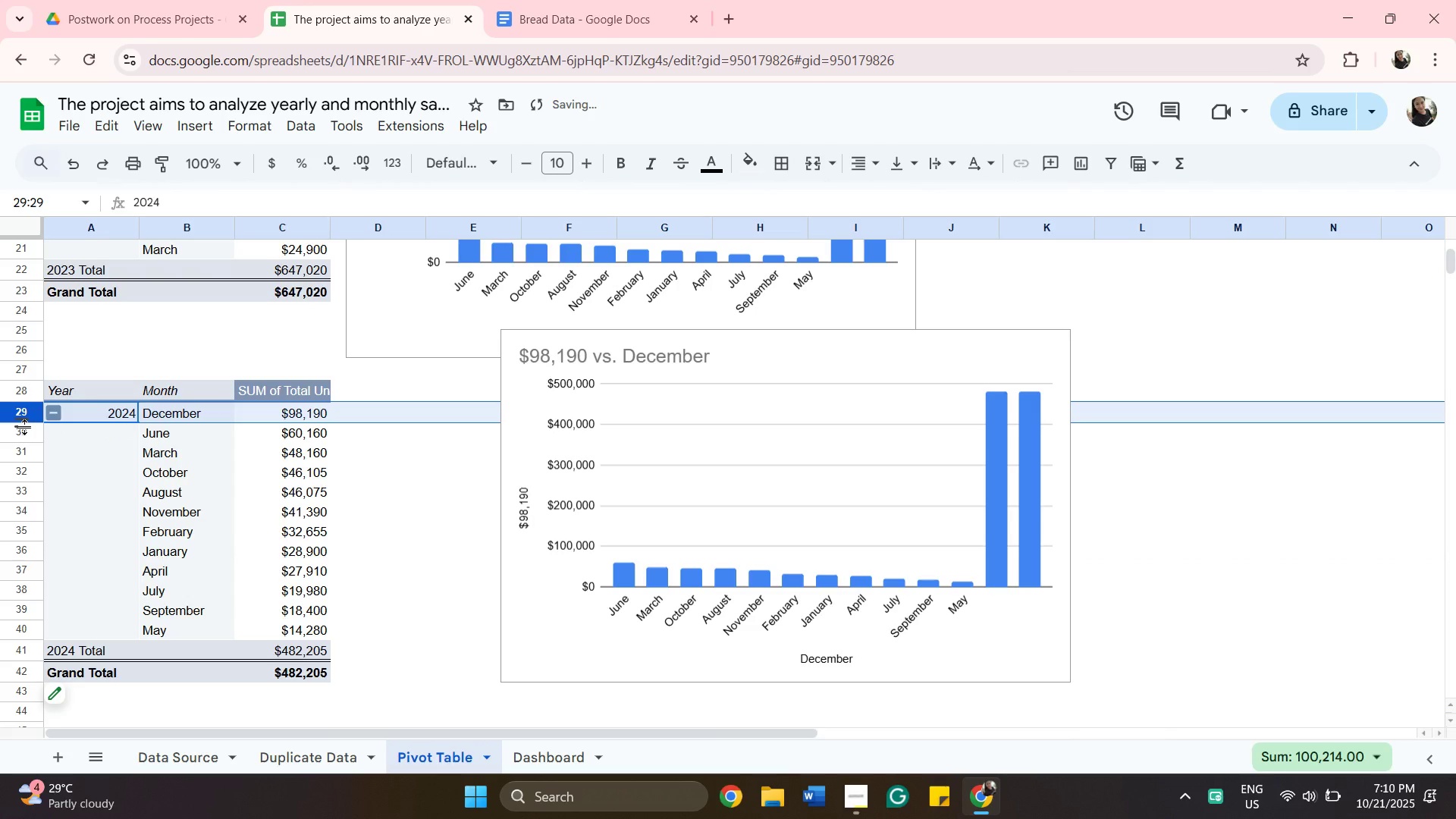 
left_click([24, 555])
 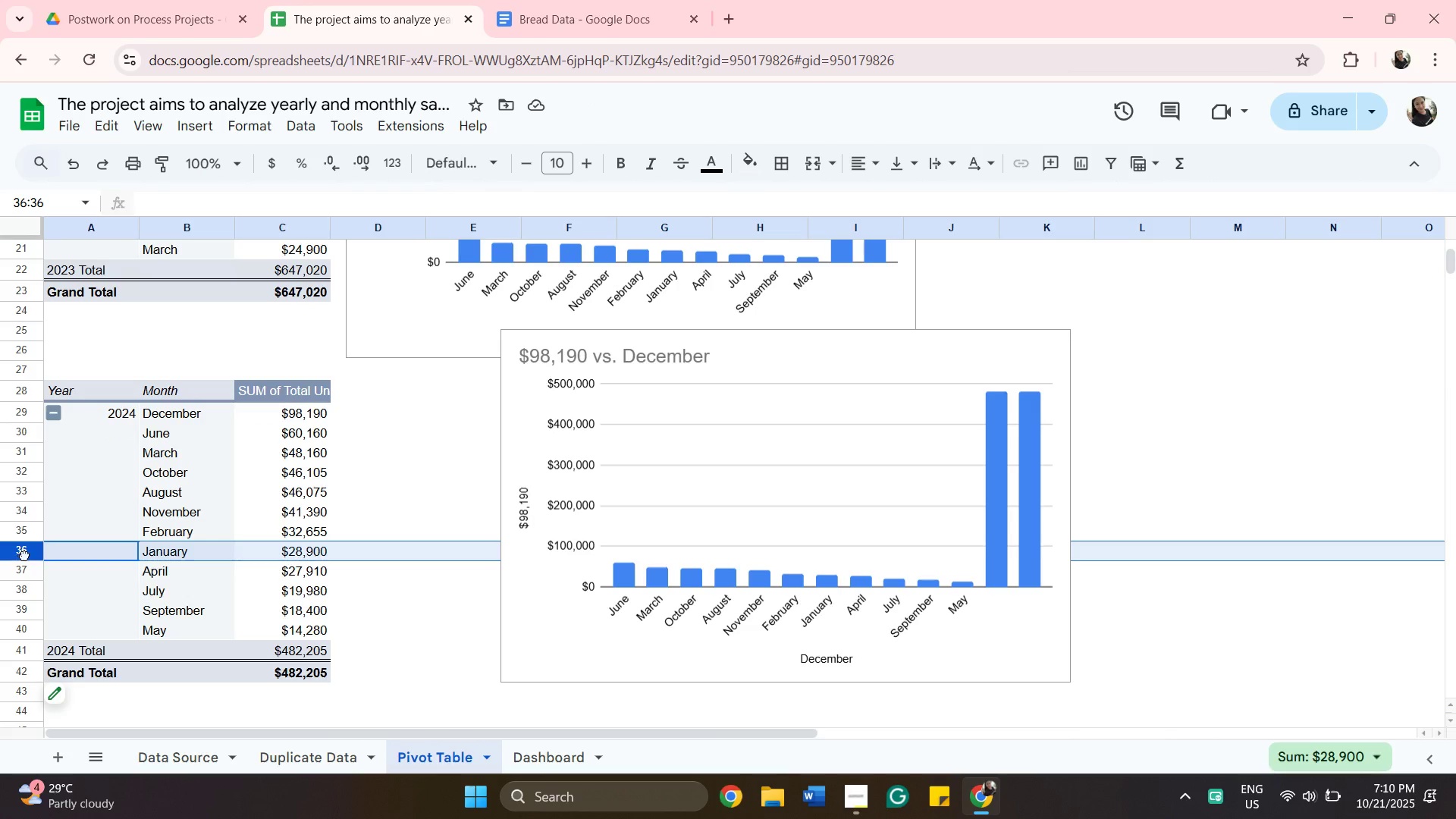 
left_click_drag(start_coordinate=[24, 555], to_coordinate=[39, 444])
 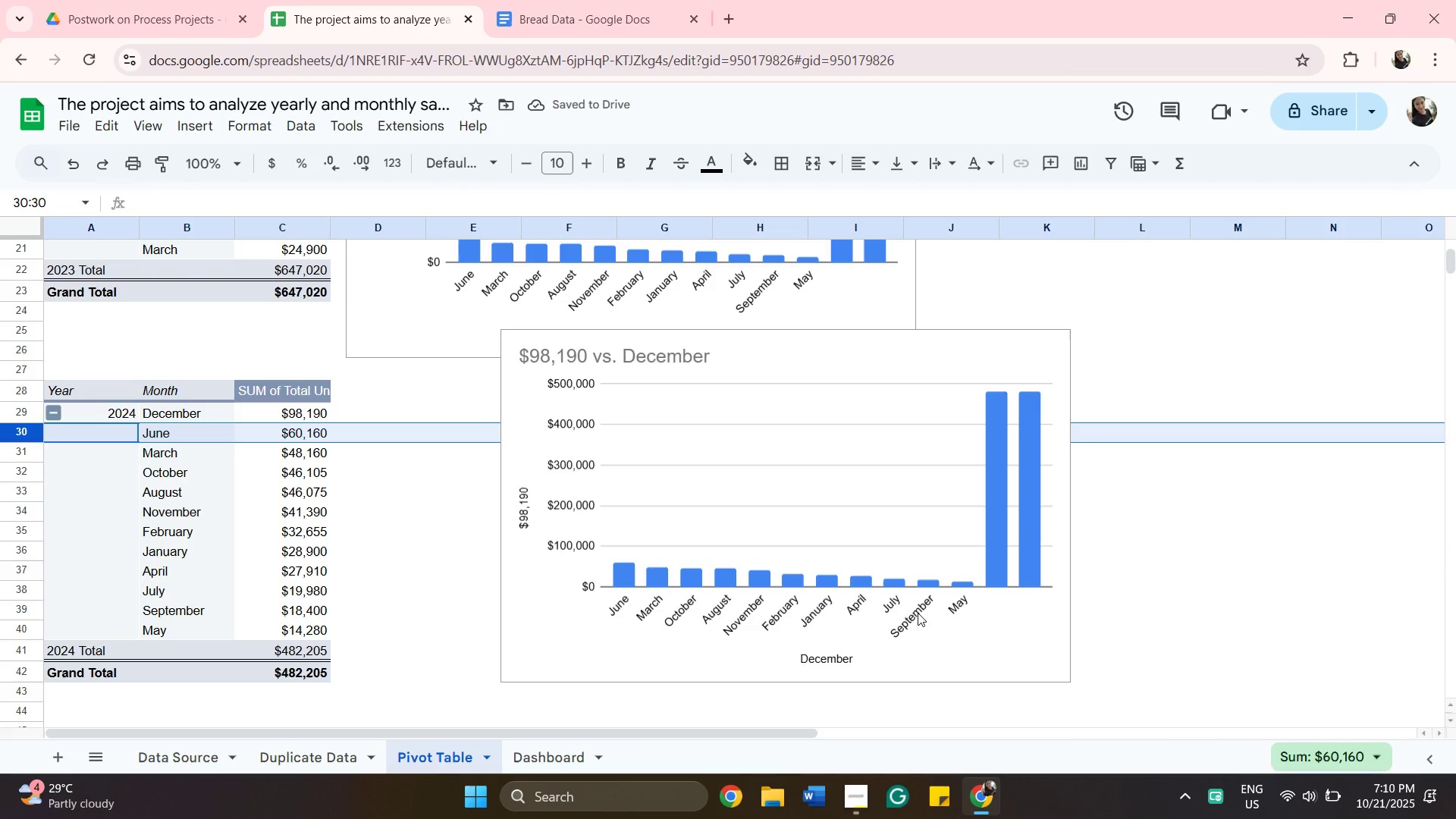 
wait(6.52)
 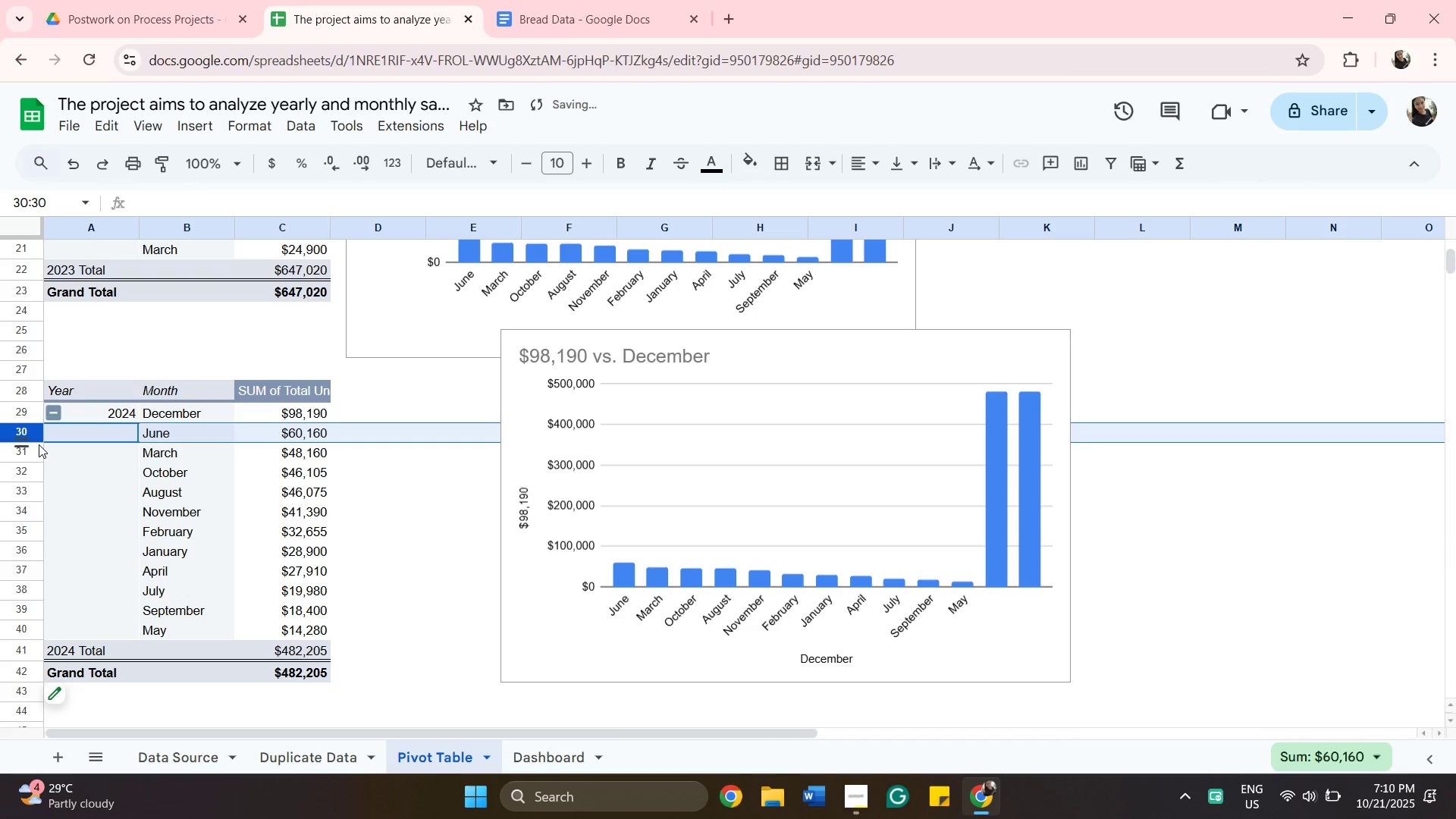 
left_click([833, 576])
 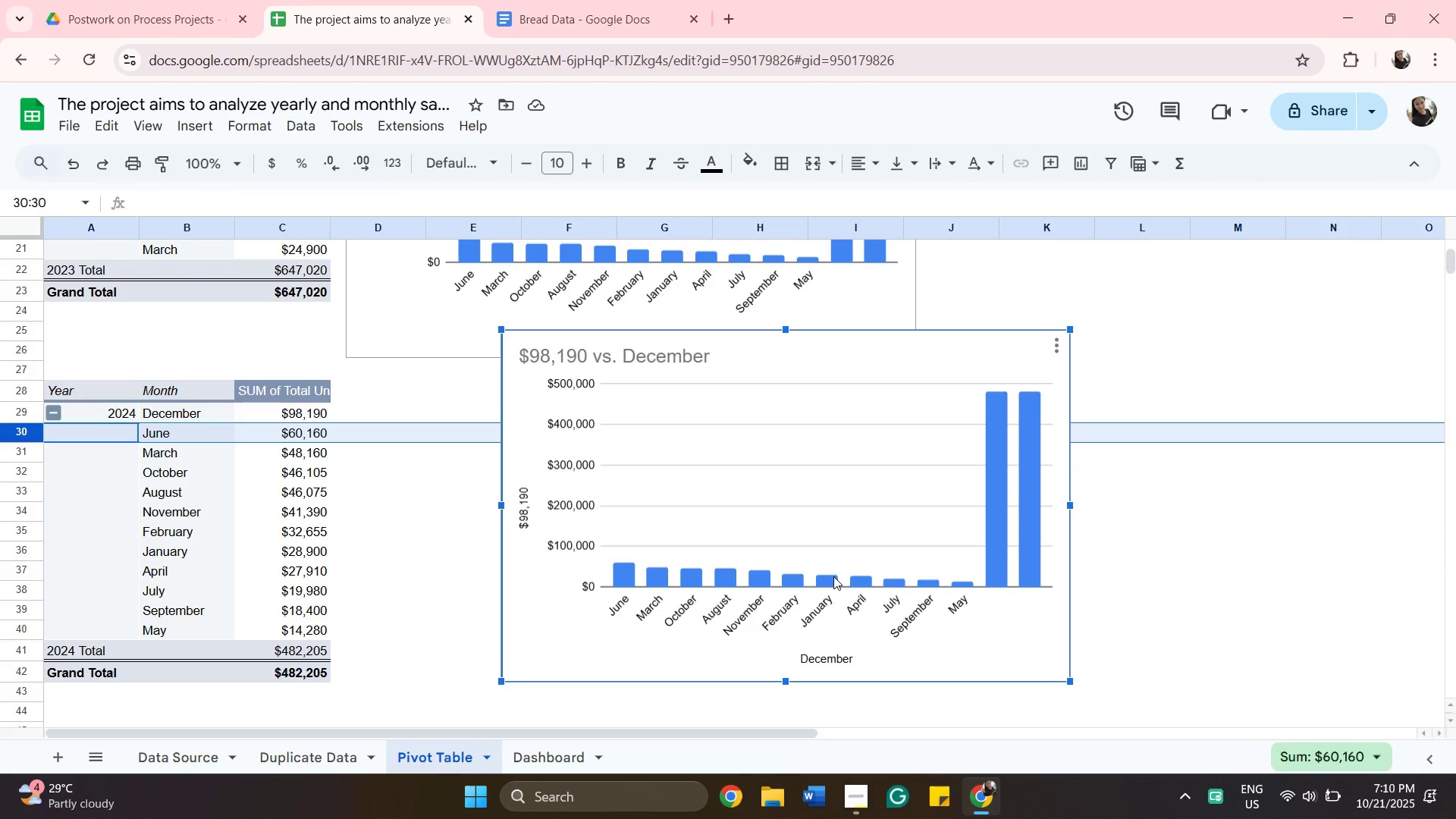 
left_click([833, 576])
 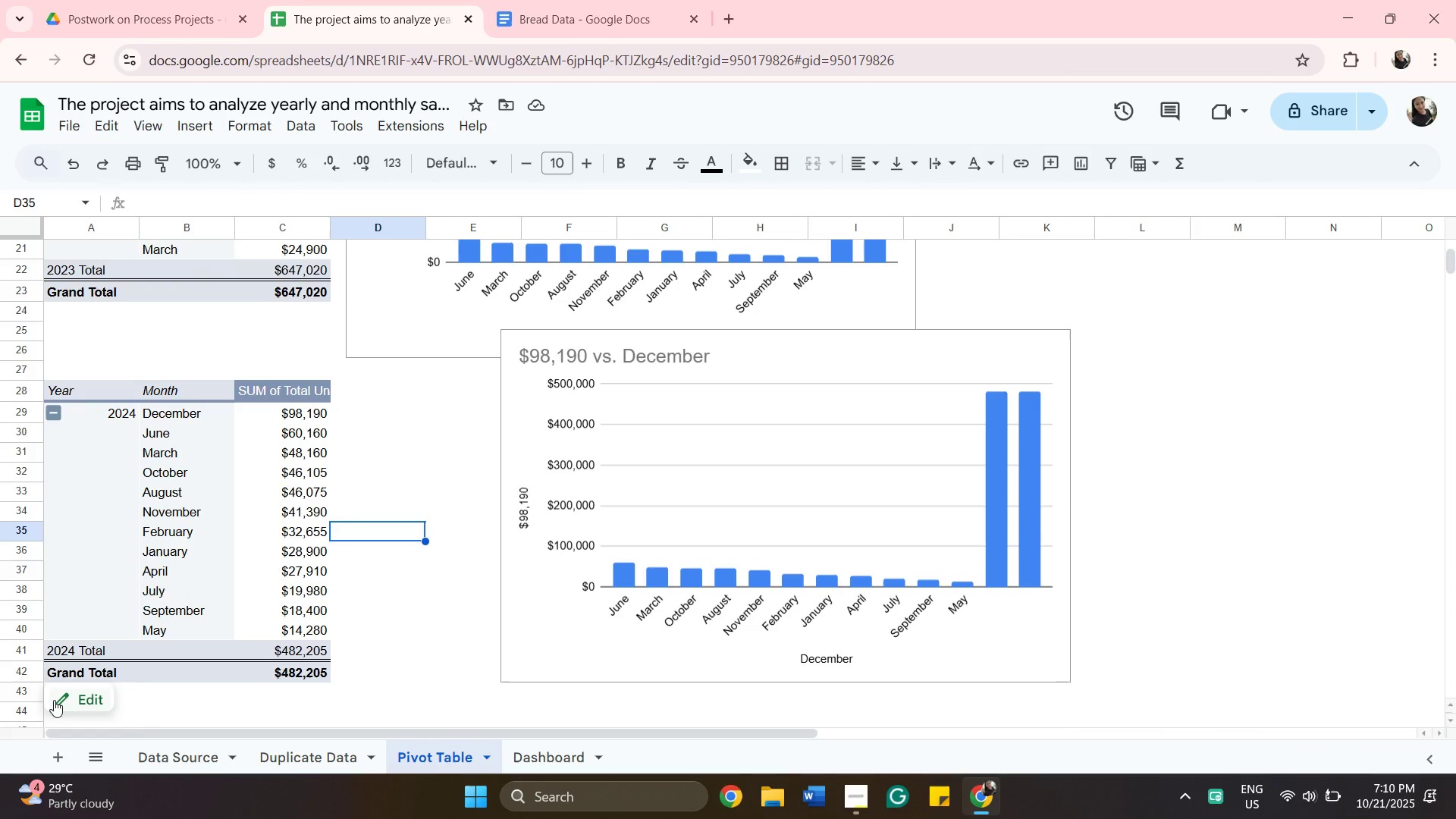 
left_click([68, 698])
 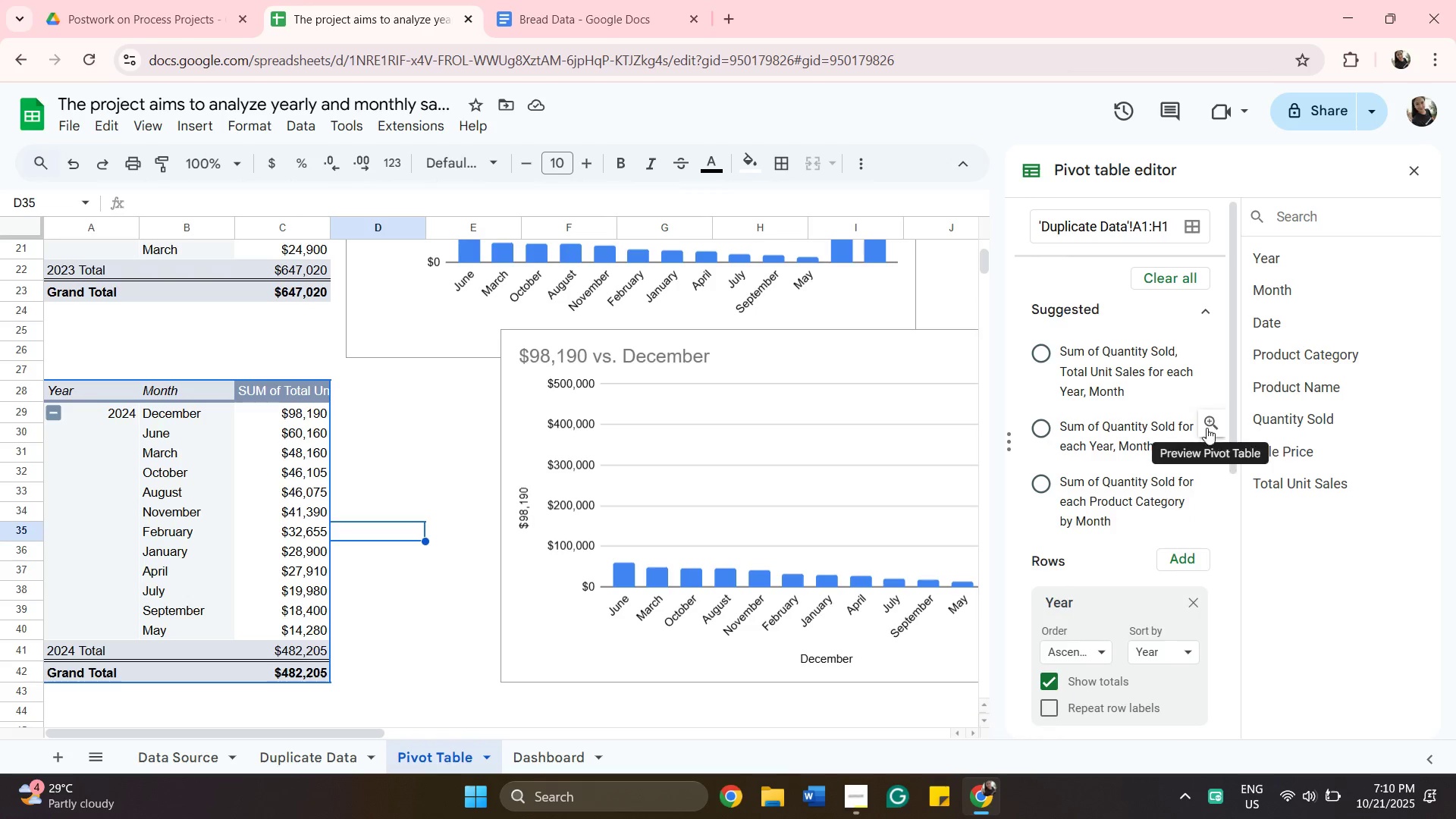 
scroll: coordinate [1110, 604], scroll_direction: down, amount: 2.0
 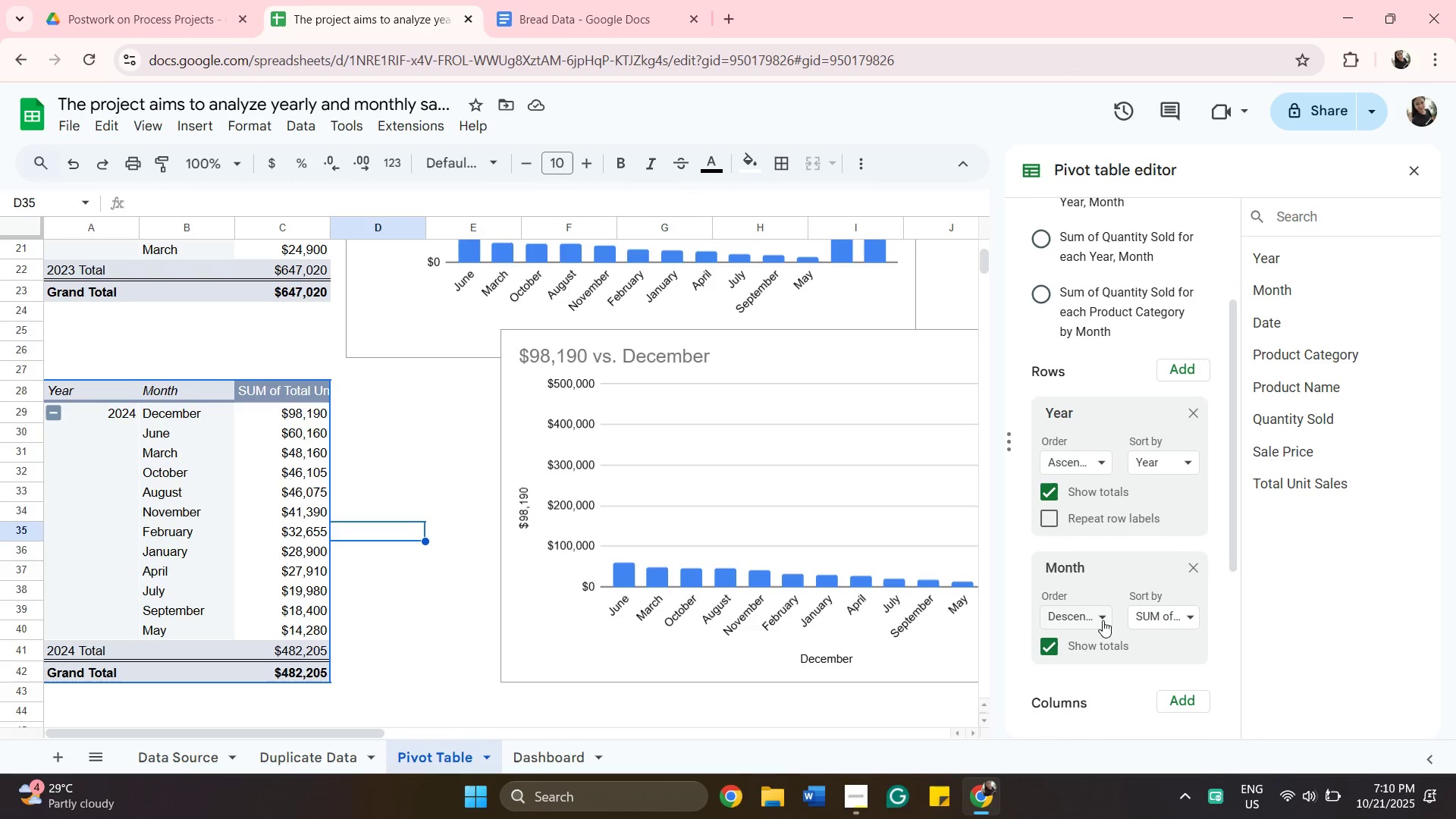 
scroll: coordinate [1103, 620], scroll_direction: up, amount: 1.0
 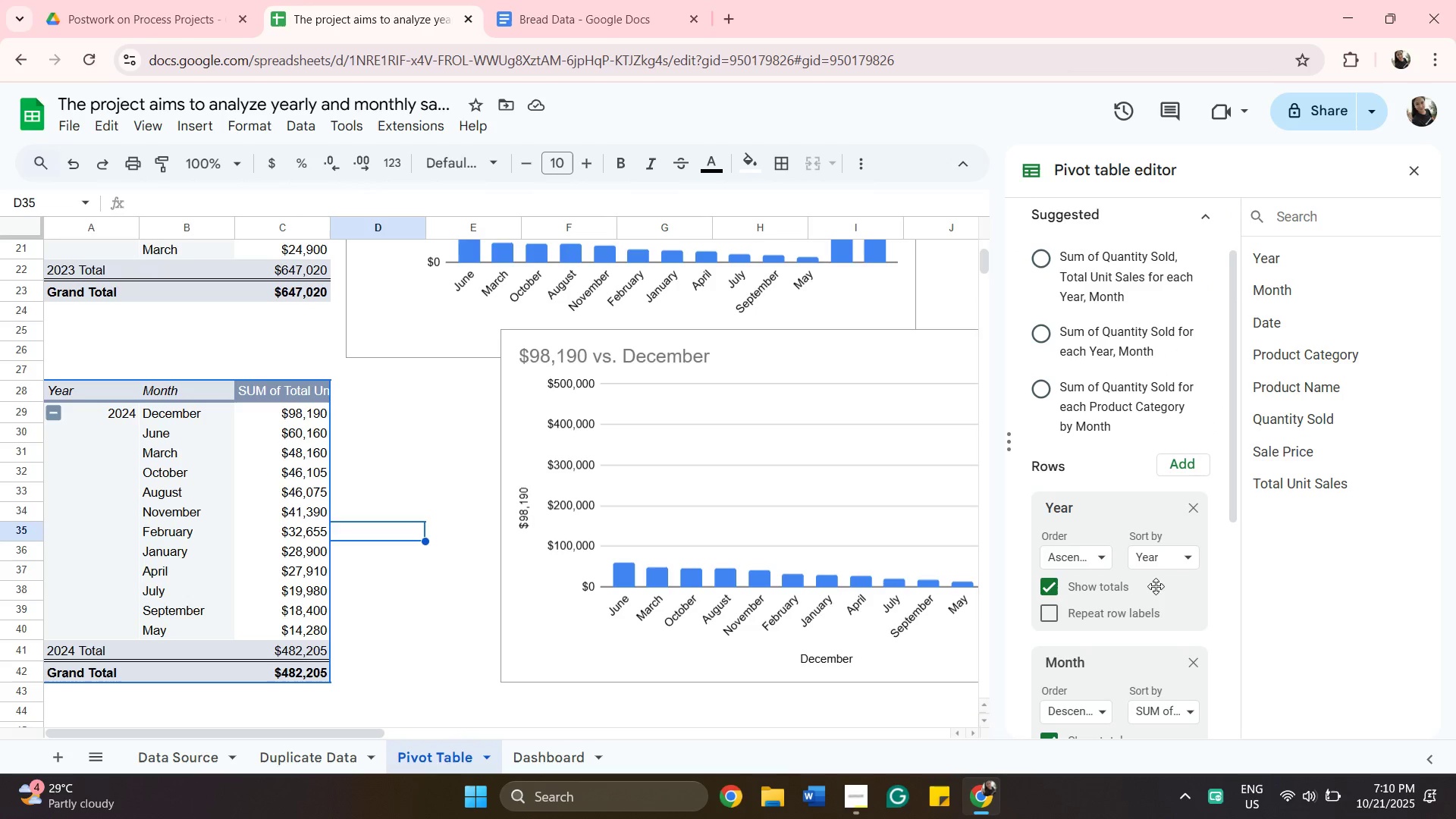 
mouse_move([1187, 576])
 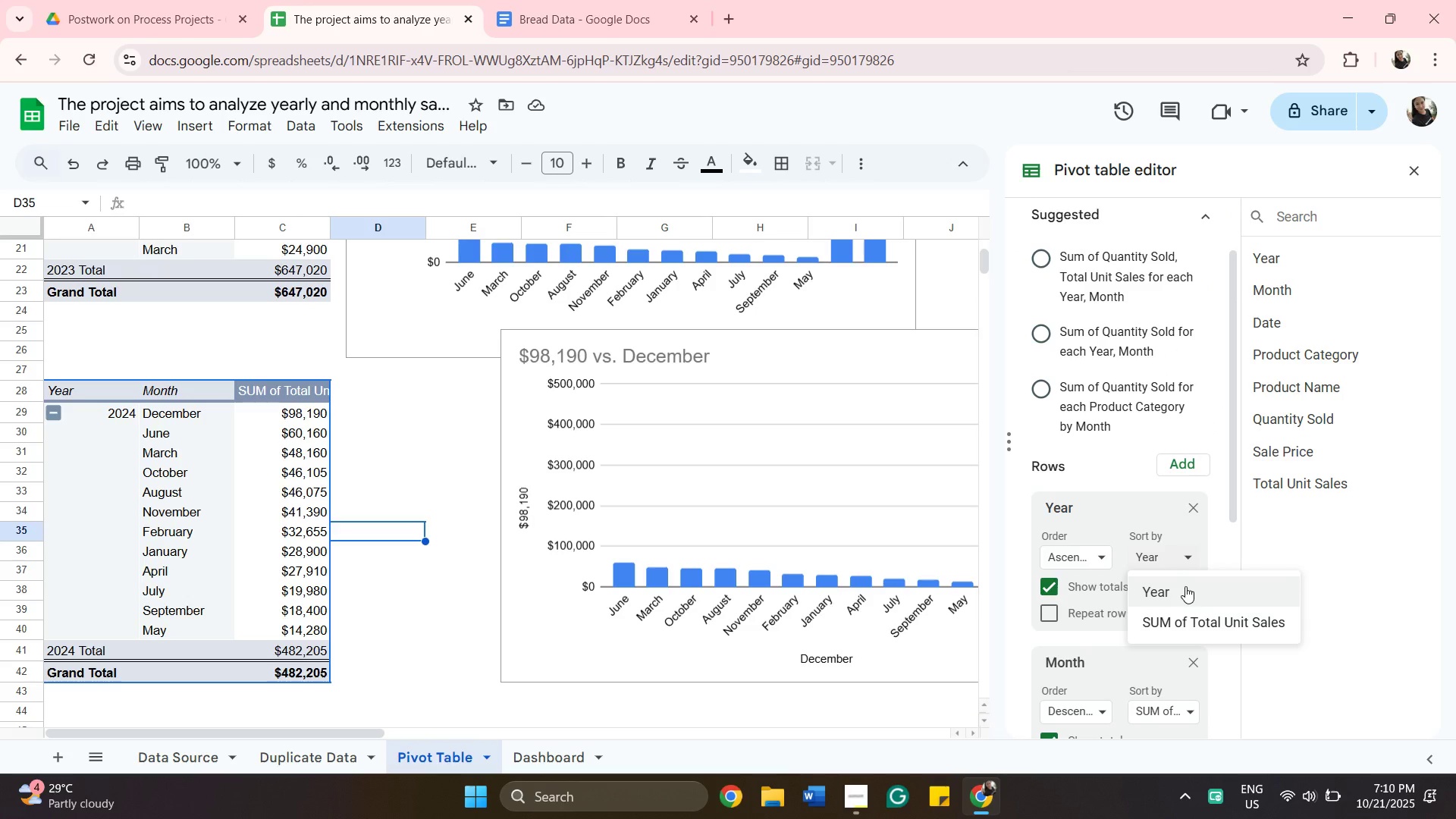 
scroll: coordinate [1269, 625], scroll_direction: down, amount: 3.0
 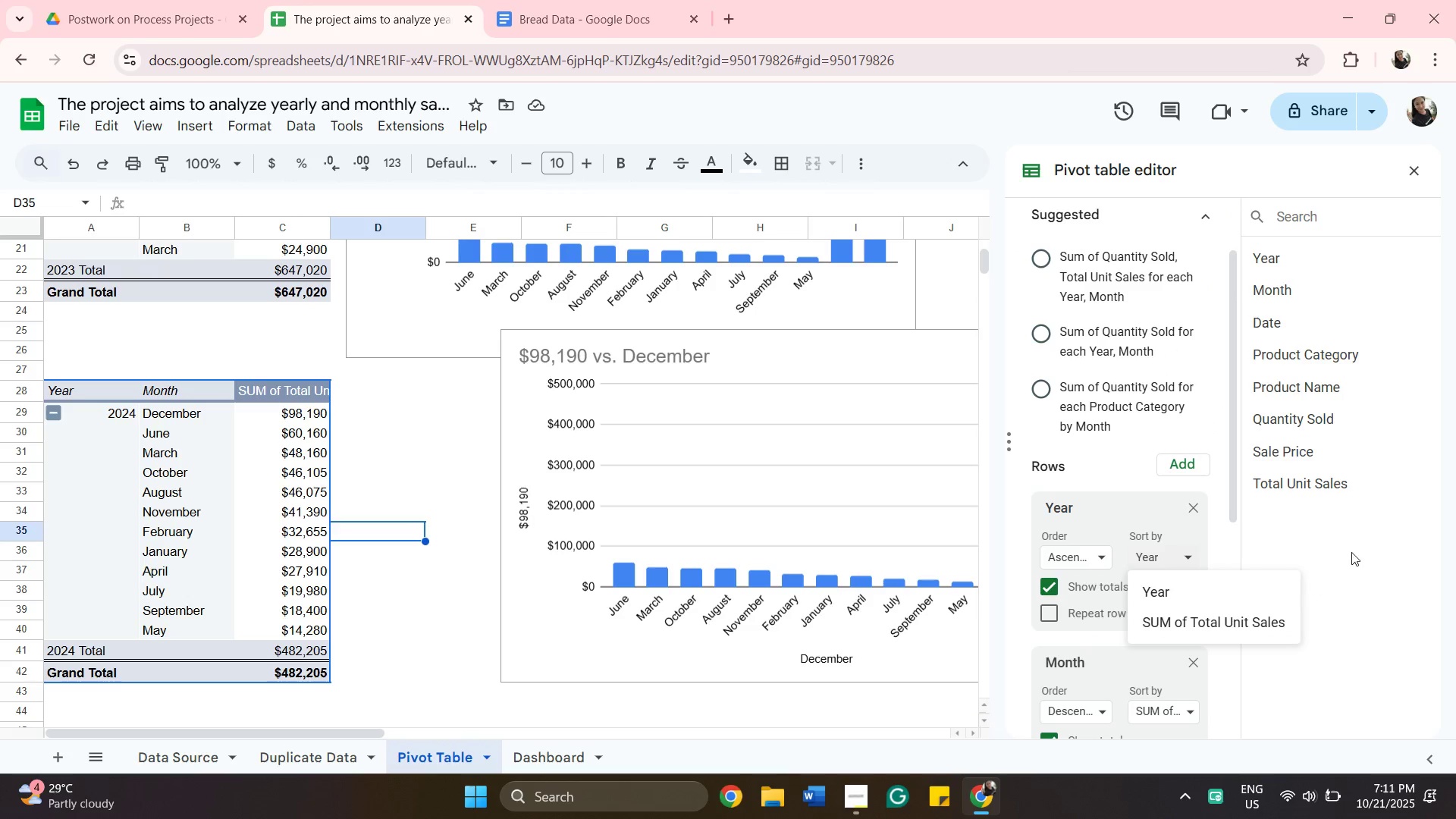 
left_click([1365, 539])
 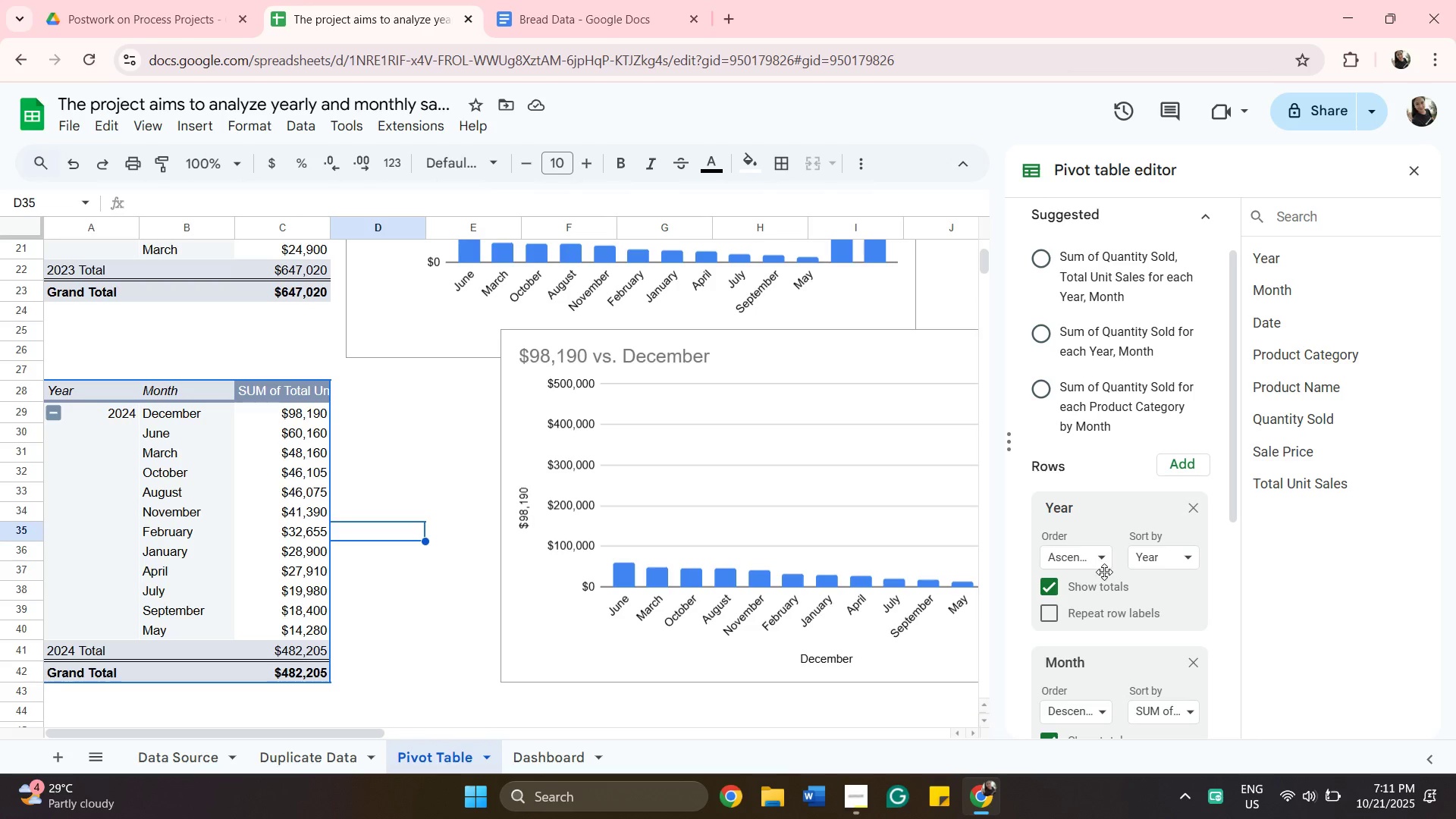 
left_click([1100, 560])
 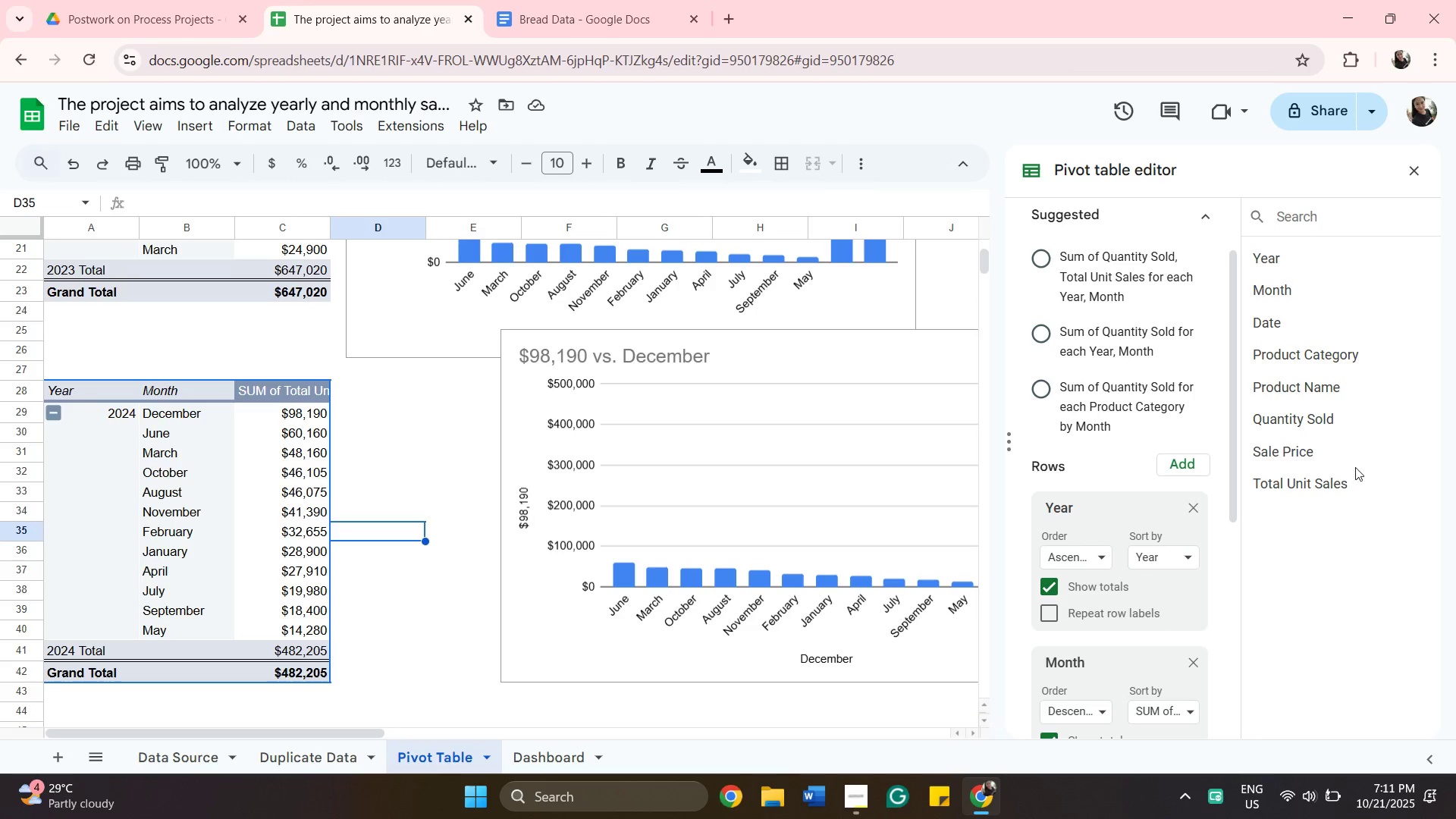 
left_click([1327, 559])
 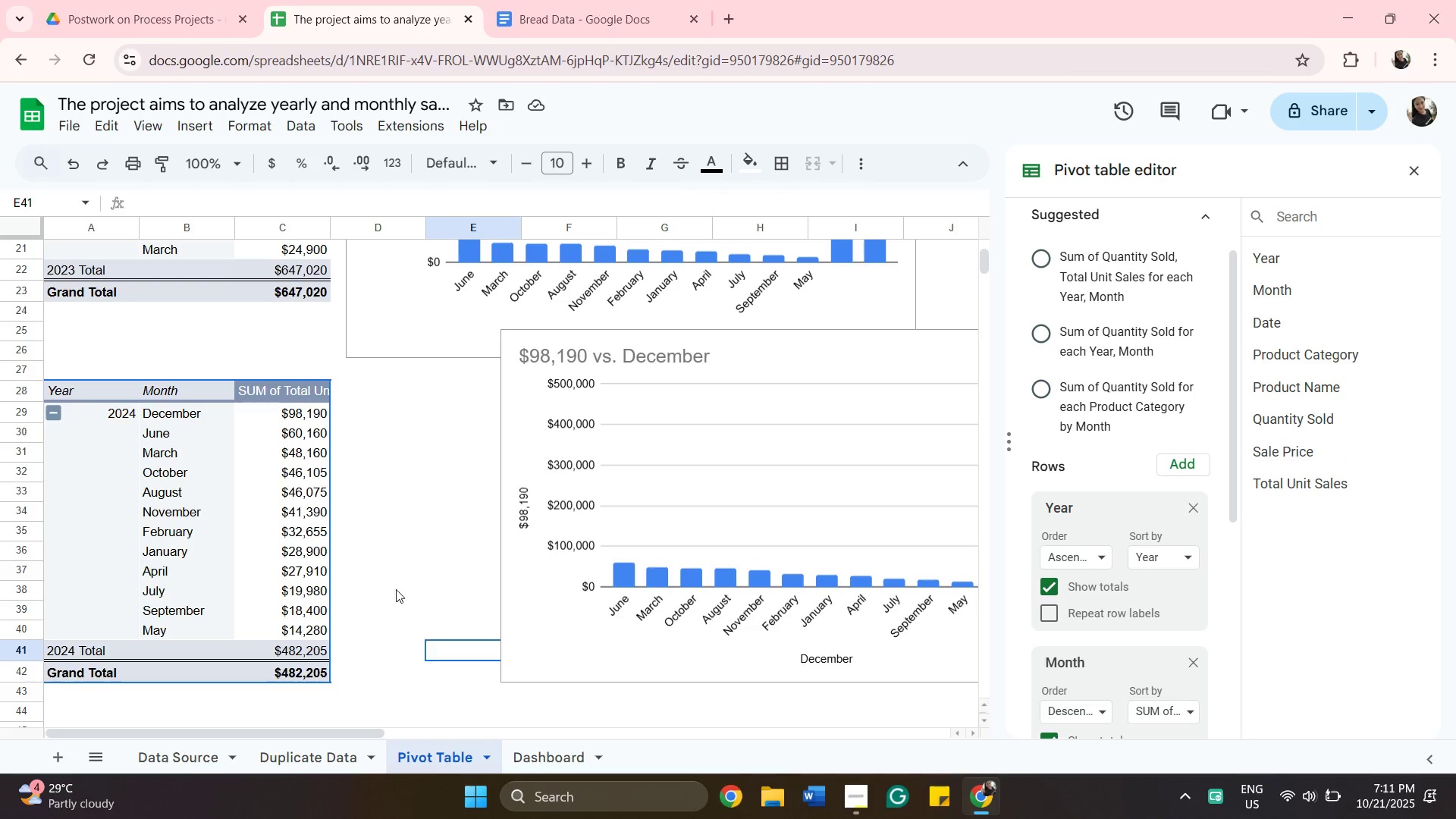 
scroll: coordinate [385, 566], scroll_direction: up, amount: 4.0
 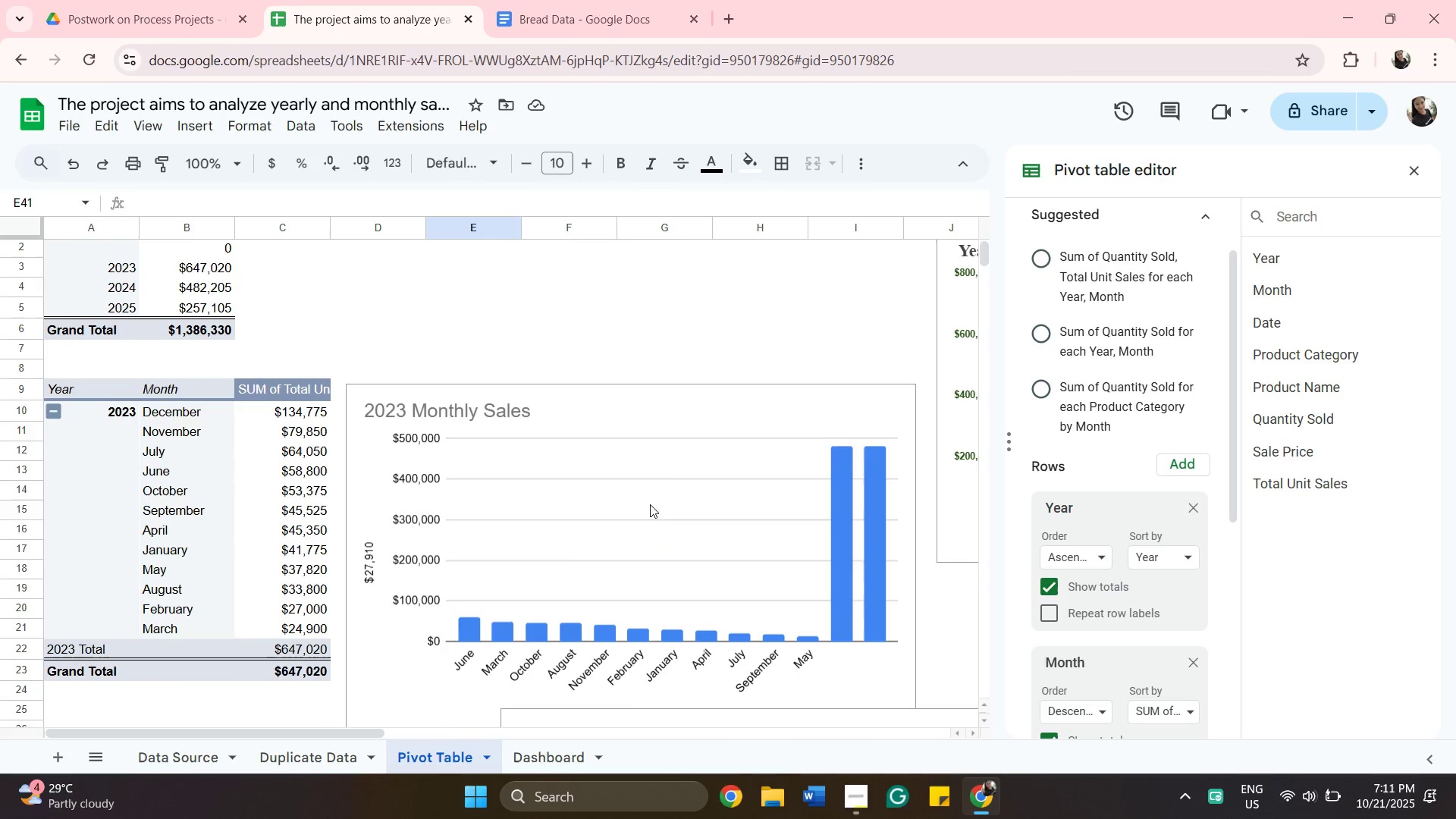 
left_click_drag(start_coordinate=[715, 334], to_coordinate=[722, 331])
 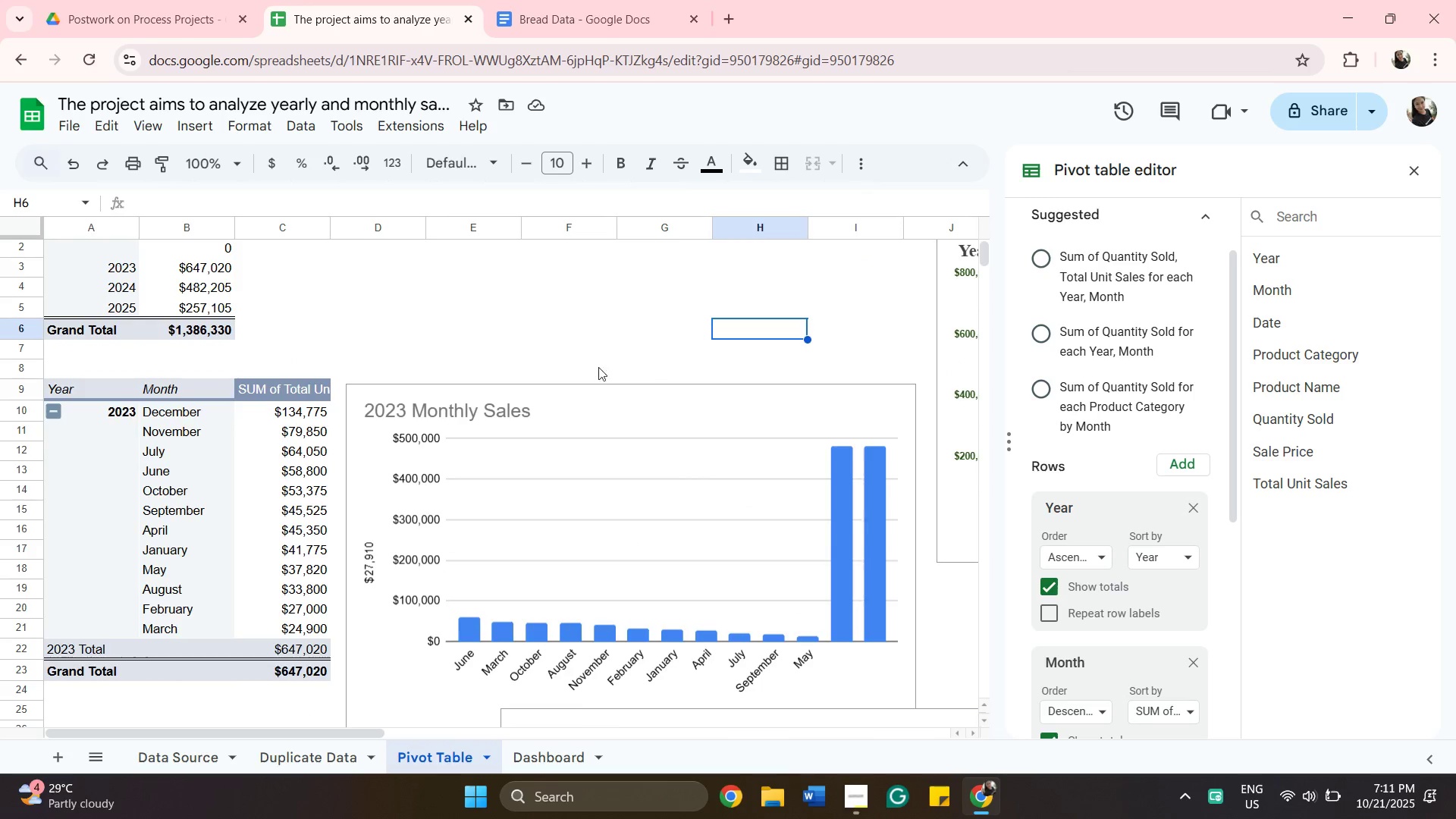 
scroll: coordinate [588, 359], scroll_direction: up, amount: 4.0
 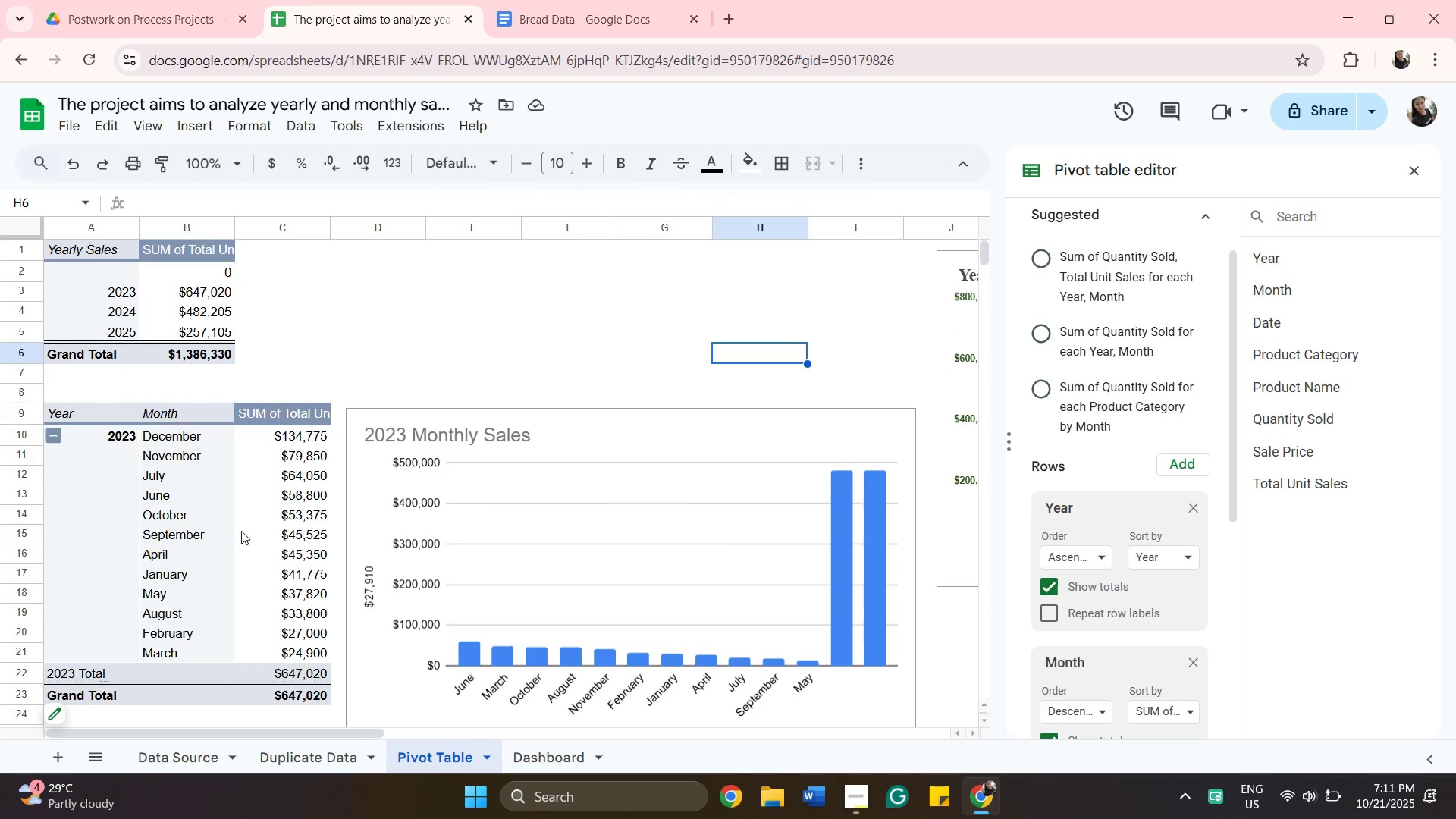 
scroll: coordinate [245, 489], scroll_direction: down, amount: 1.0
 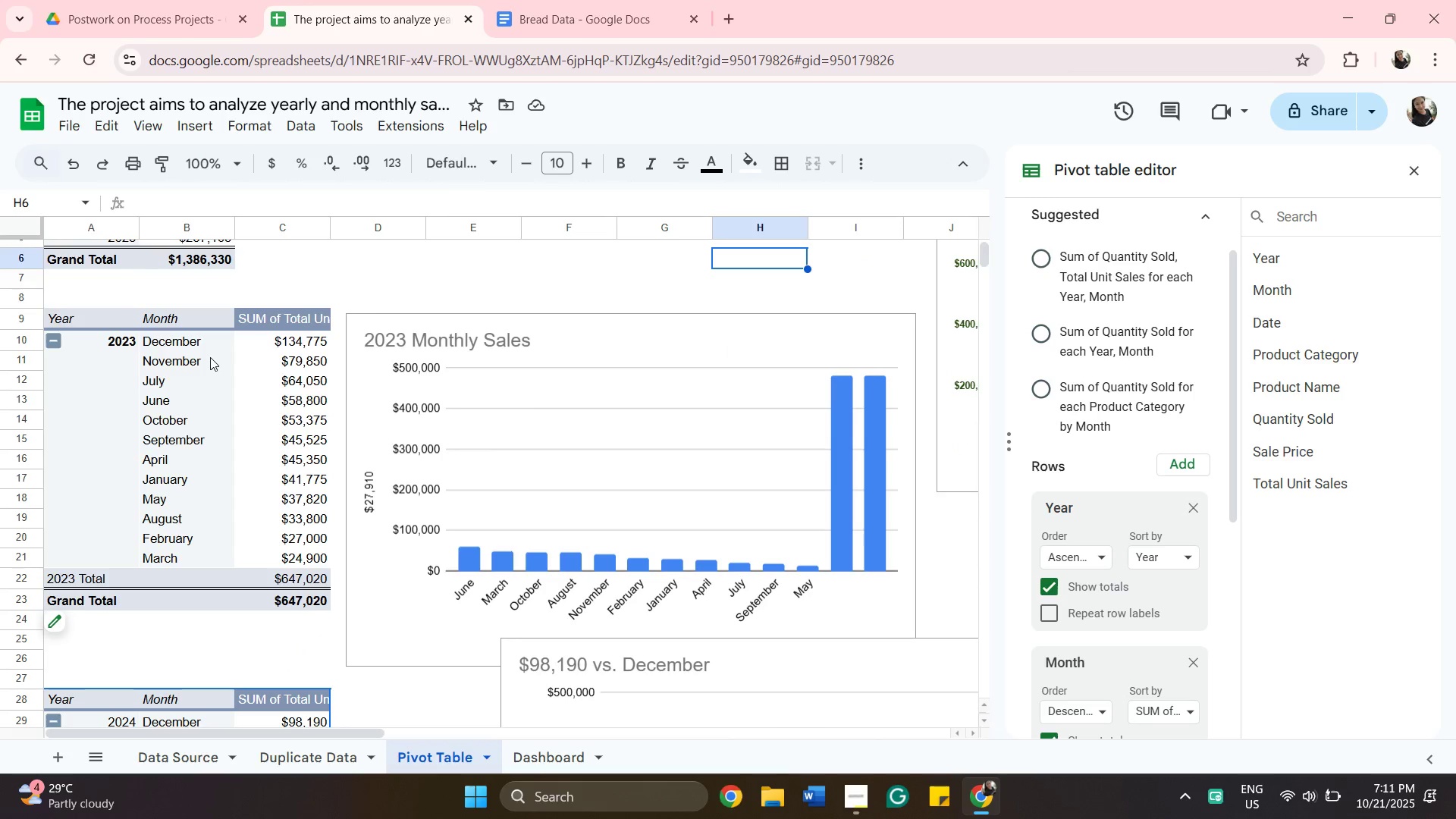 
left_click([180, 322])
 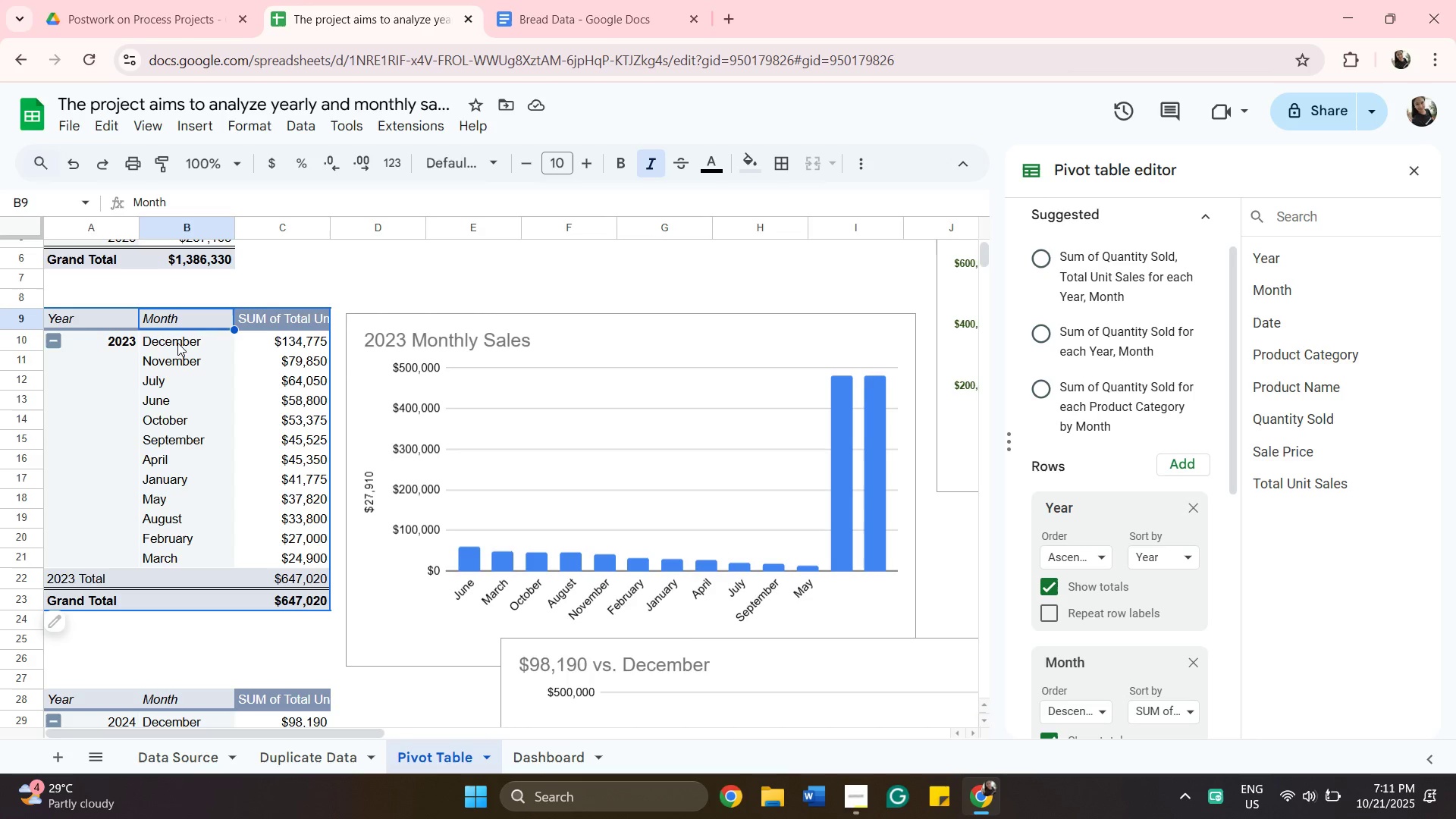 
left_click([177, 343])
 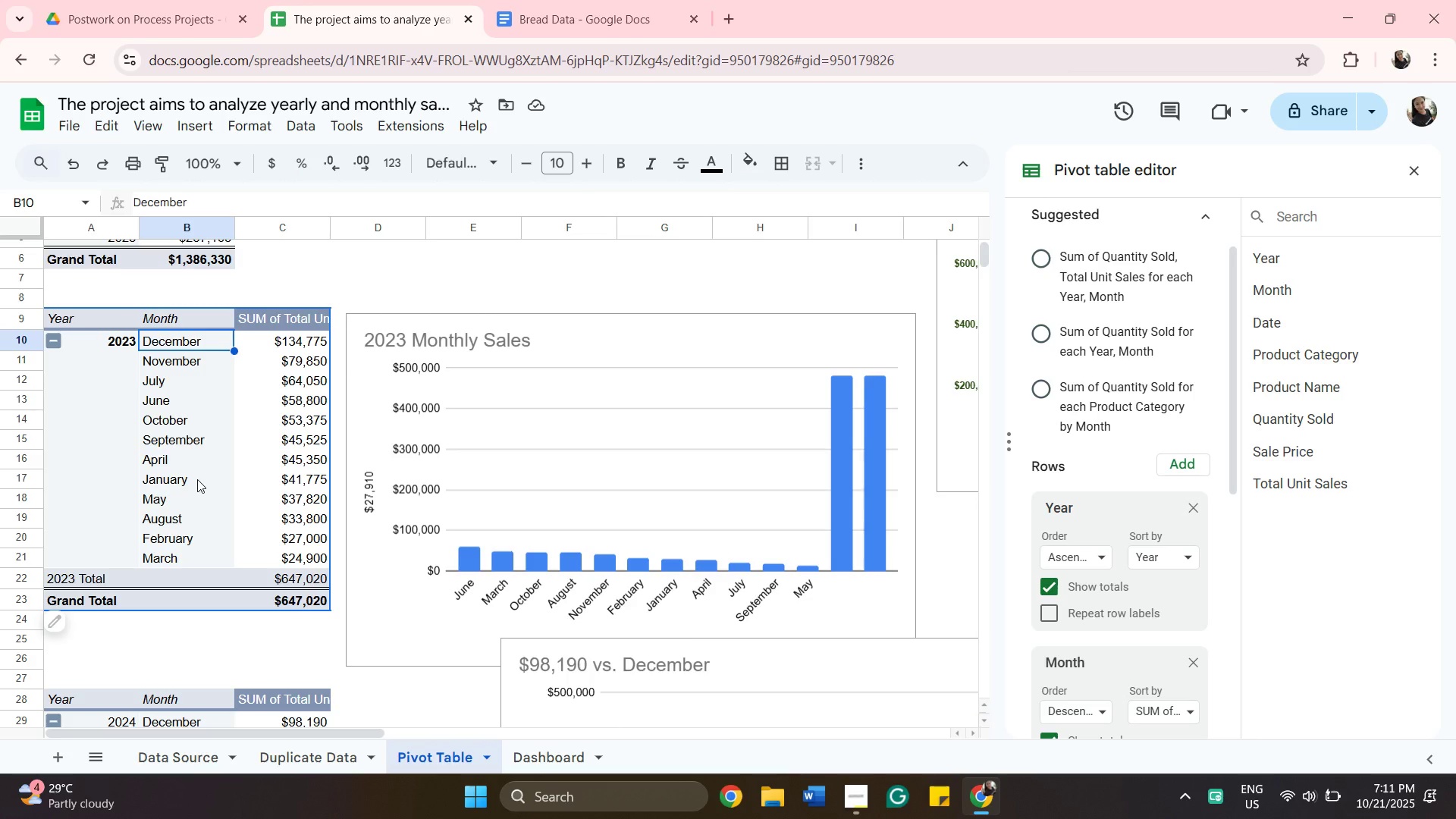 
left_click([197, 479])
 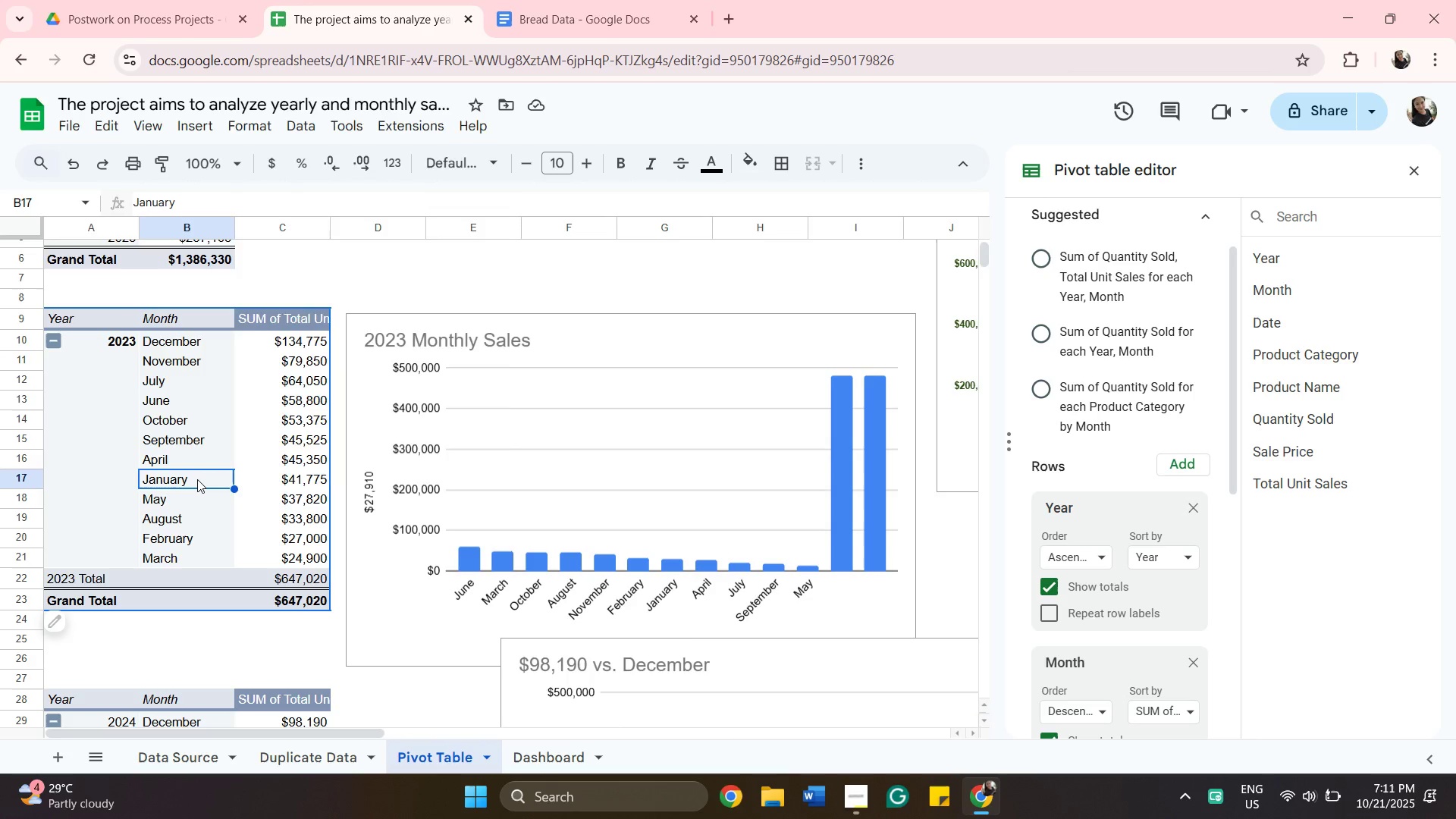 
right_click([197, 479])
 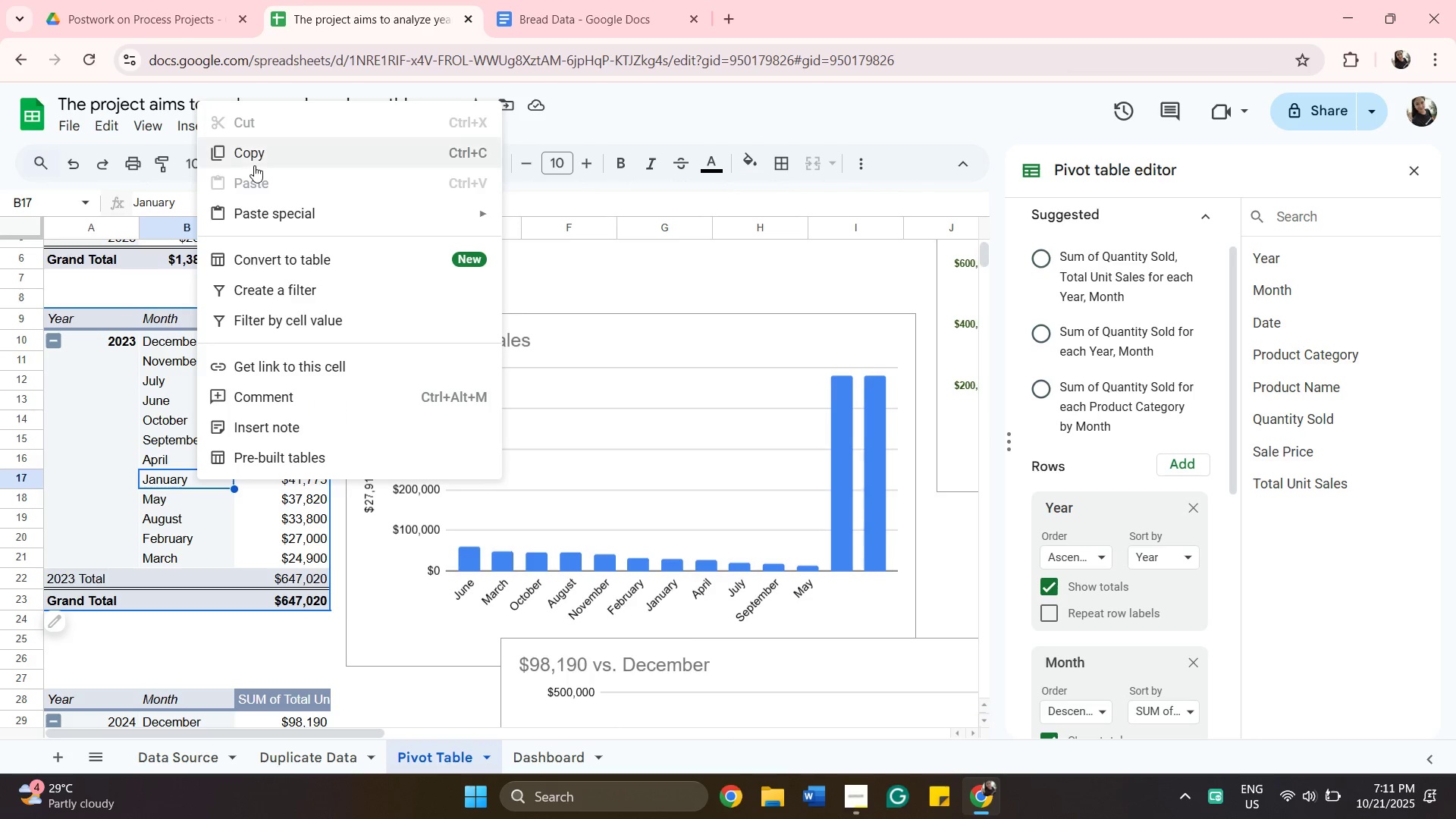 
left_click([253, 157])
 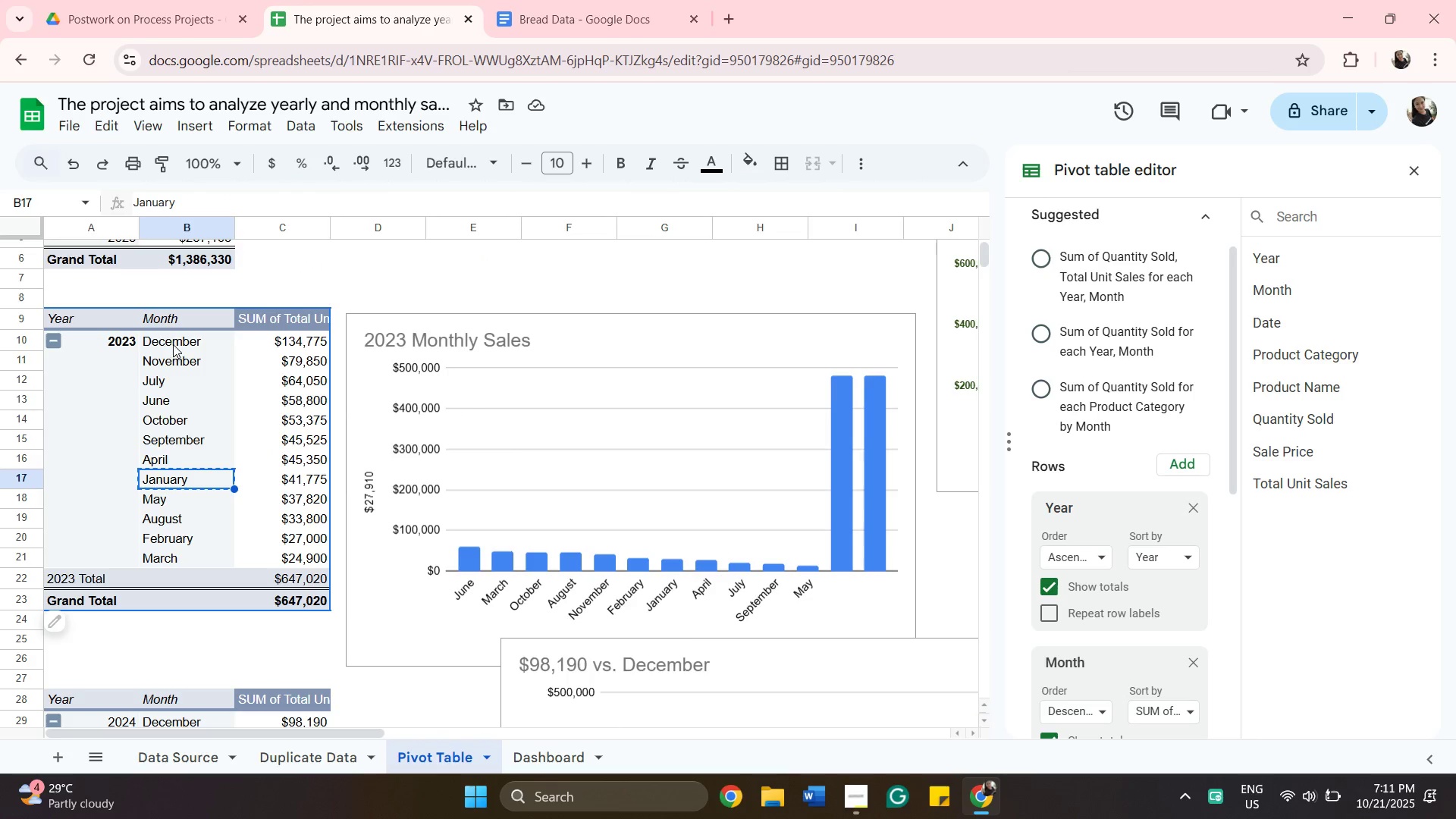 
left_click([173, 344])
 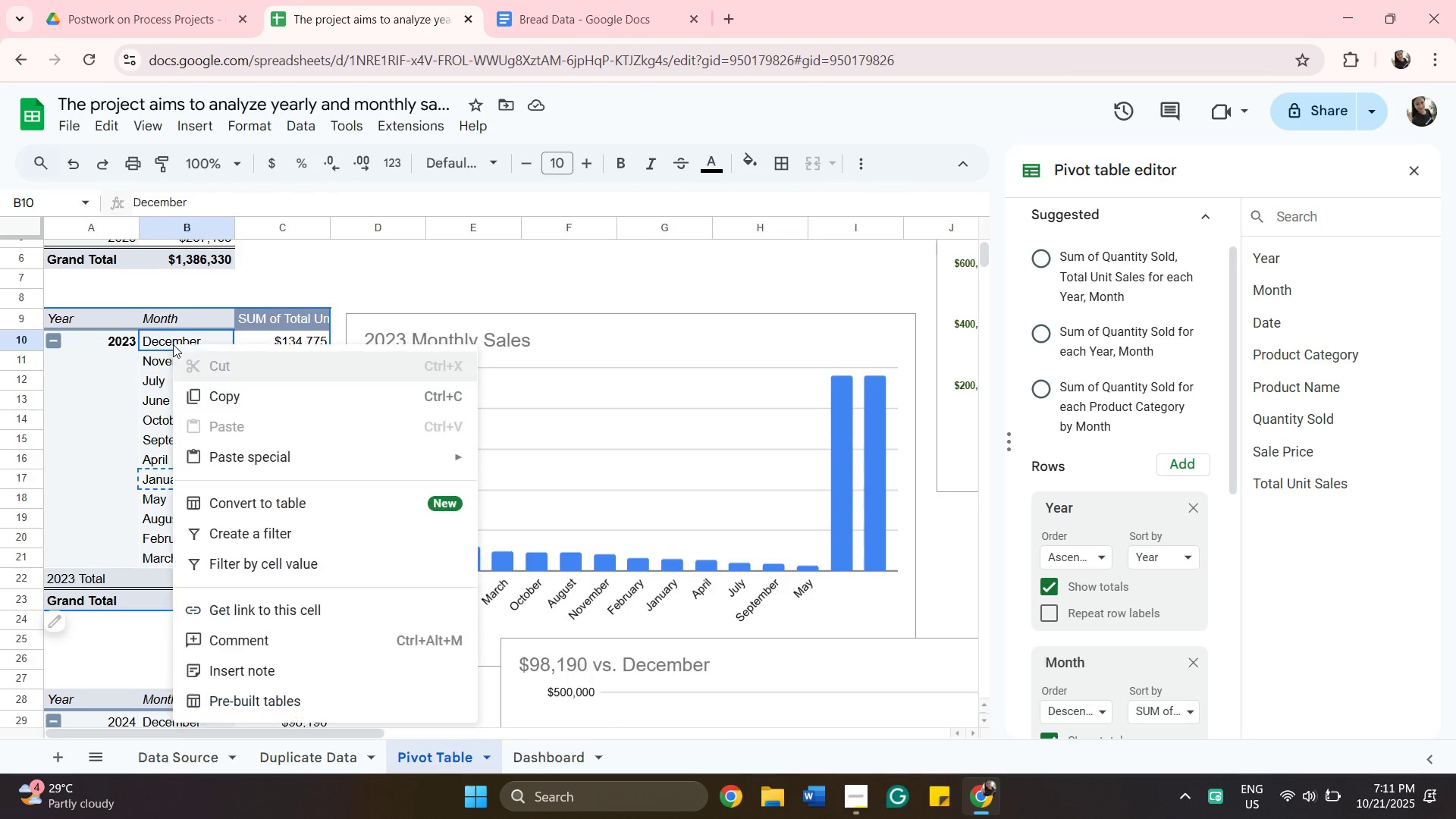 
right_click([173, 344])
 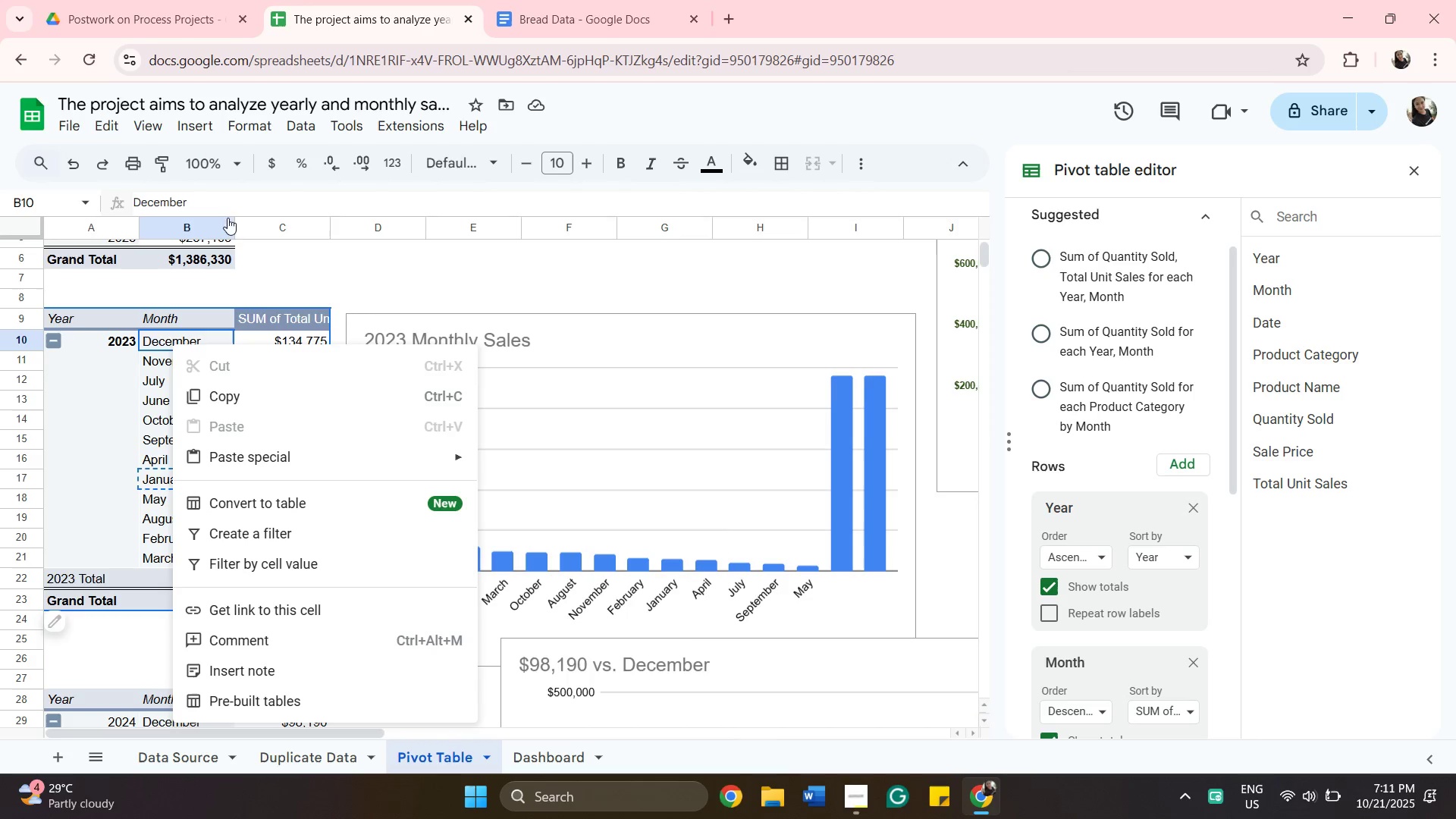 
wait(10.19)
 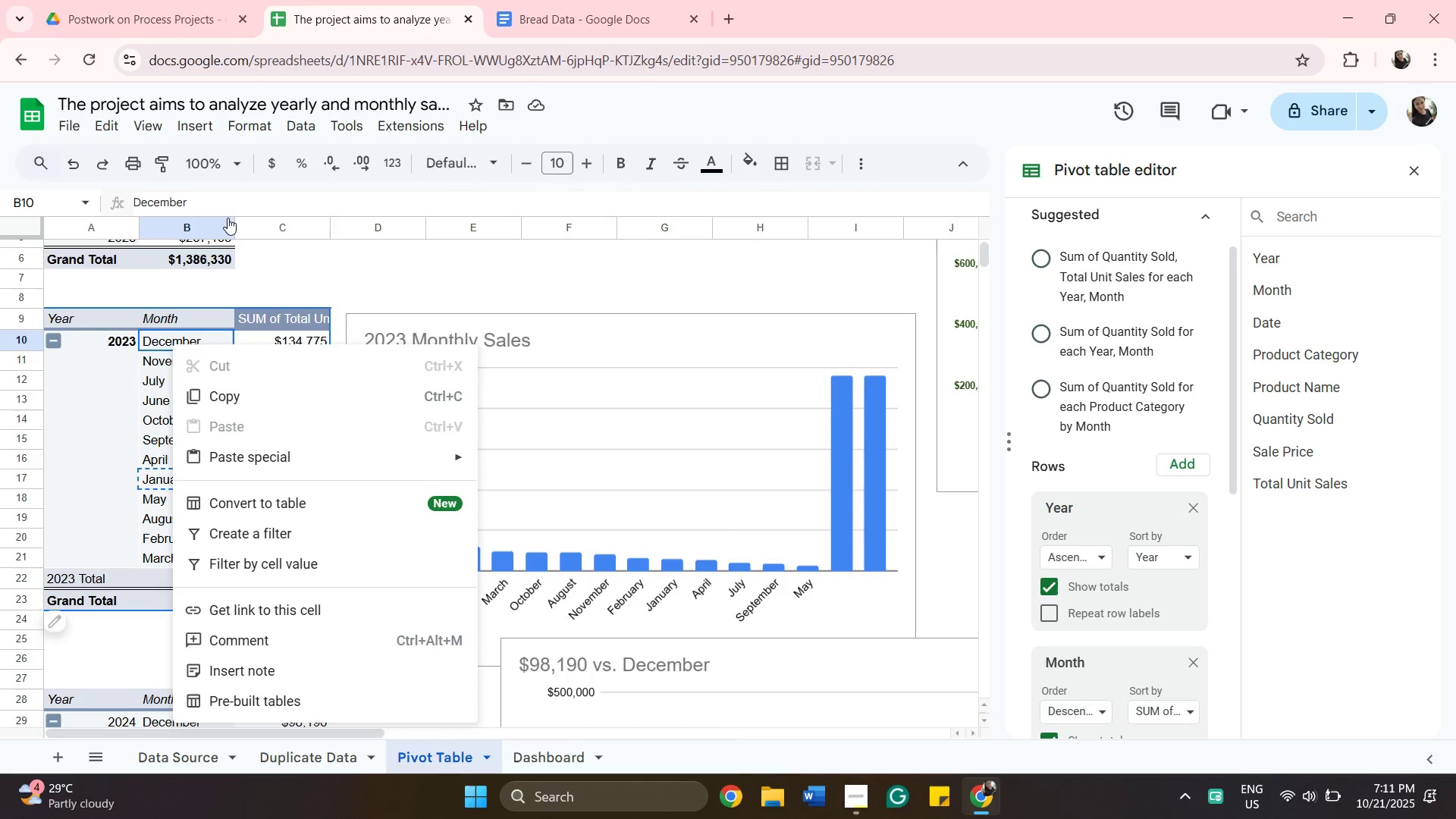 
left_click([332, 199])
 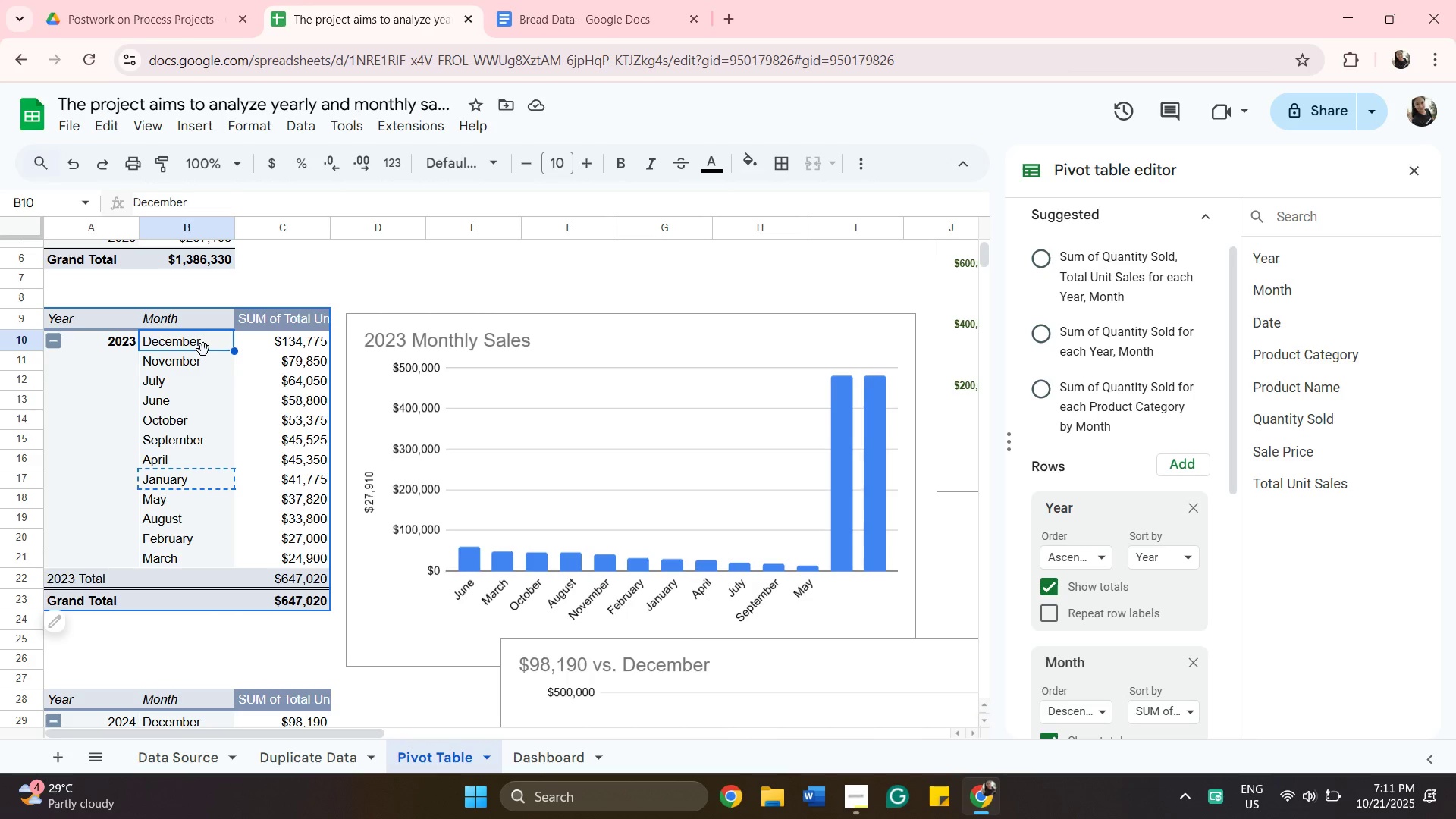 
right_click([203, 350])
 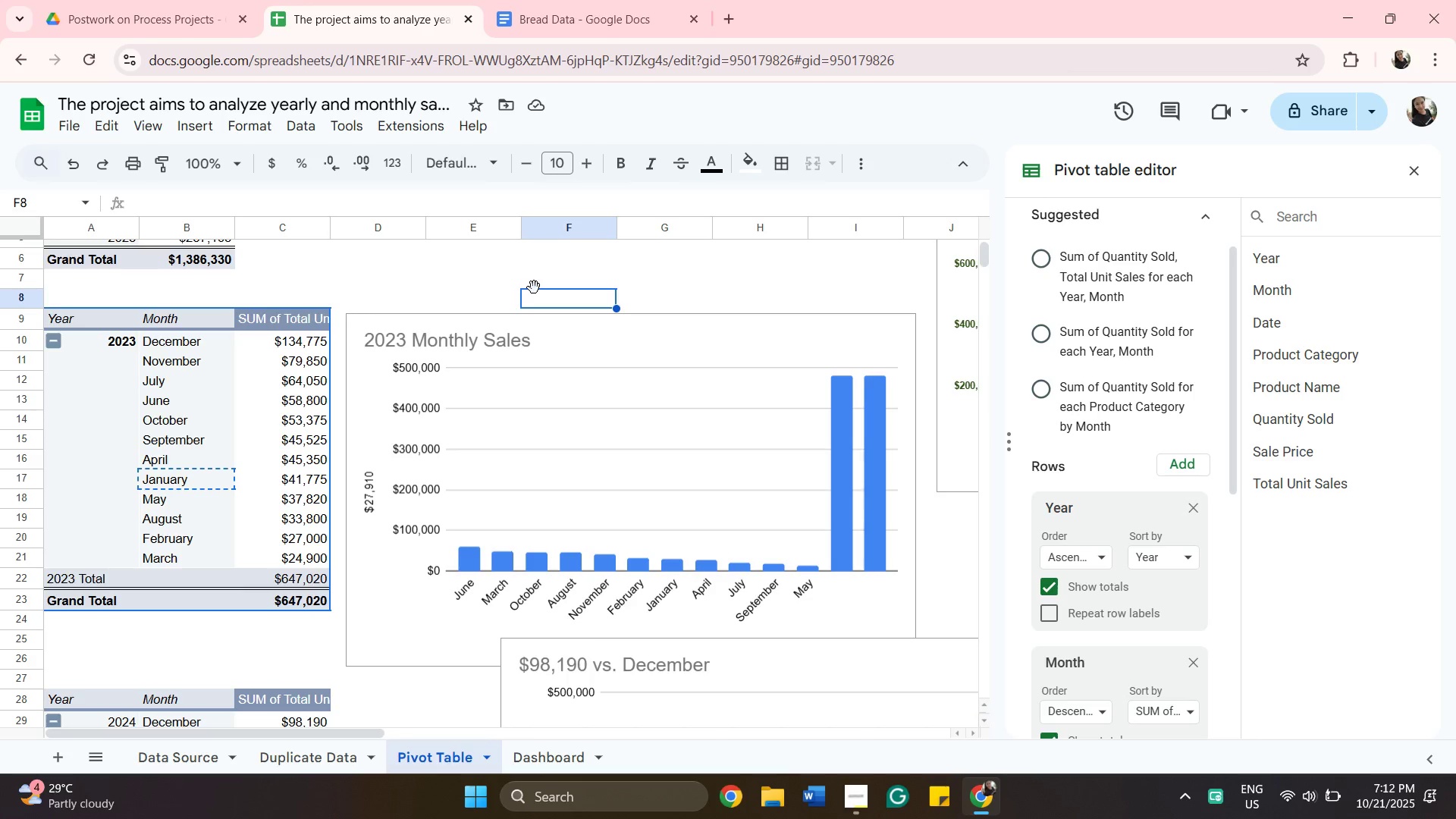 
wait(27.08)
 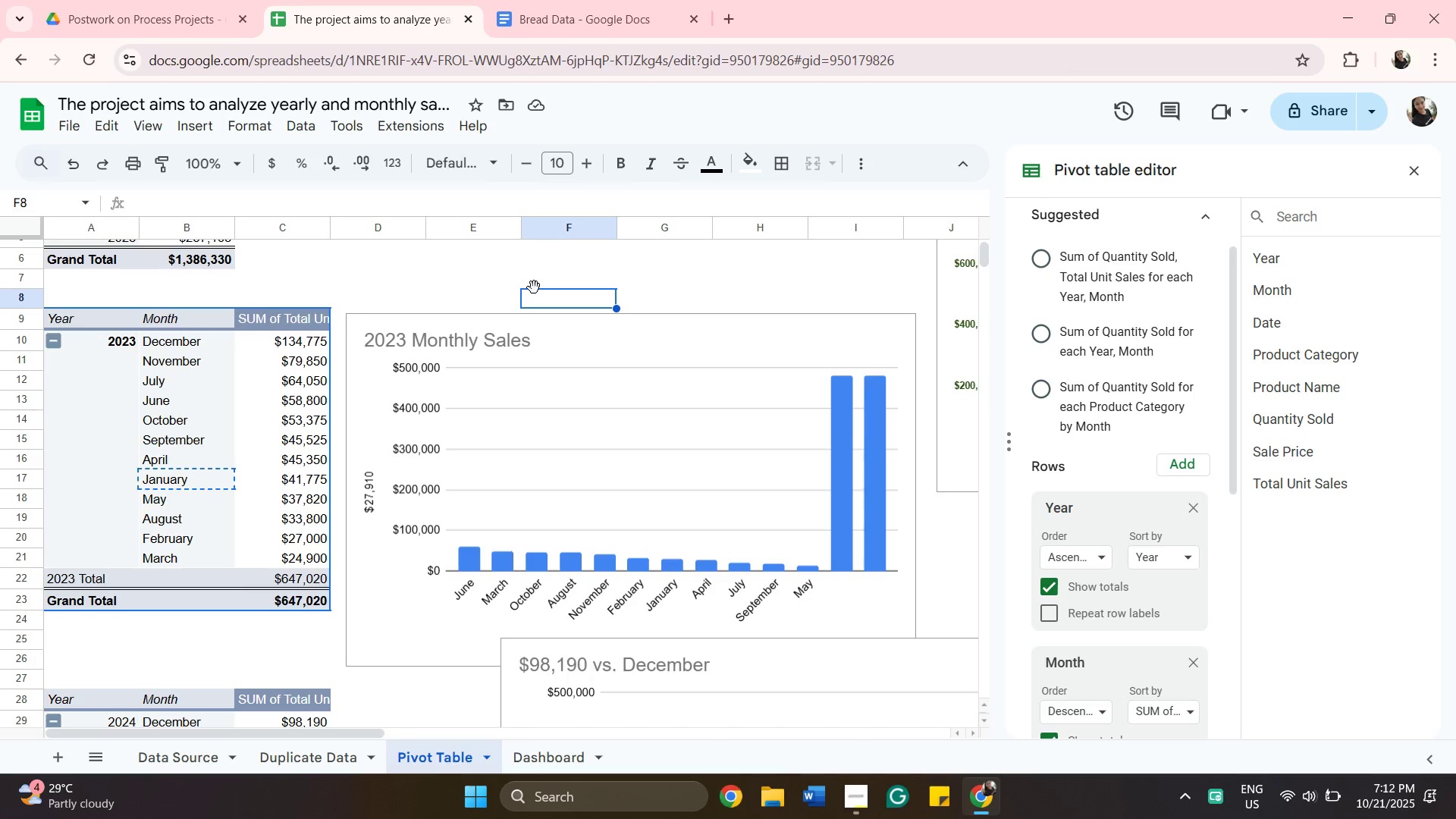 
left_click_drag(start_coordinate=[946, 521], to_coordinate=[946, 532])
 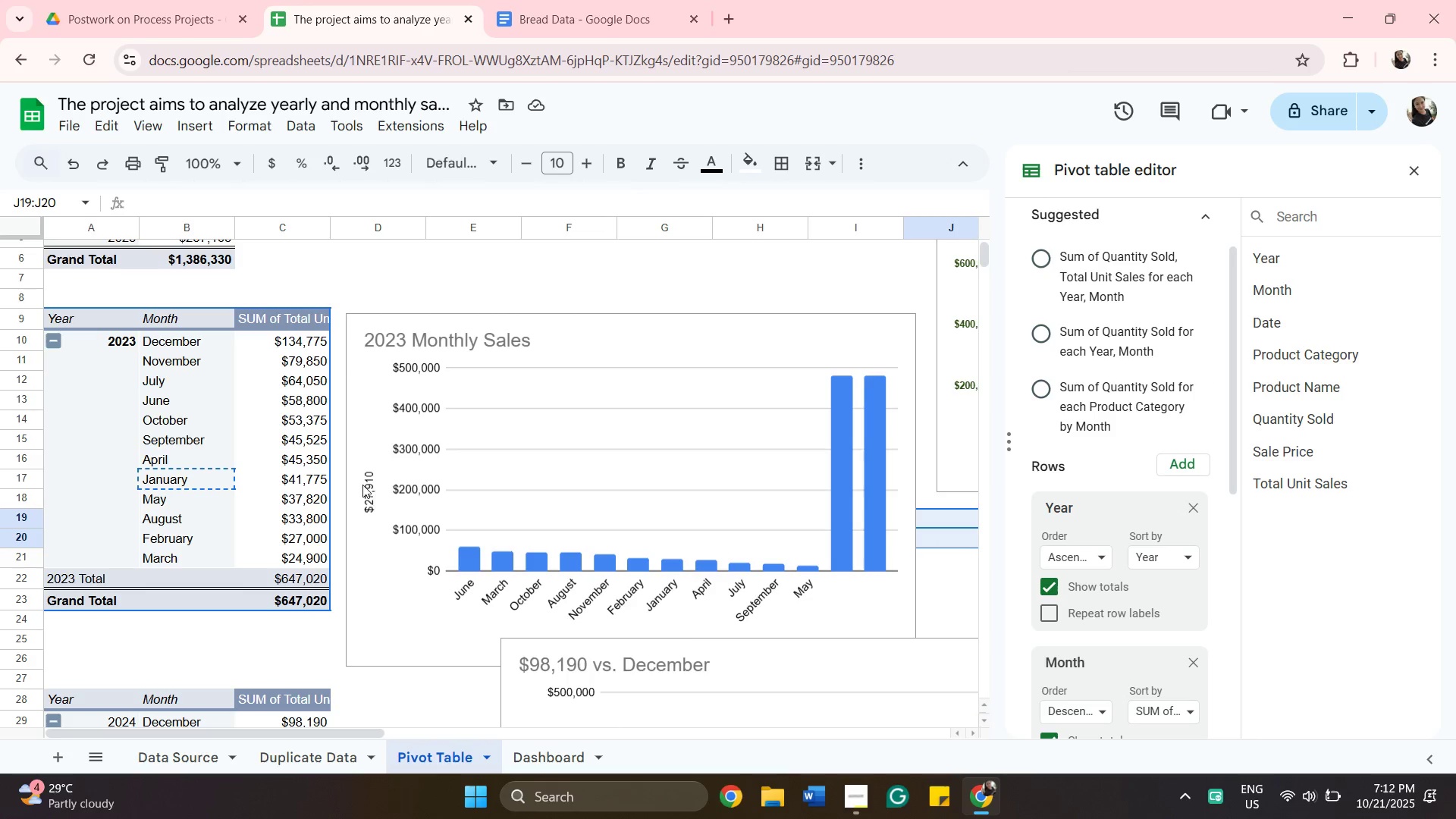 
scroll: coordinate [350, 435], scroll_direction: up, amount: 2.0
 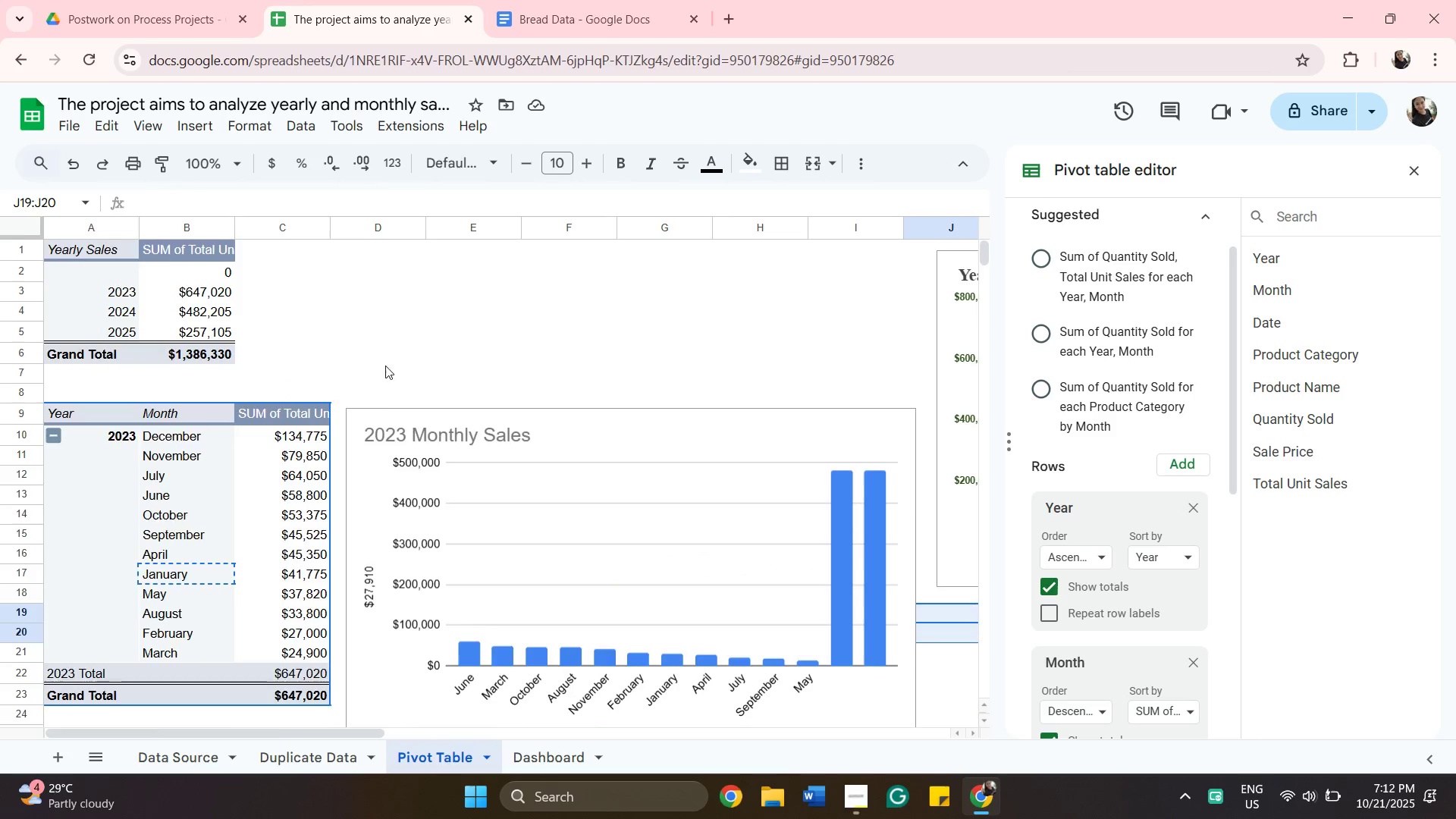 
scroll: coordinate [458, 503], scroll_direction: down, amount: 3.0
 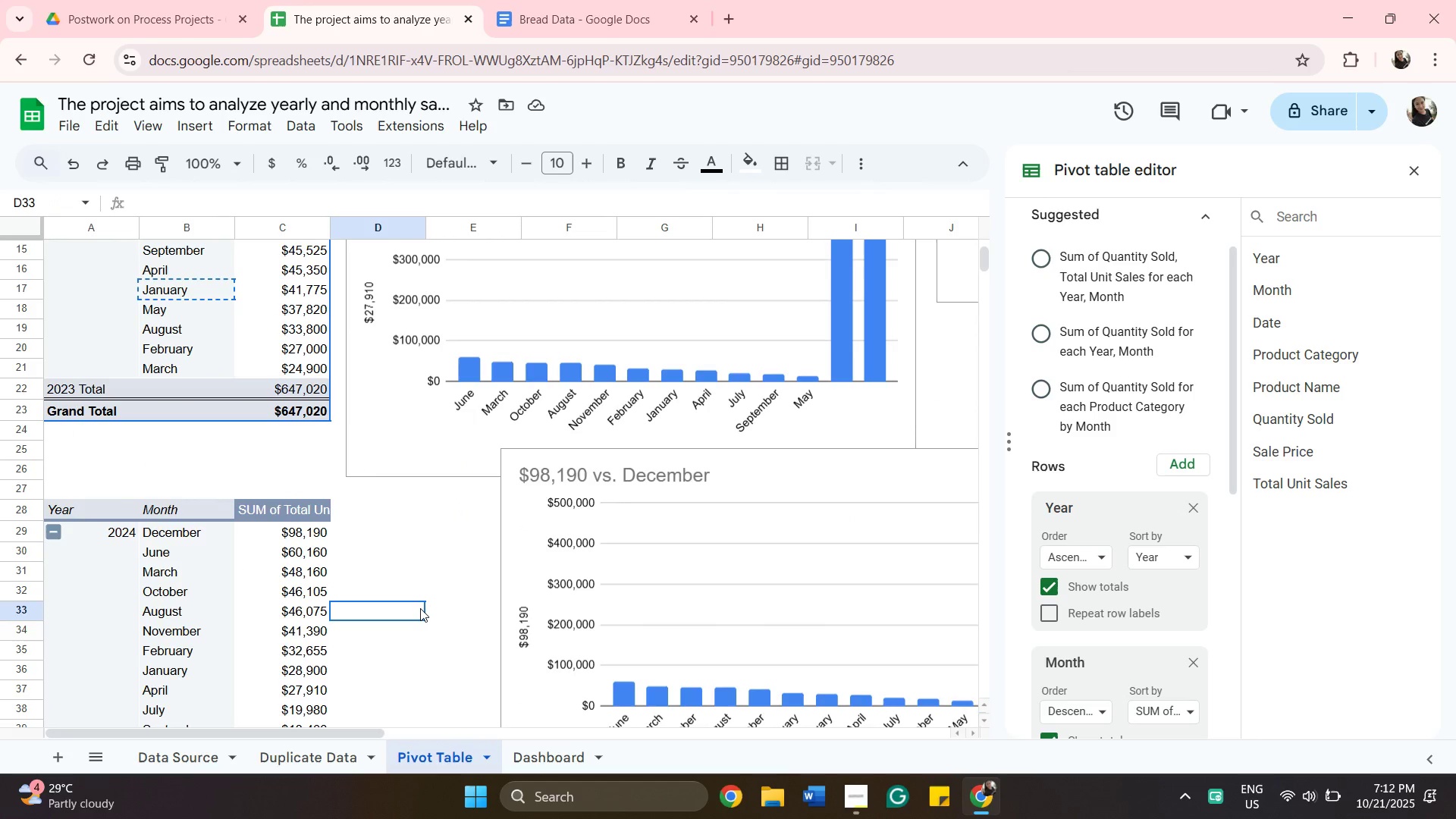 
left_click([420, 608])
 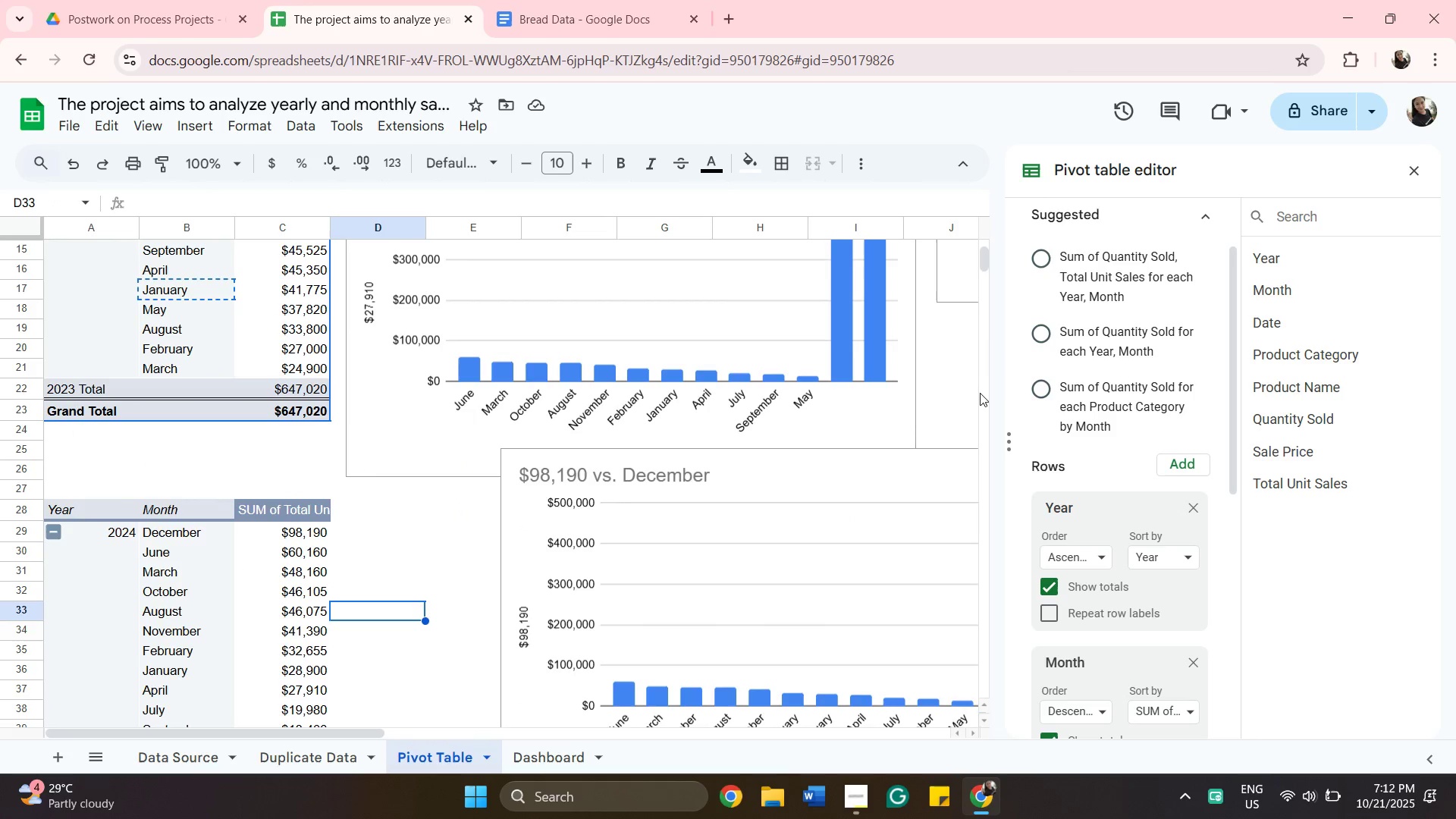 
left_click([962, 408])
 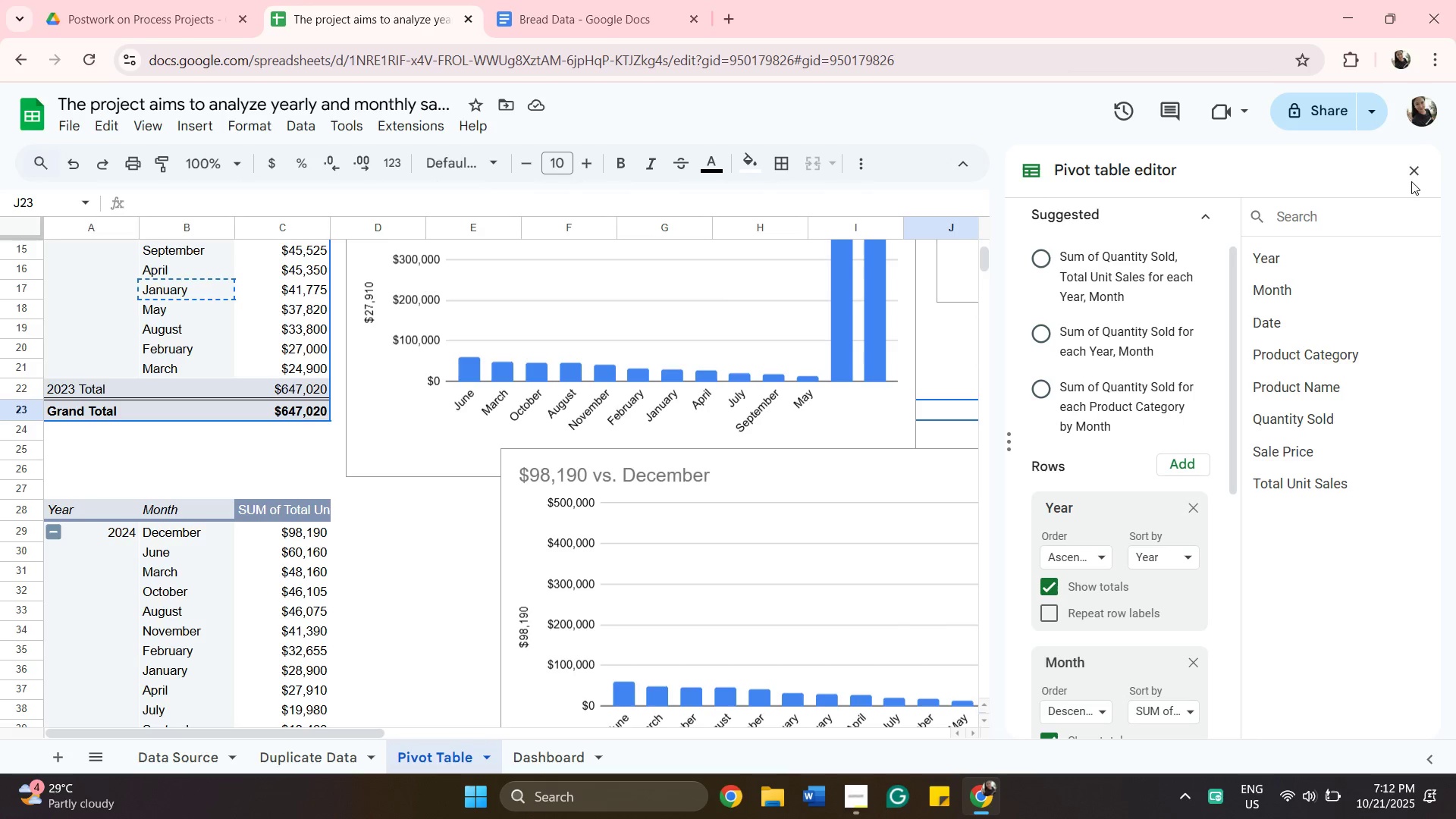 
left_click([1410, 166])
 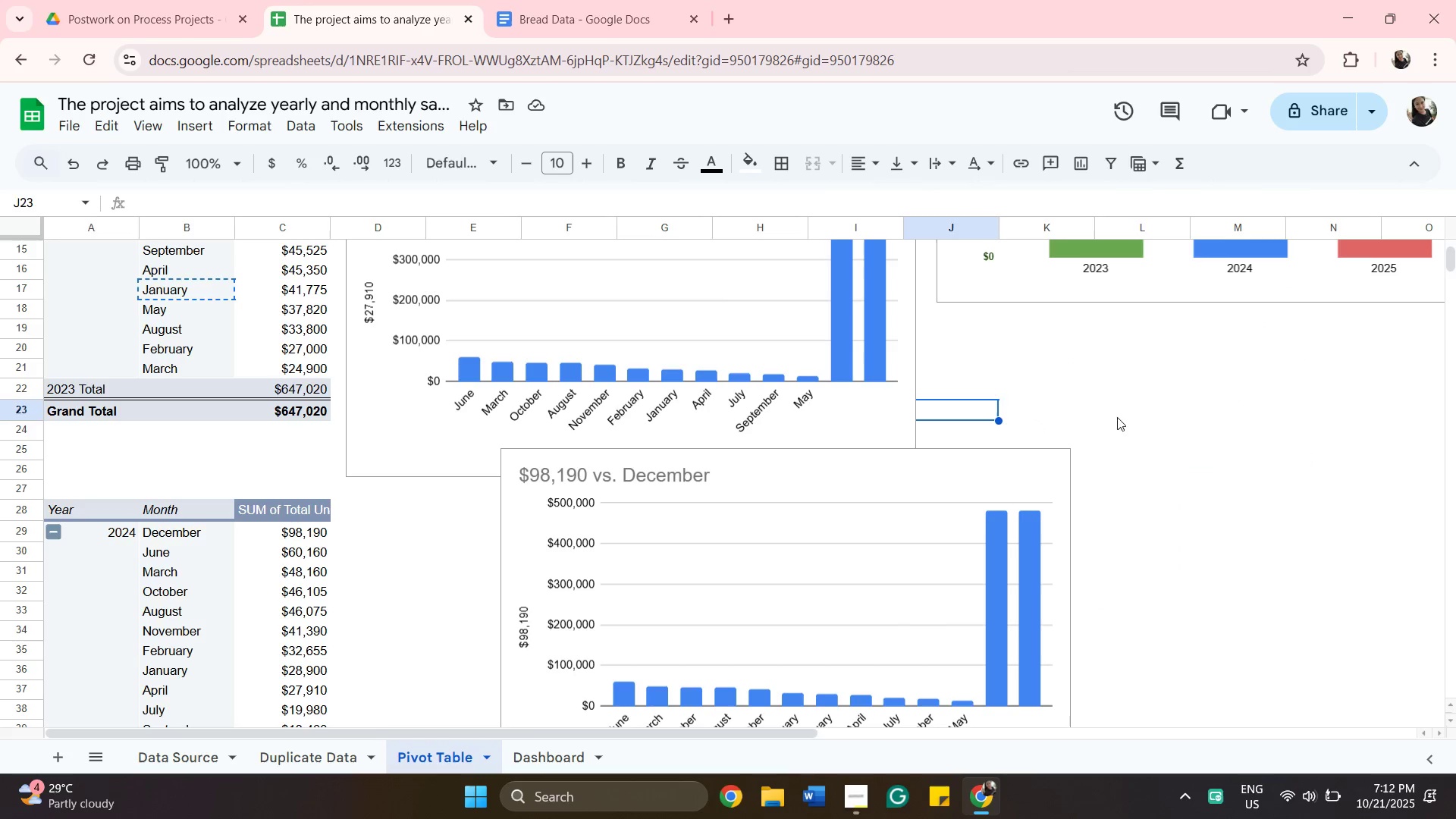 
left_click_drag(start_coordinate=[1159, 424], to_coordinate=[1163, 431])
 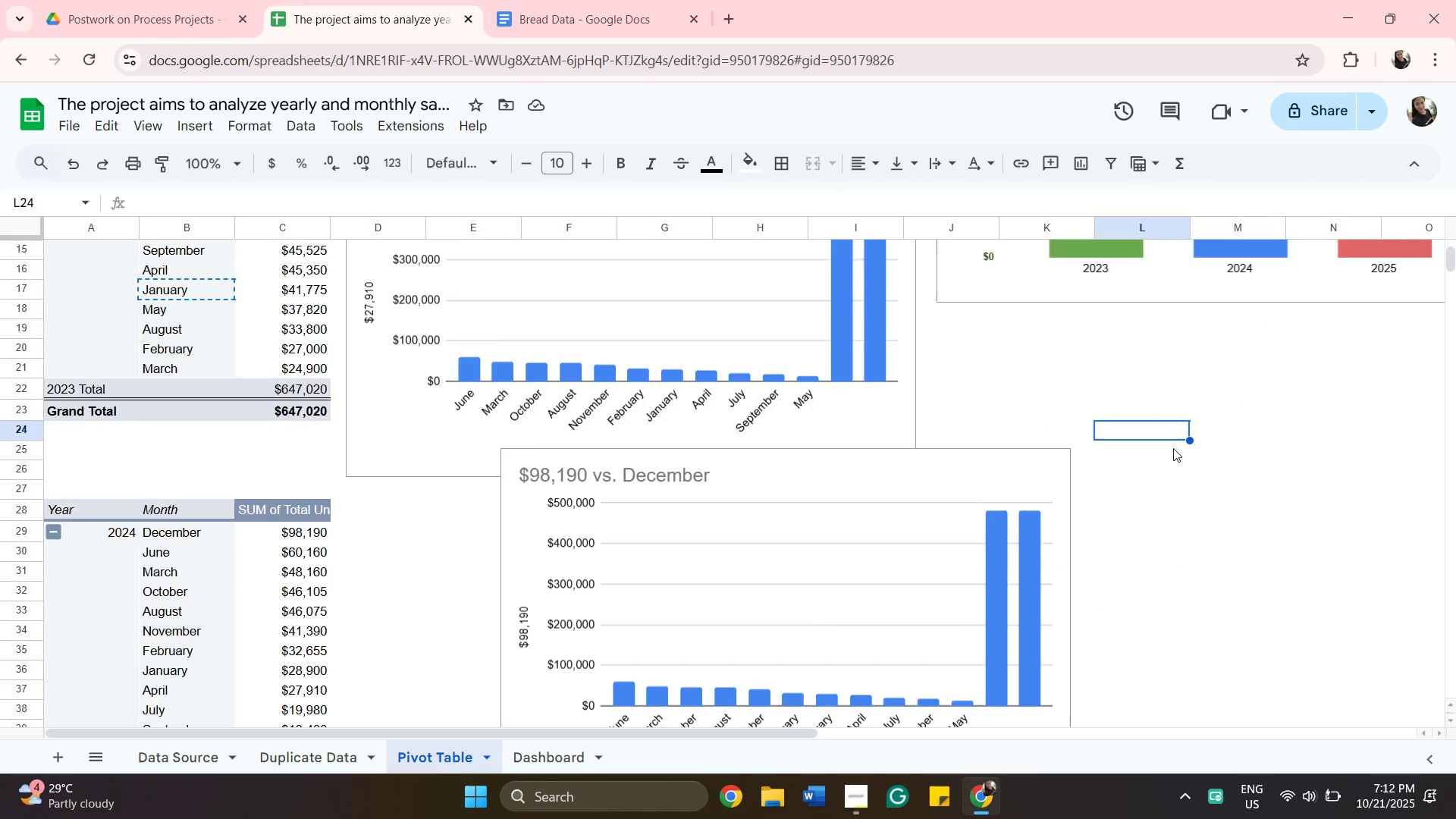 
scroll: coordinate [1173, 448], scroll_direction: down, amount: 1.0
 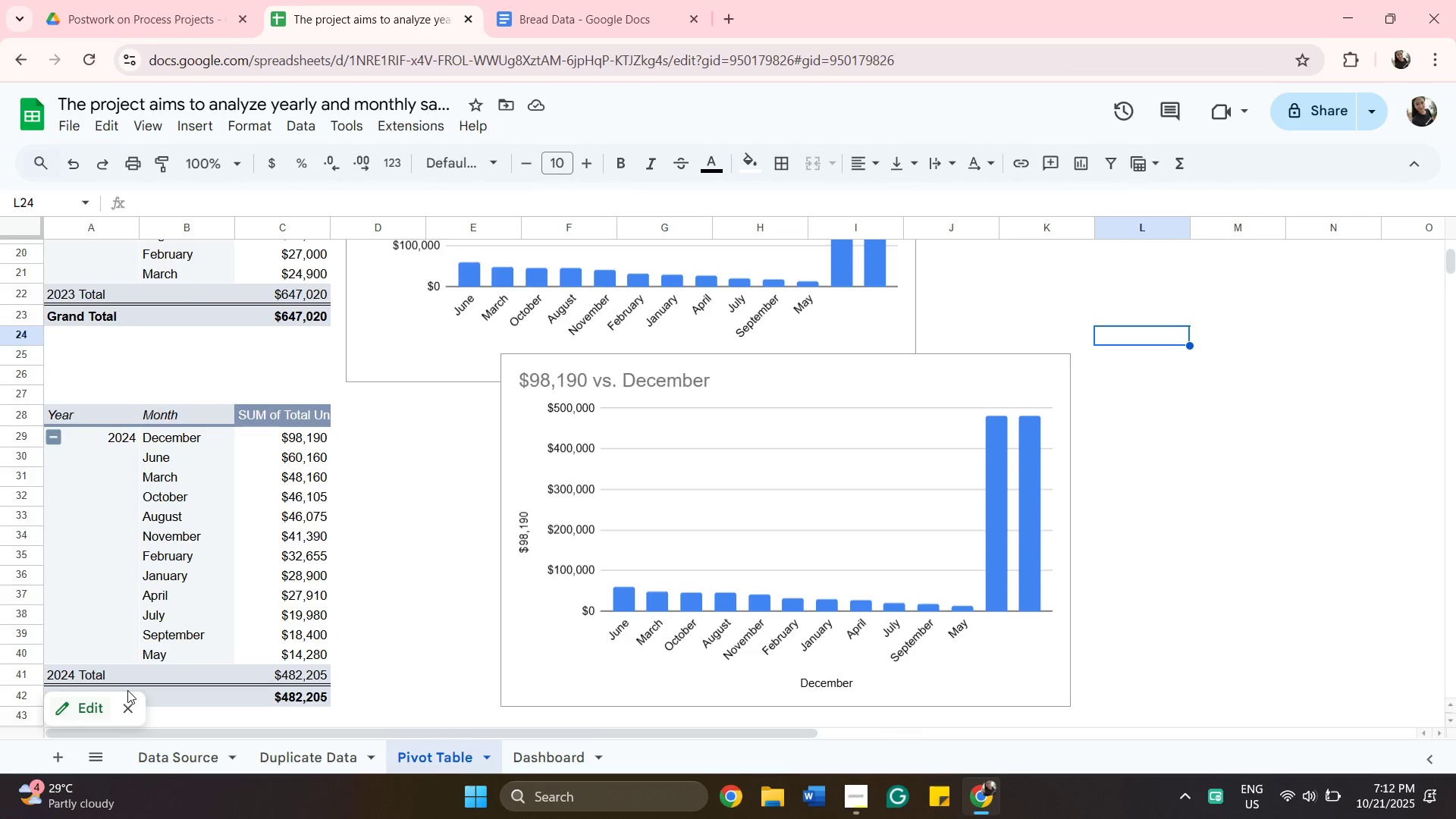 
left_click([362, 608])
 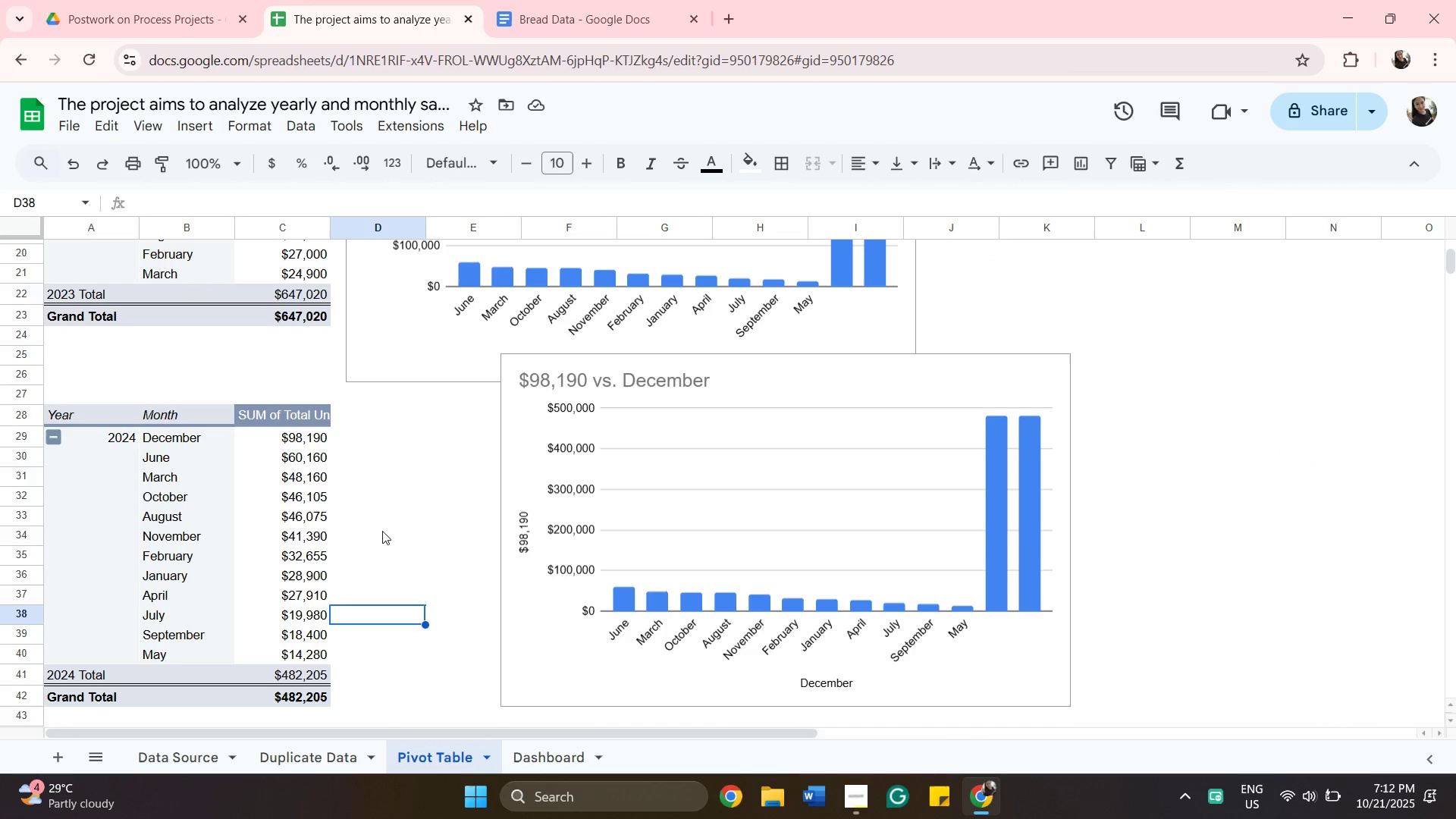 
left_click_drag(start_coordinate=[384, 526], to_coordinate=[391, 526])
 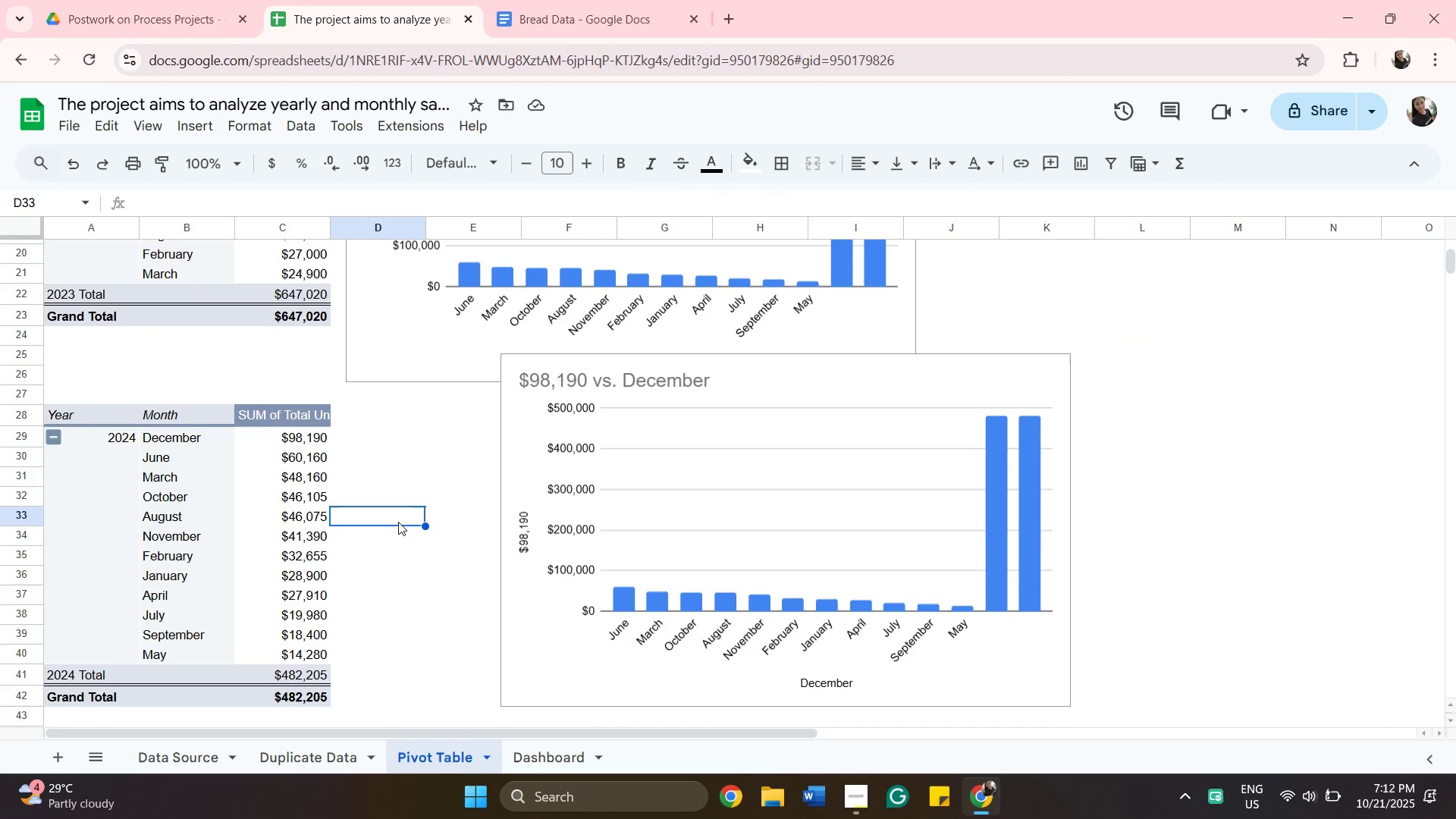 
wait(8.74)
 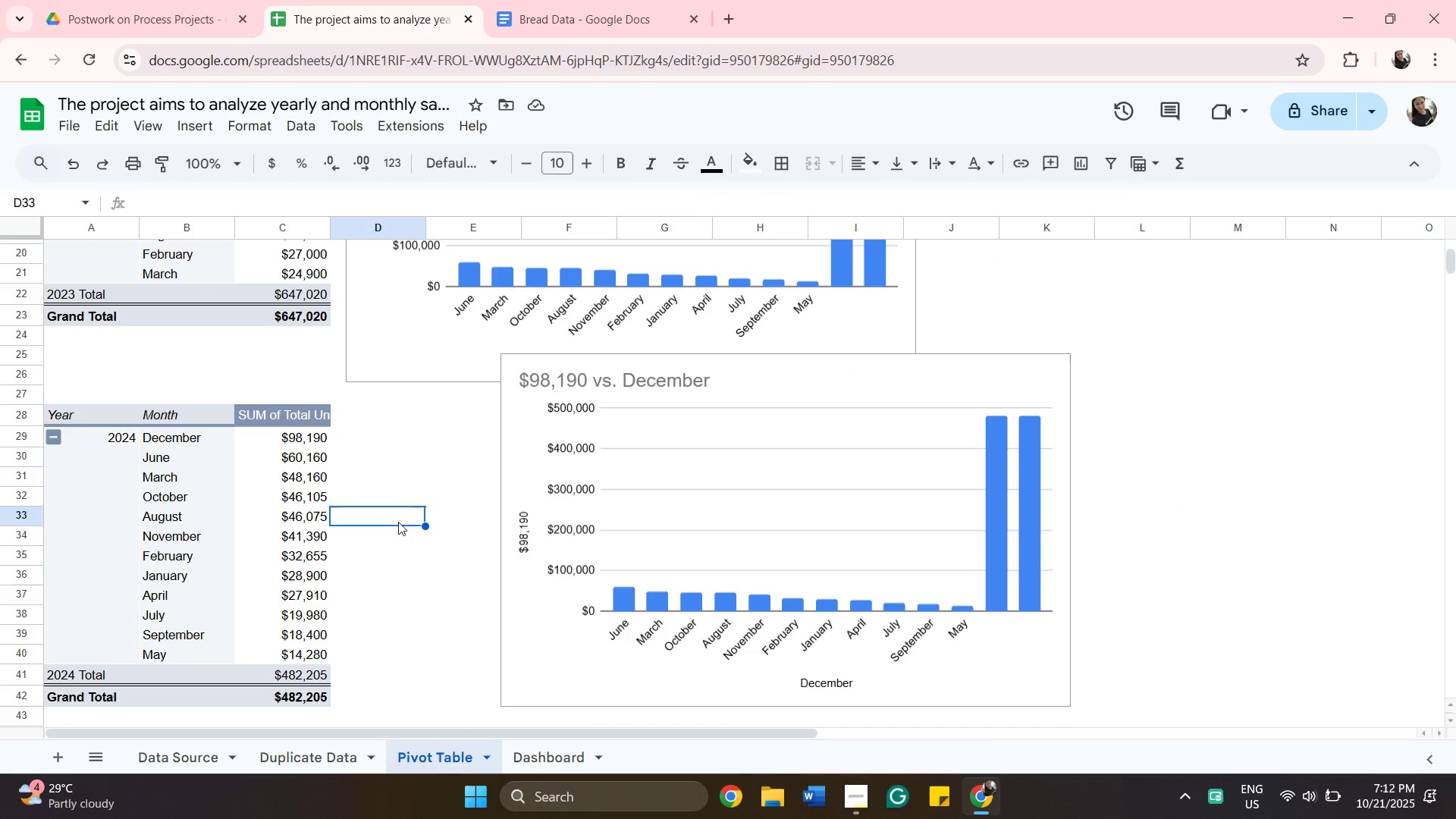 
left_click([127, 585])
 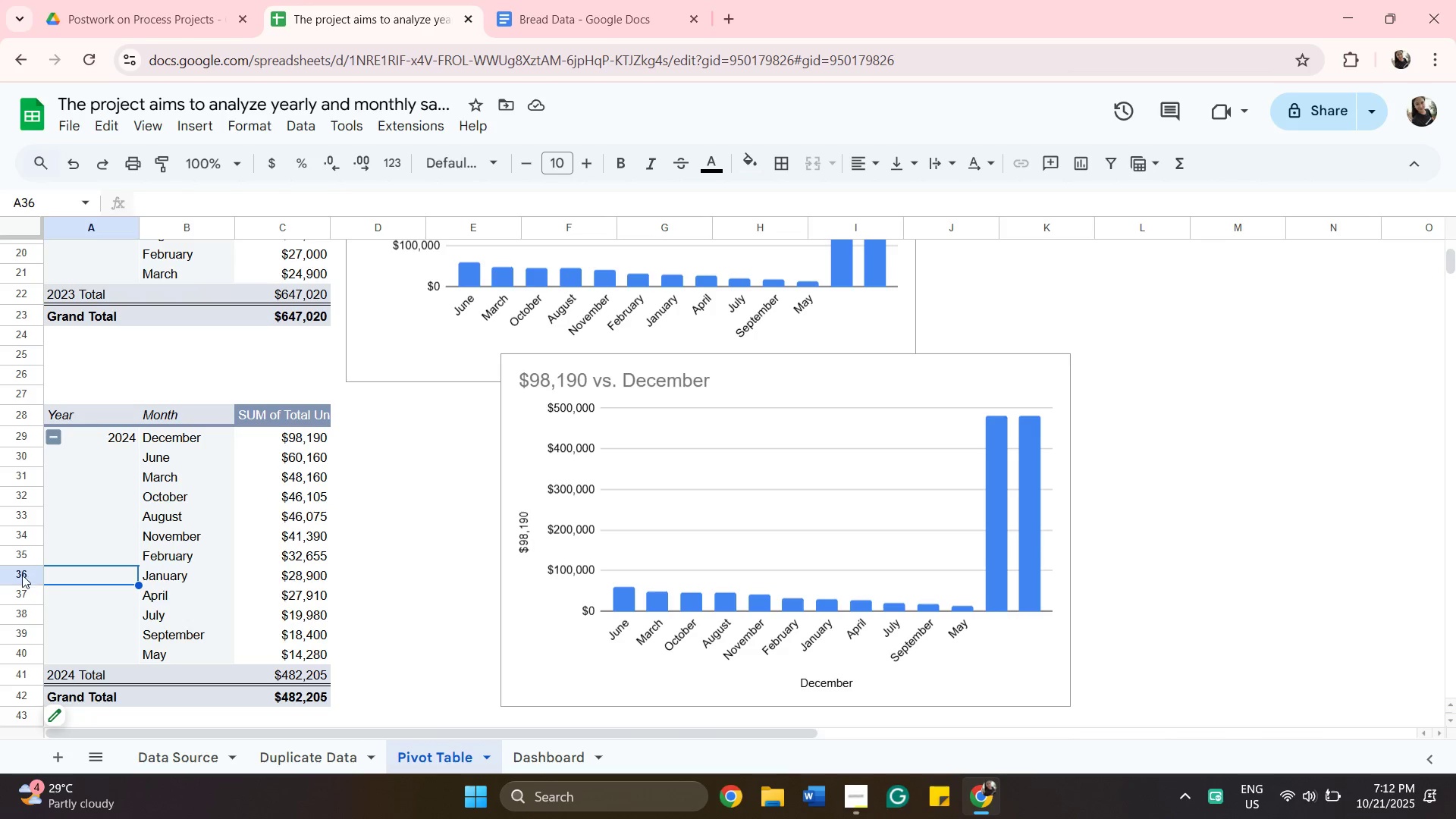 
left_click([17, 588])
 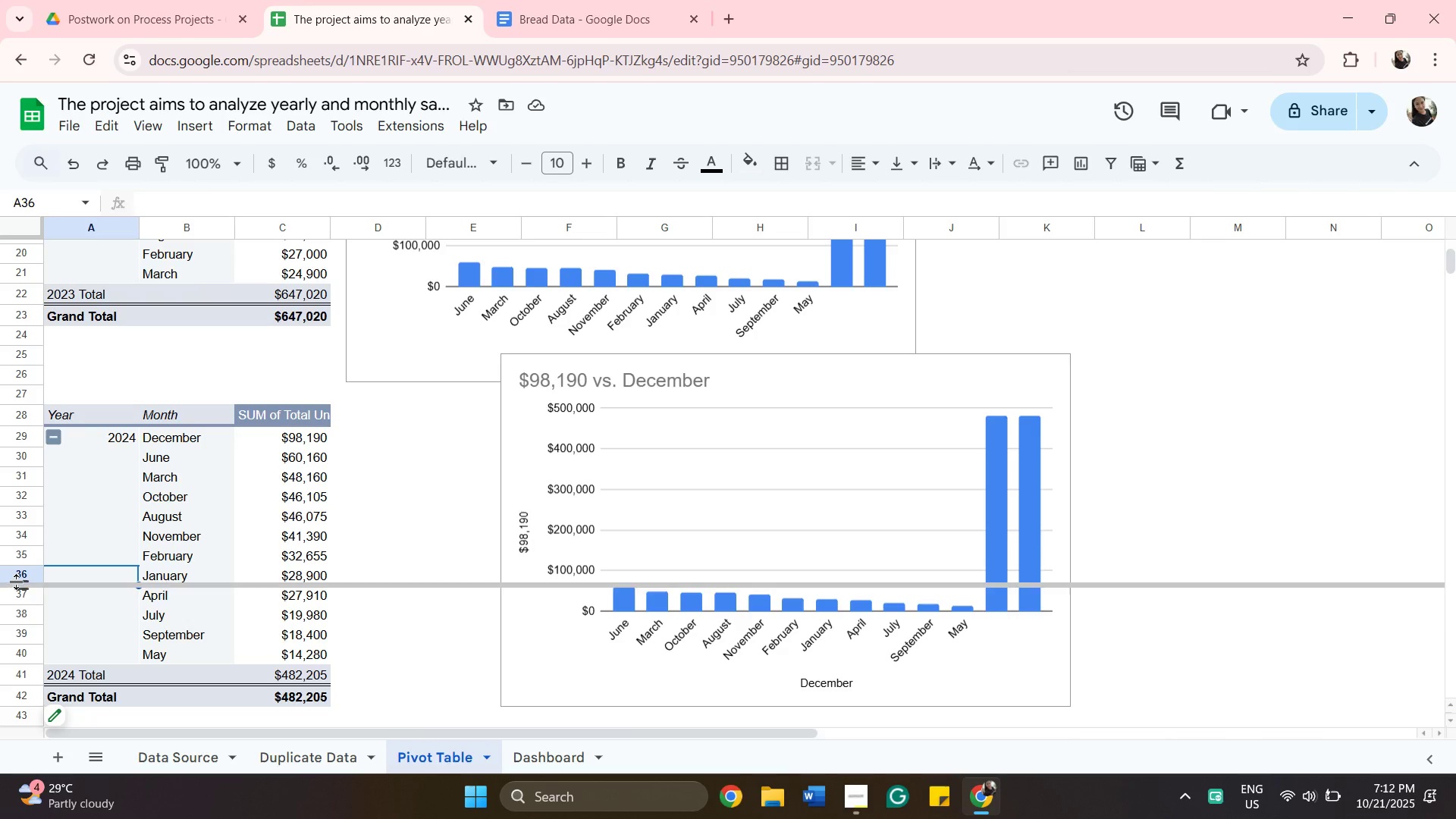 
left_click([17, 582])
 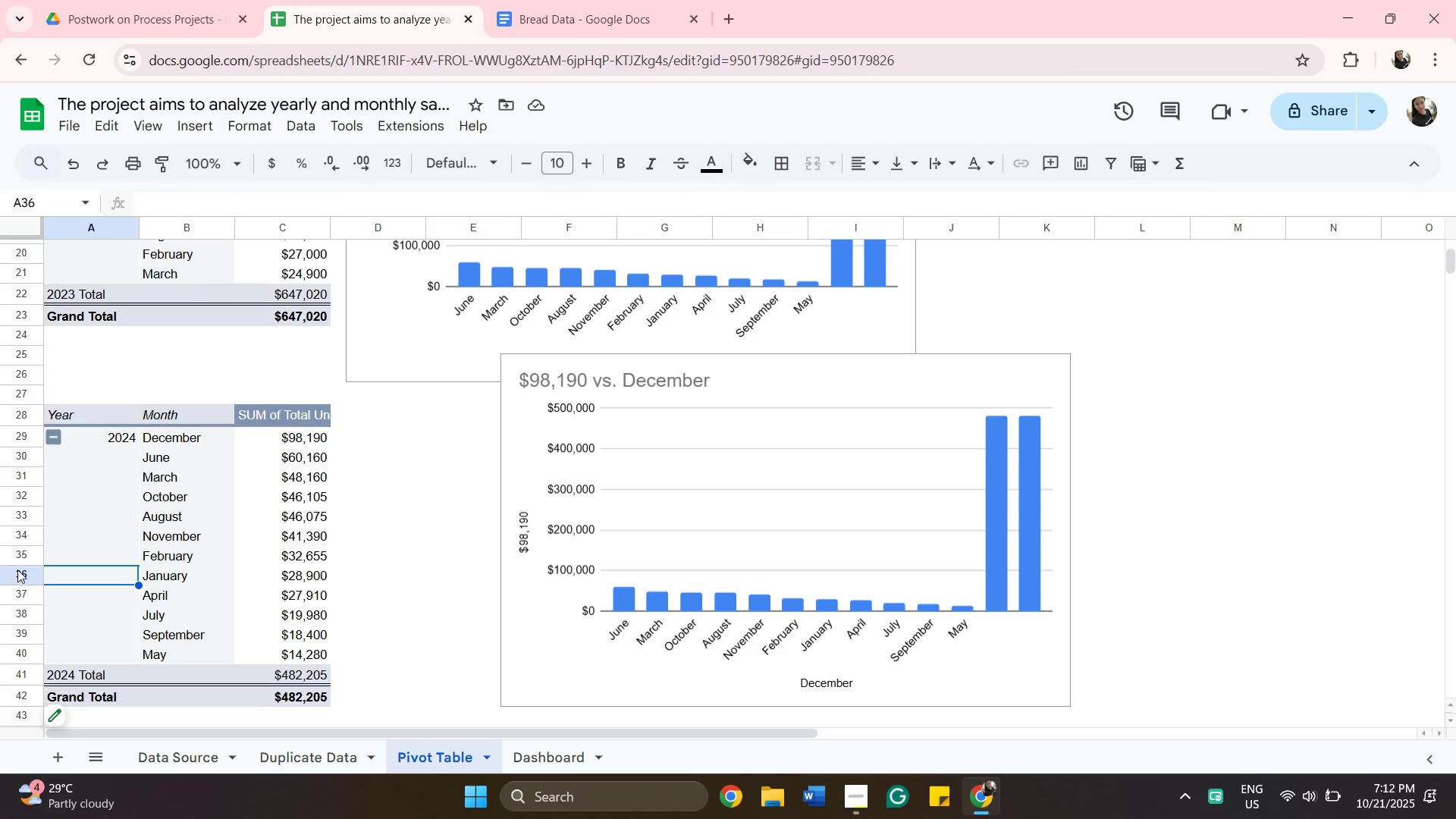 
left_click([21, 579])
 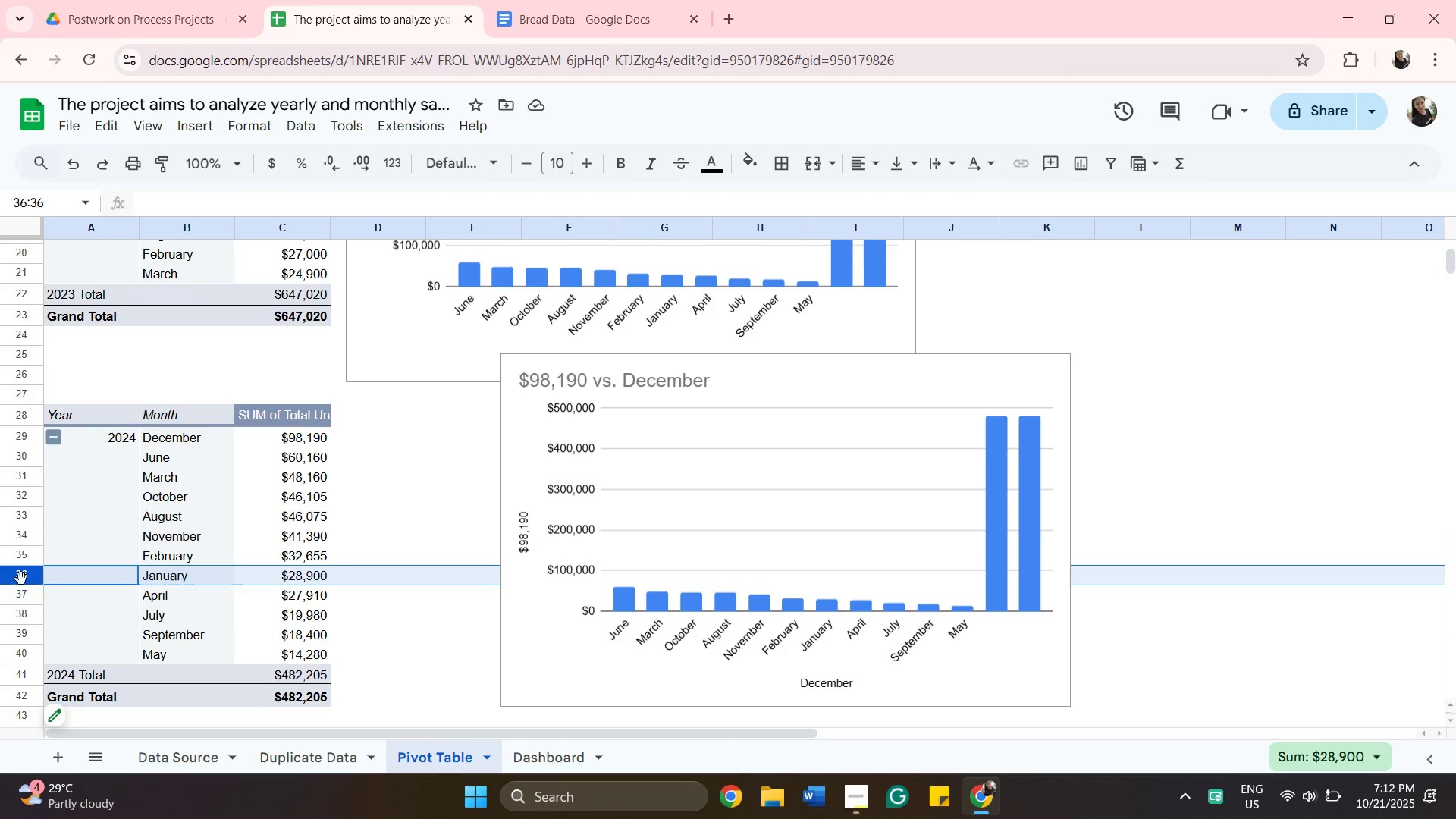 
left_click_drag(start_coordinate=[21, 579], to_coordinate=[30, 466])
 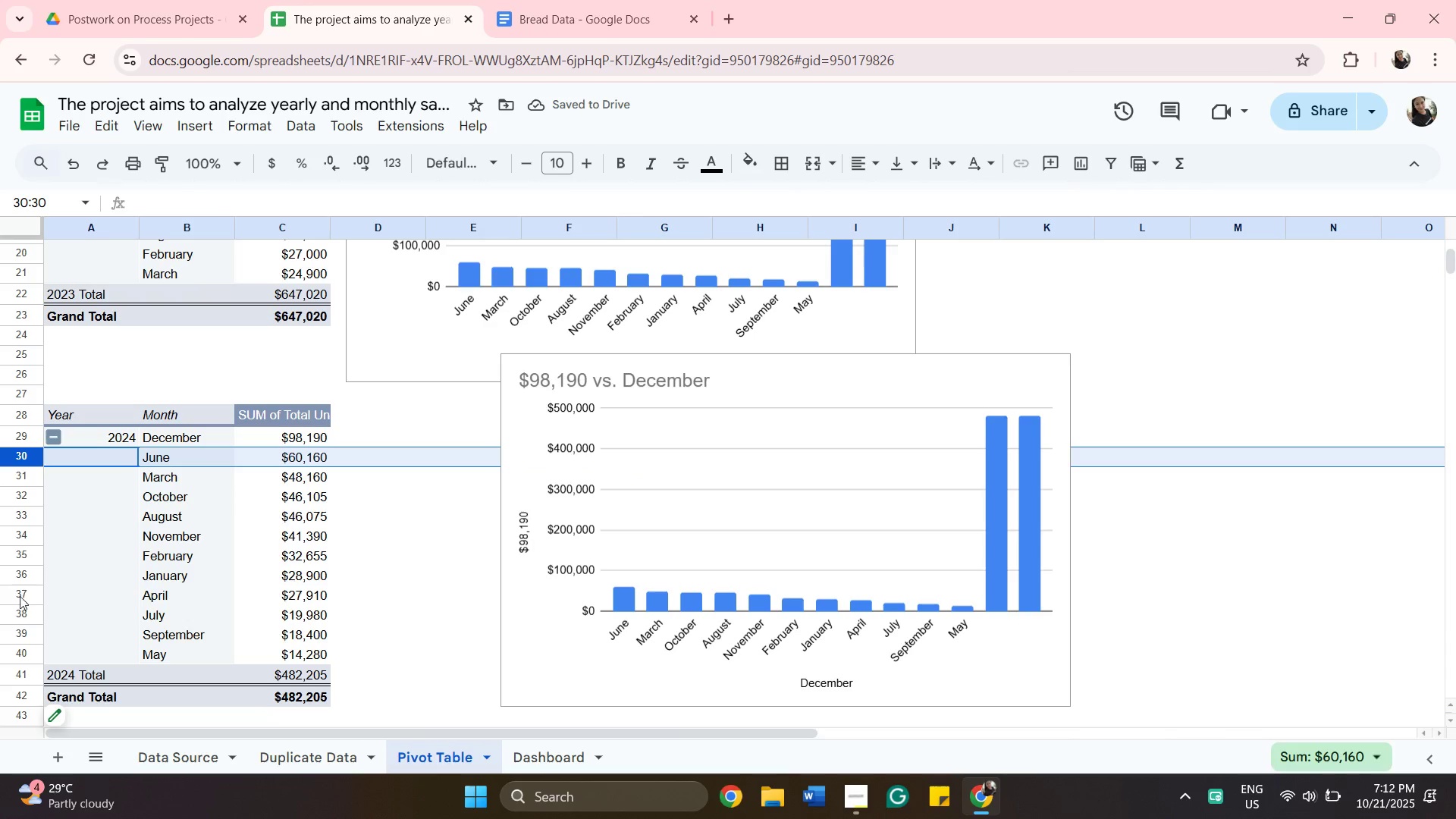 
left_click_drag(start_coordinate=[354, 623], to_coordinate=[359, 621])
 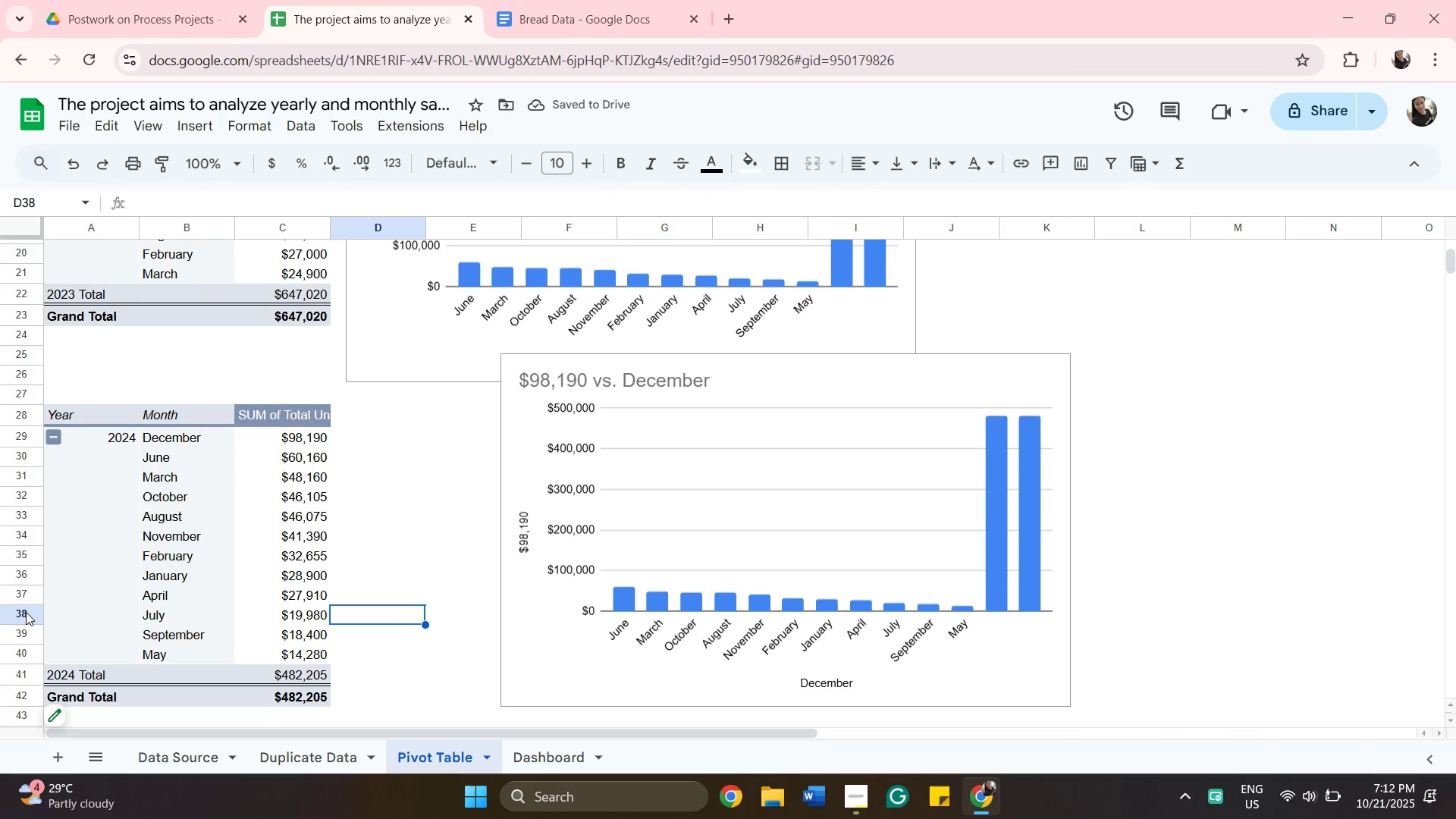 
left_click([24, 613])
 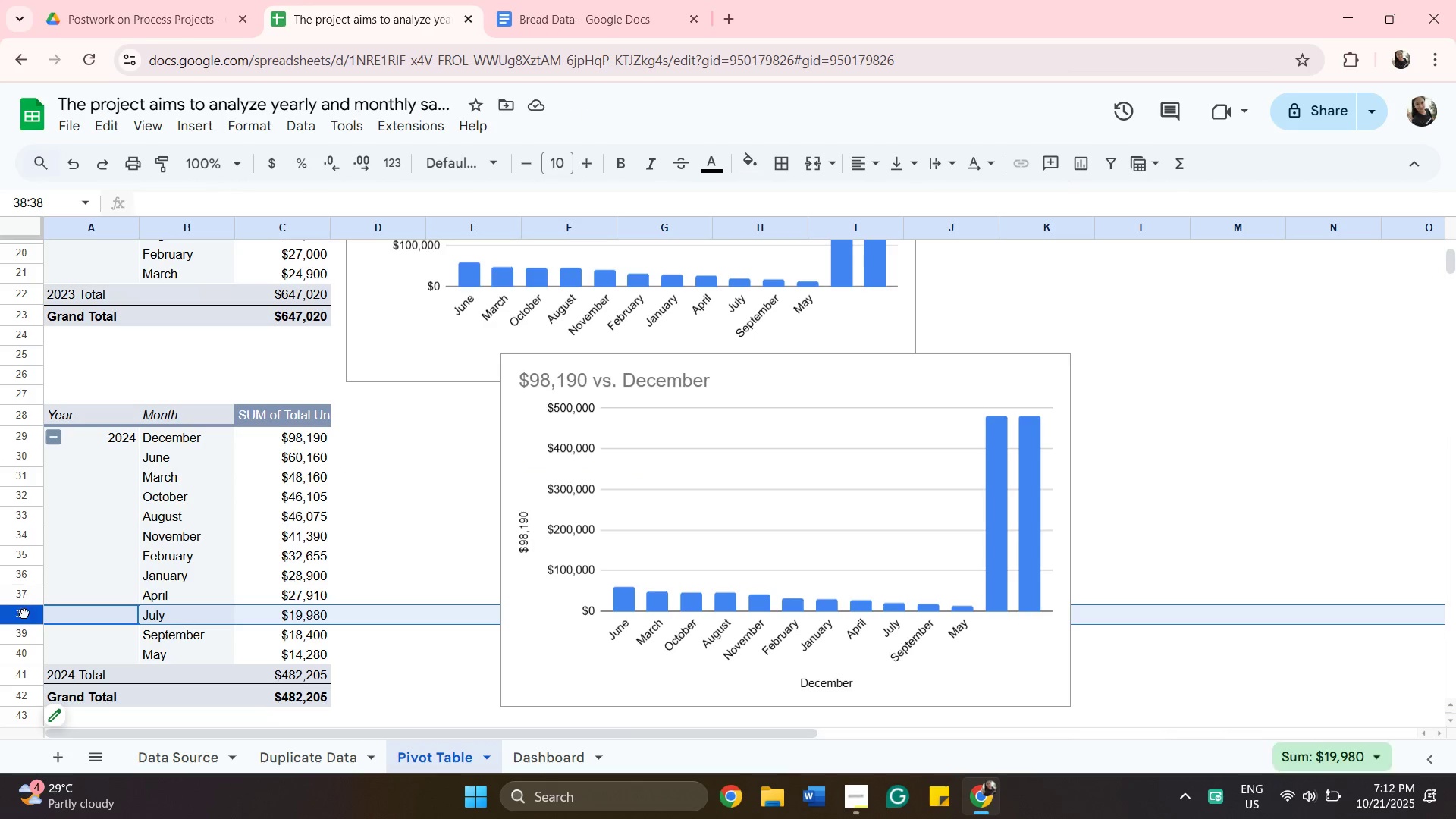 
left_click_drag(start_coordinate=[24, 613], to_coordinate=[27, 599])
 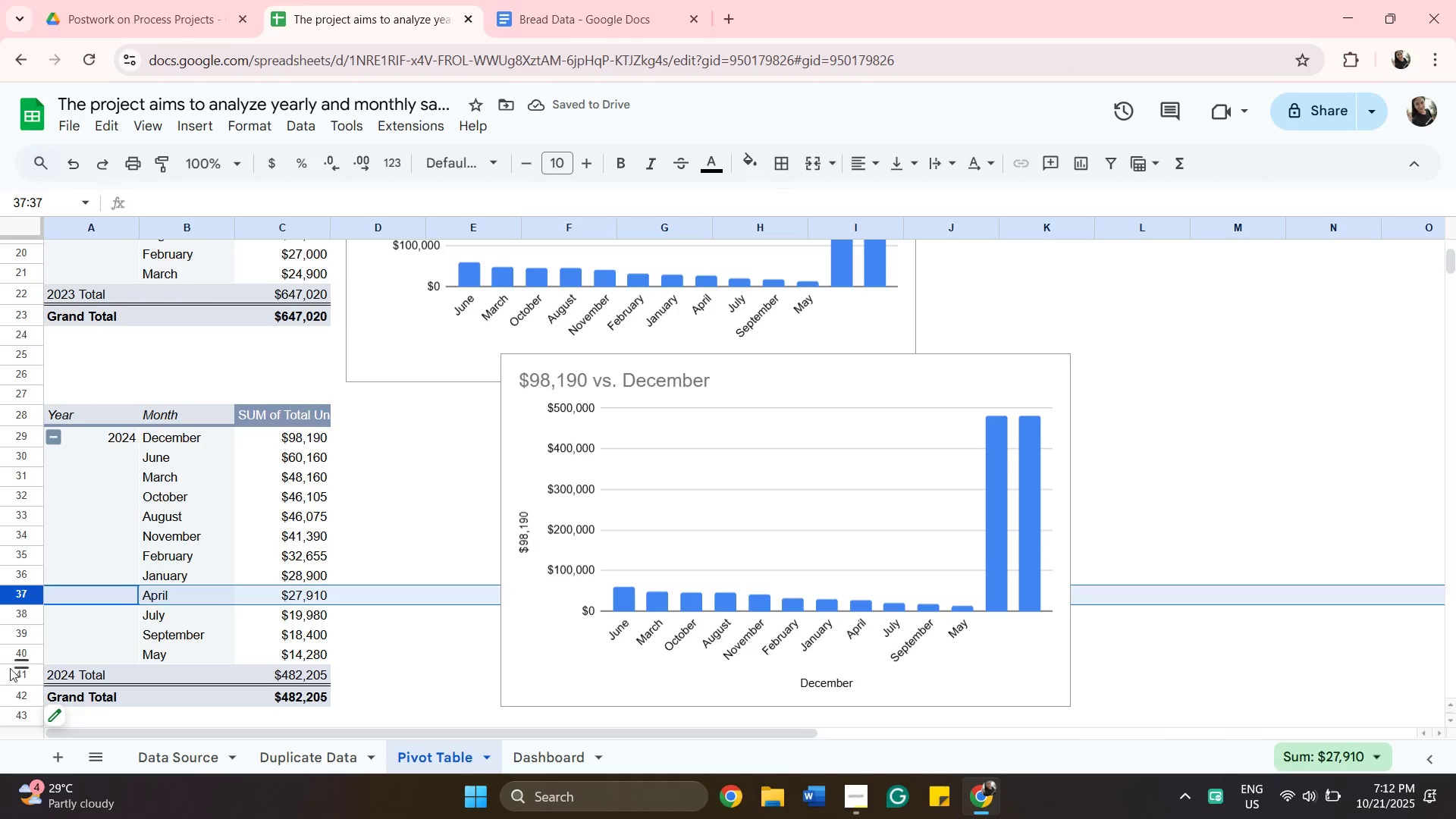 
left_click([11, 657])
 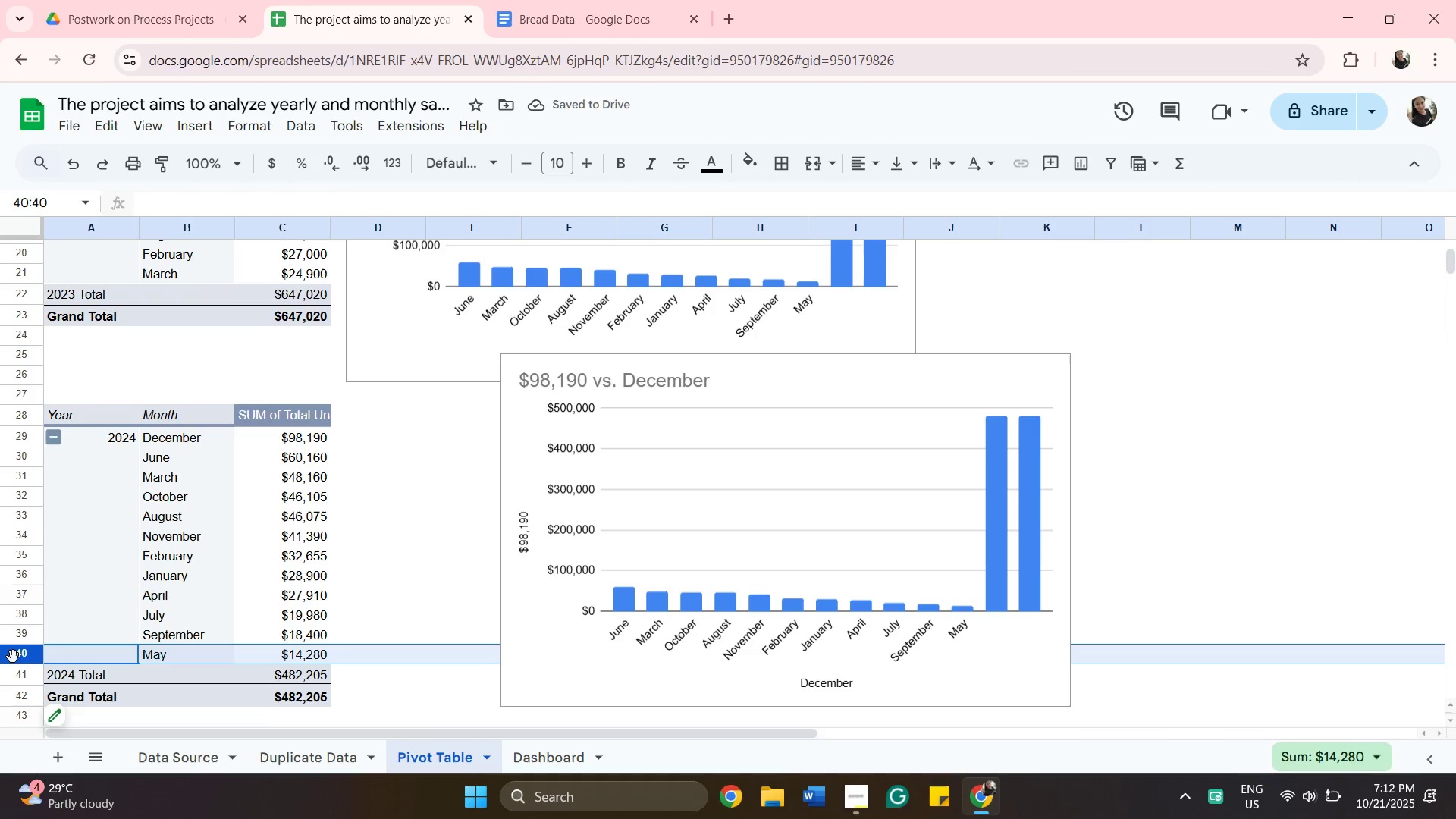 
left_click_drag(start_coordinate=[13, 657], to_coordinate=[38, 474])
 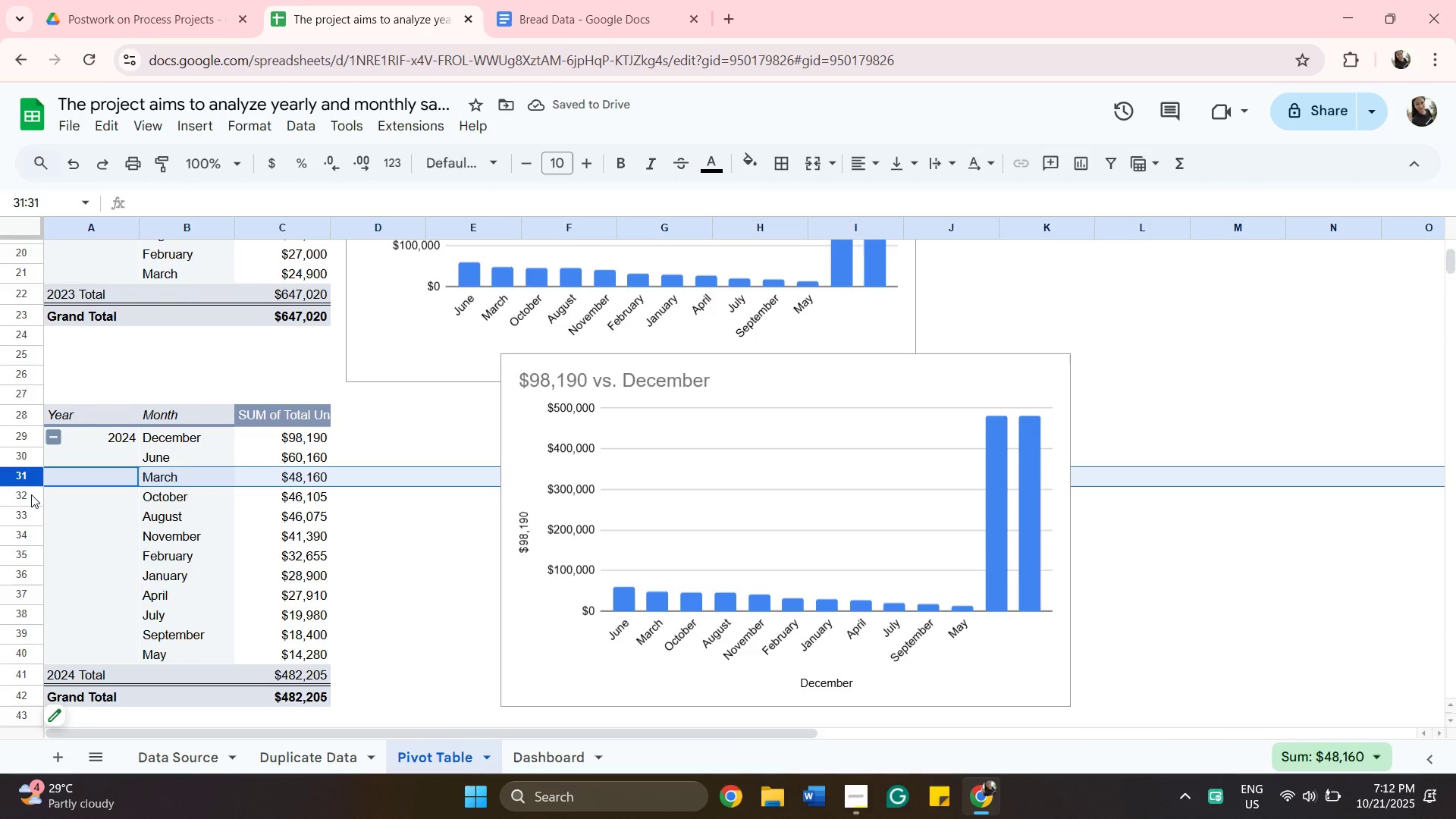 
left_click_drag(start_coordinate=[14, 550], to_coordinate=[21, 450])
 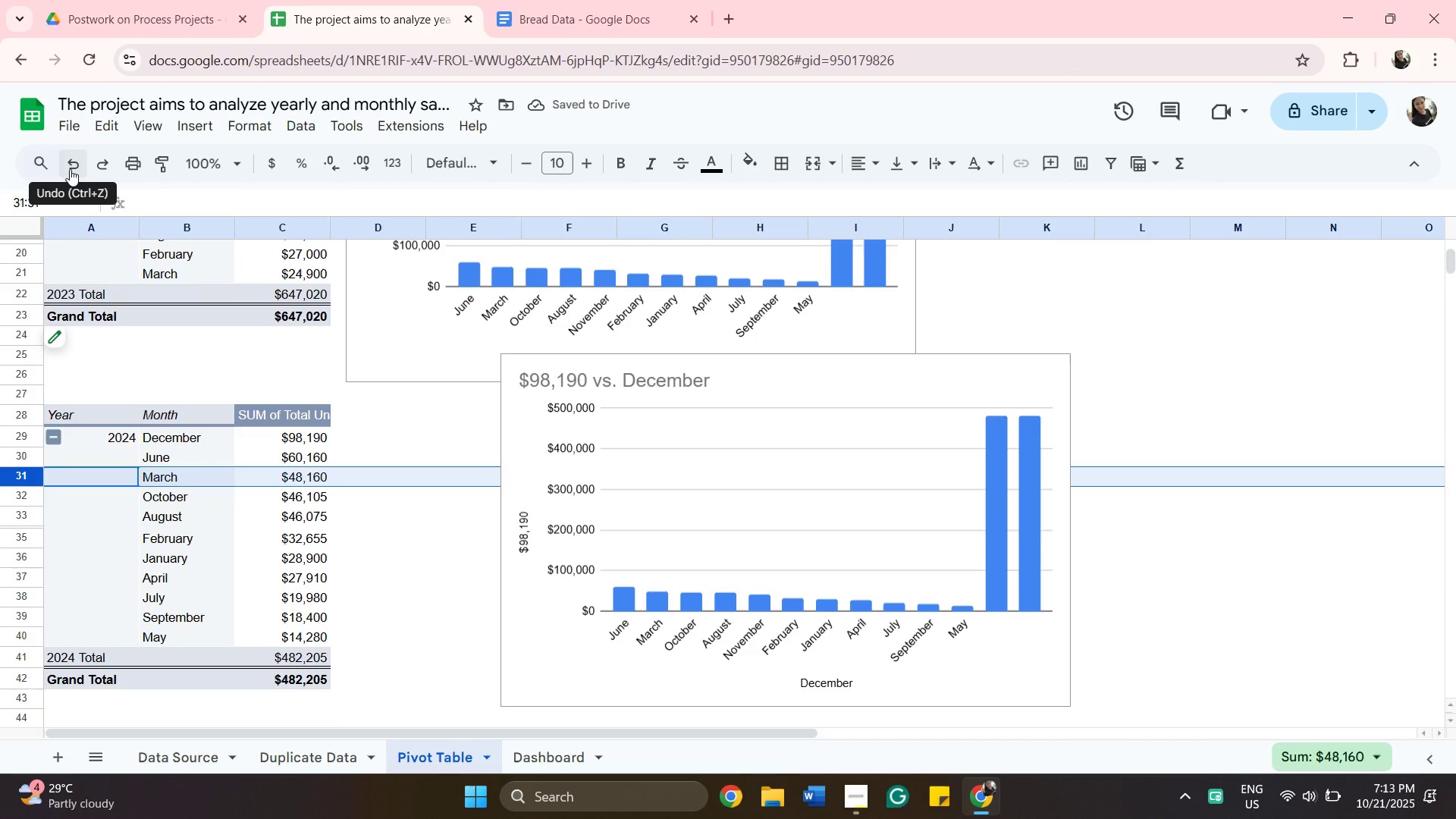 
left_click([70, 169])
 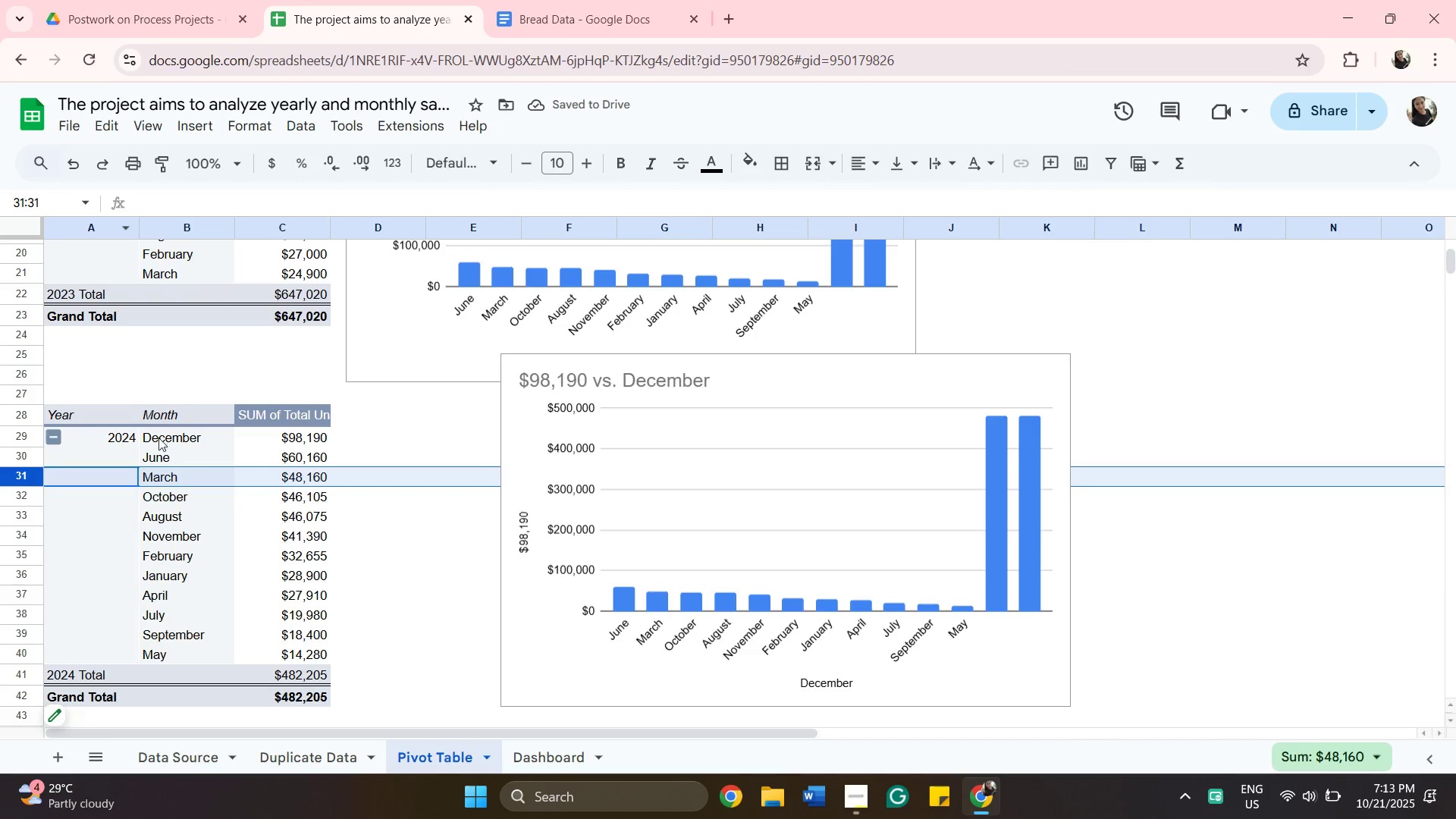 
wait(5.97)
 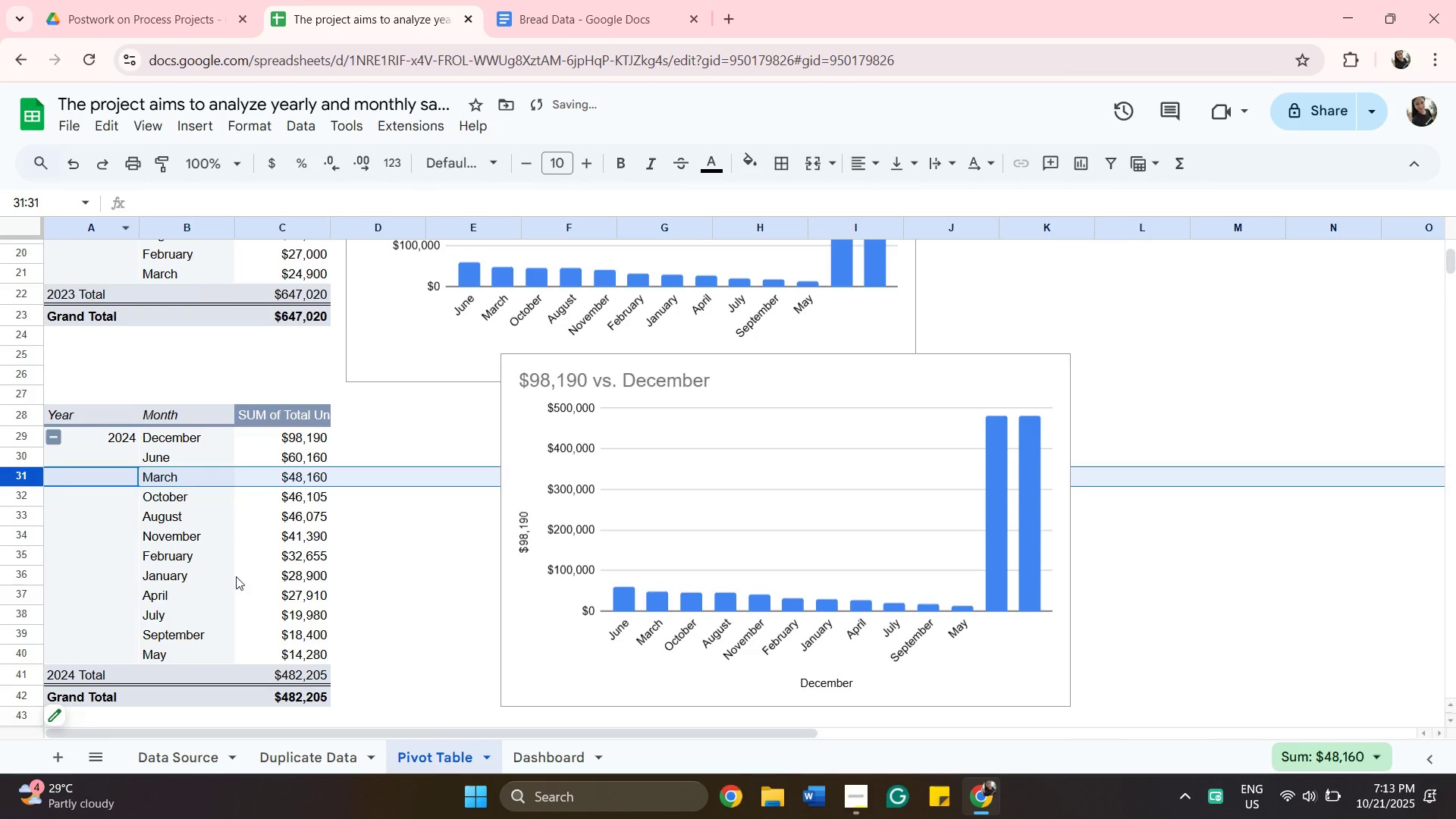 
left_click([60, 438])
 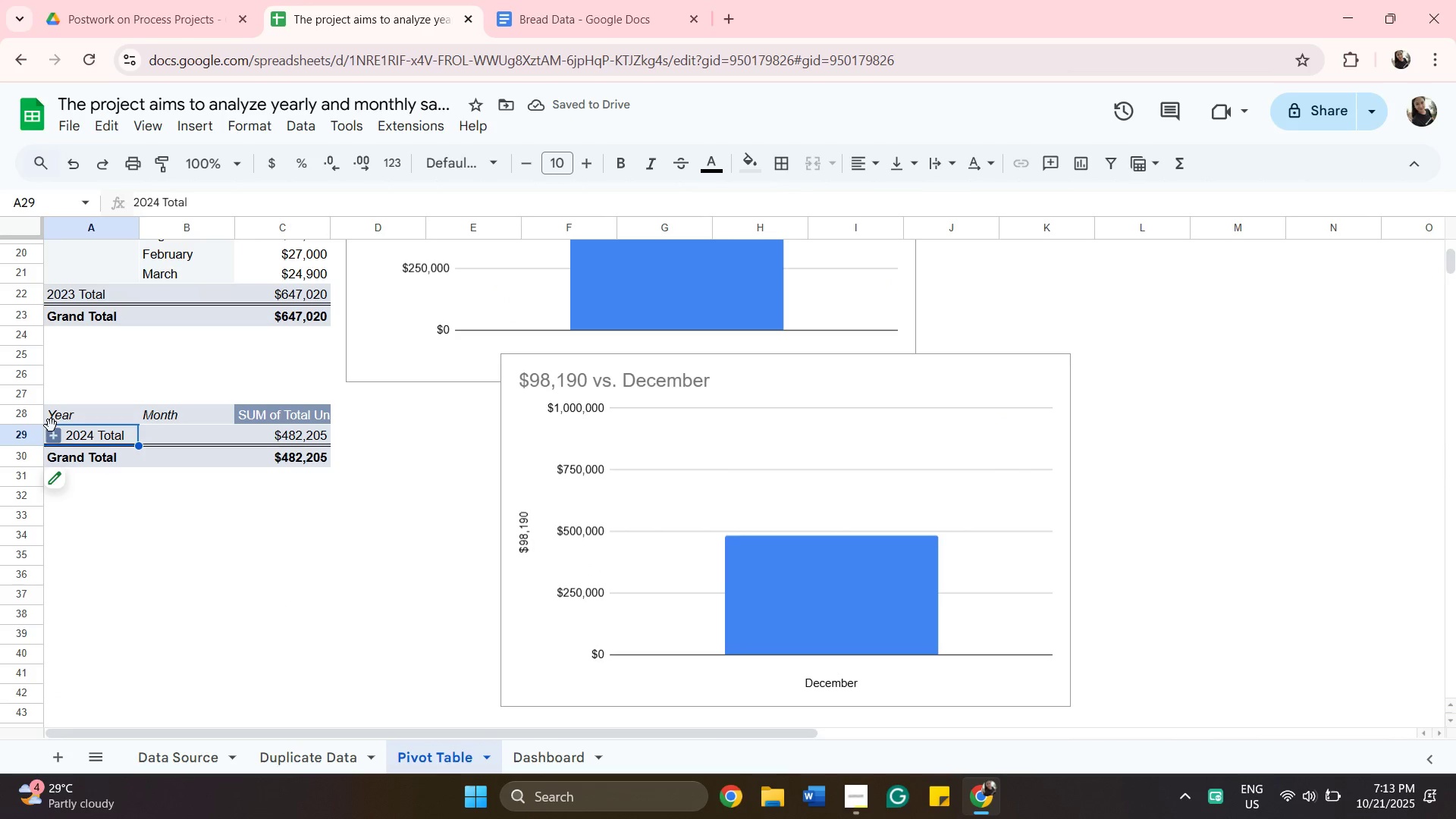 
mouse_move([71, 444])
 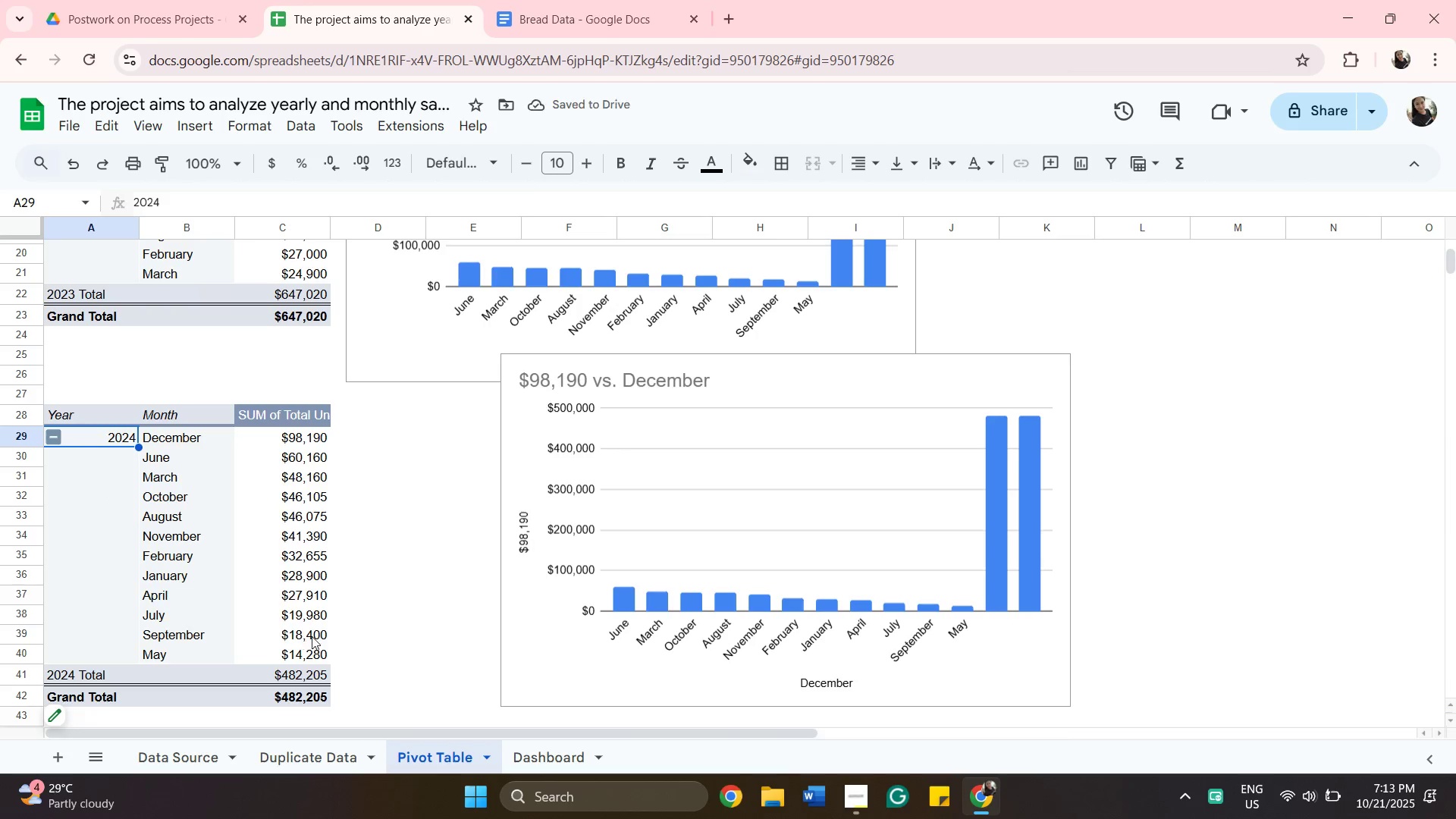 
left_click_drag(start_coordinate=[395, 614], to_coordinate=[403, 610])
 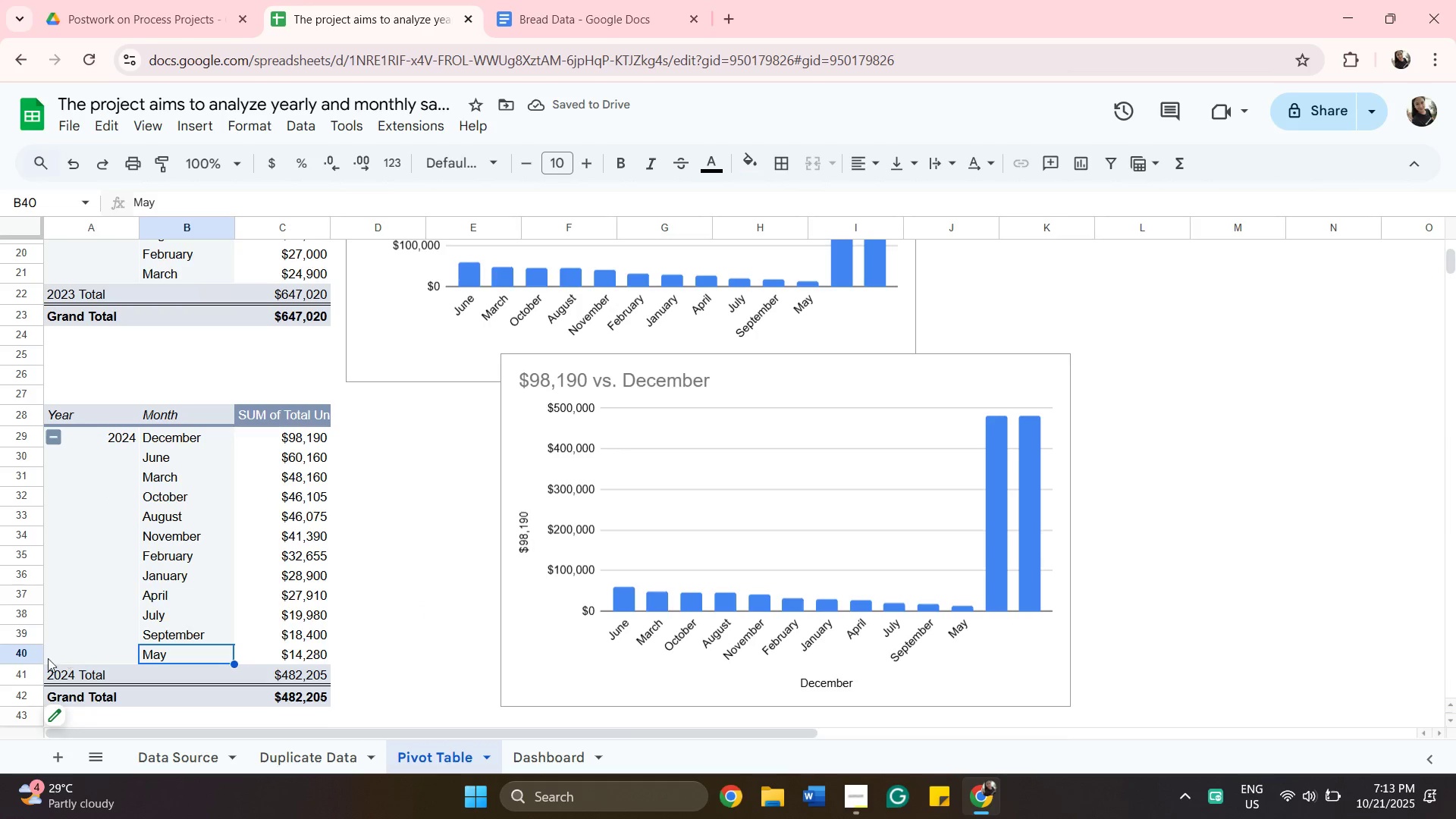 
left_click_drag(start_coordinate=[31, 656], to_coordinate=[43, 635])
 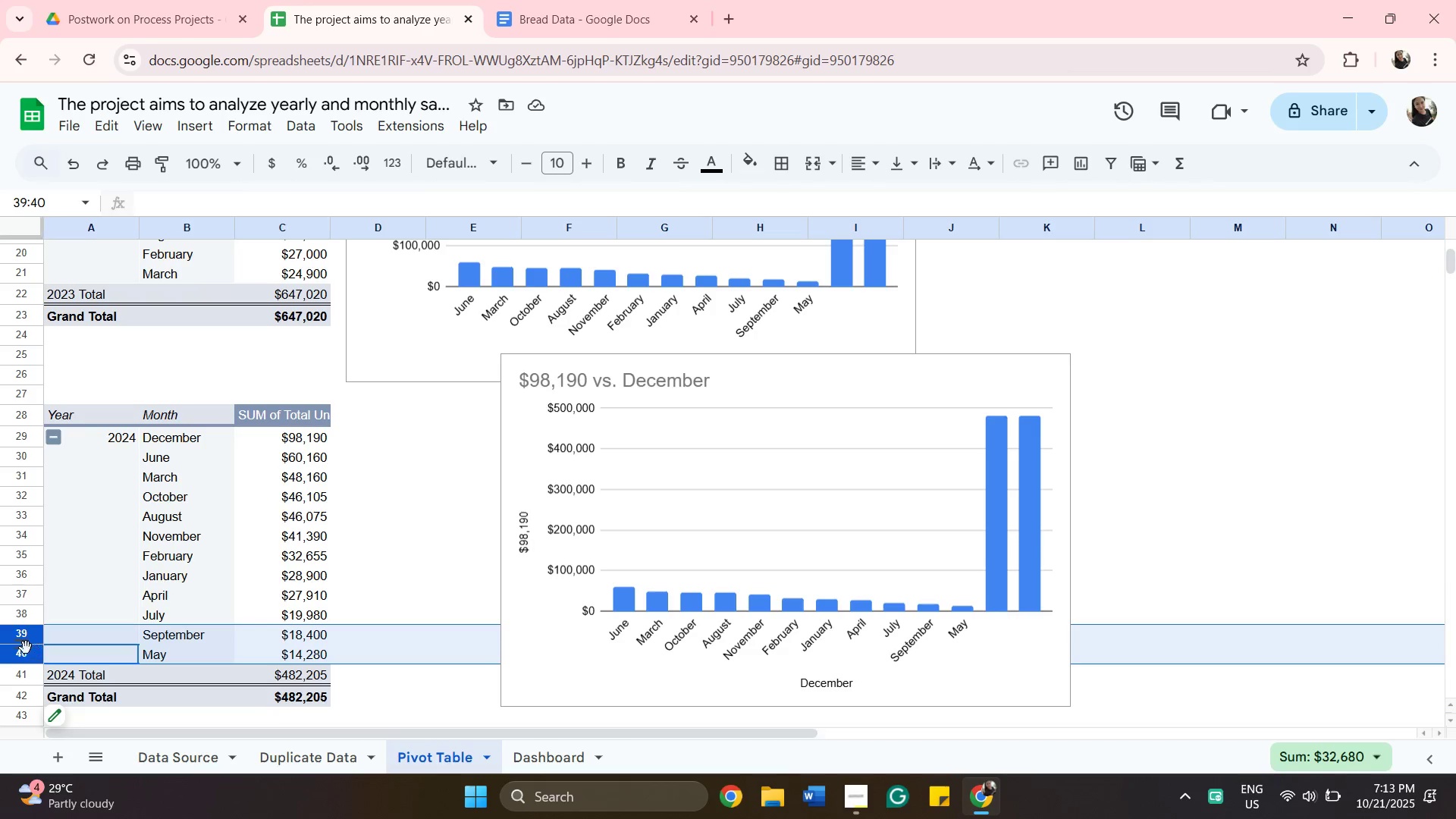 
left_click([25, 647])
 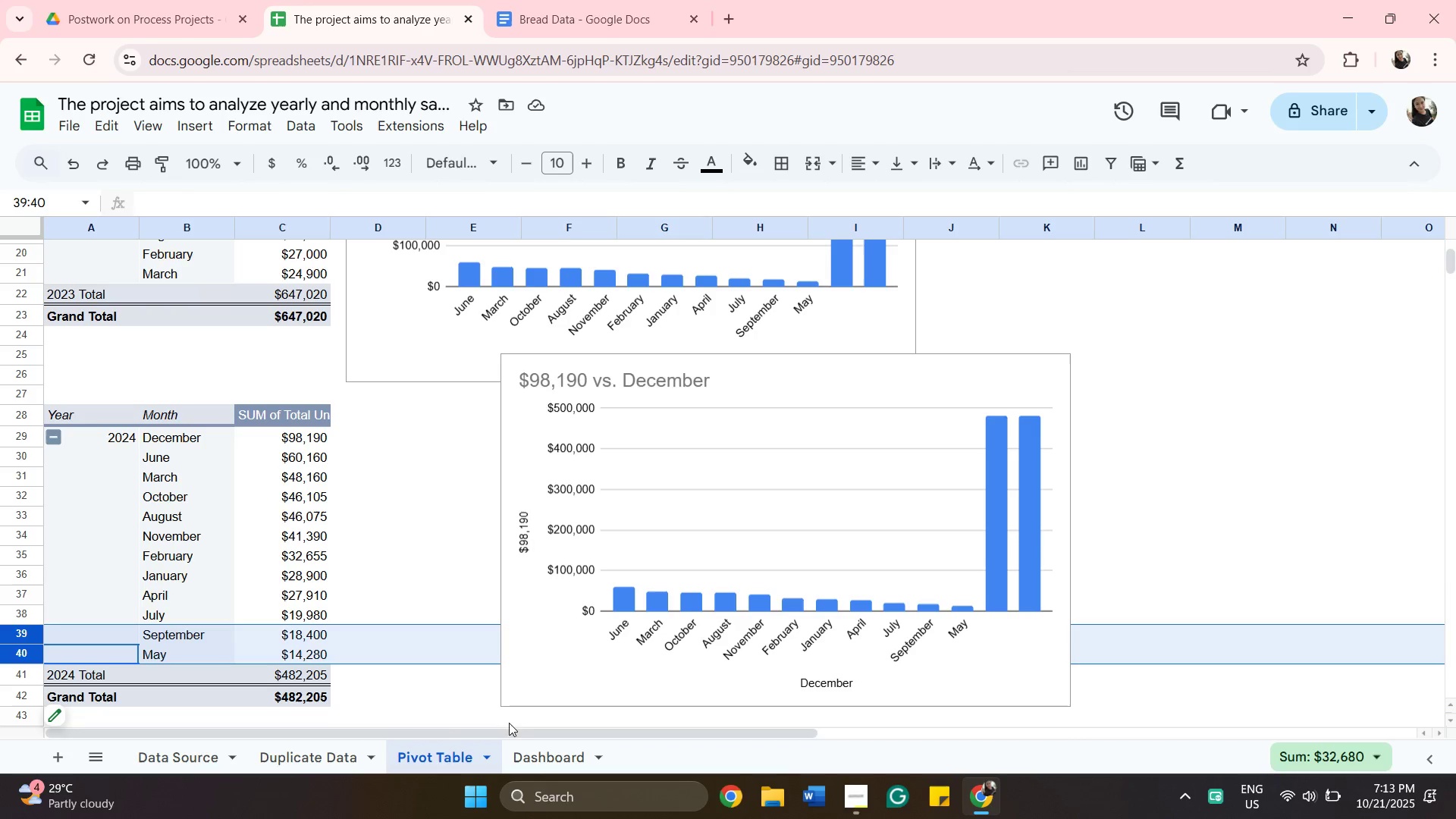 
left_click([462, 704])
 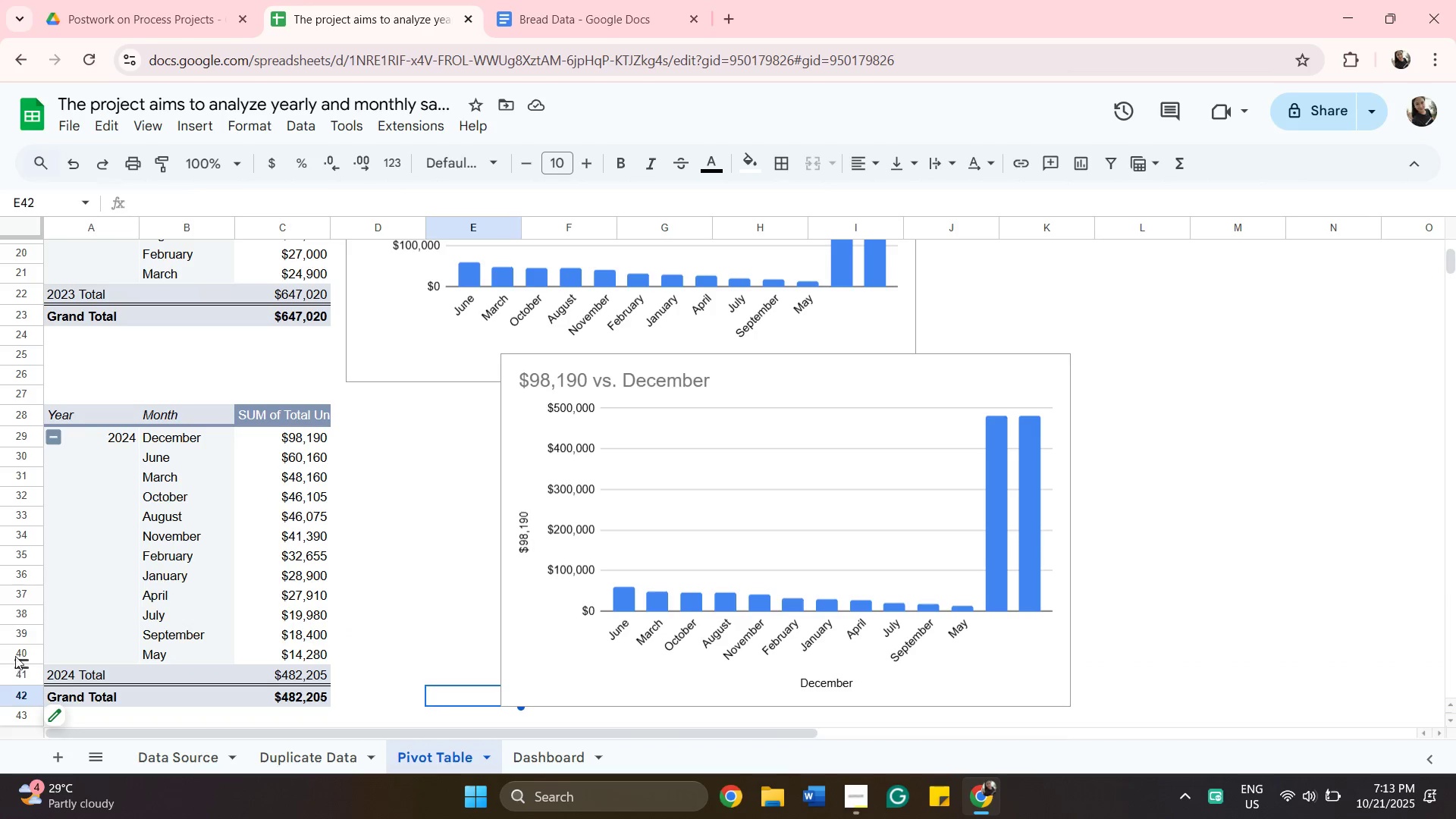 
left_click_drag(start_coordinate=[21, 655], to_coordinate=[24, 645])
 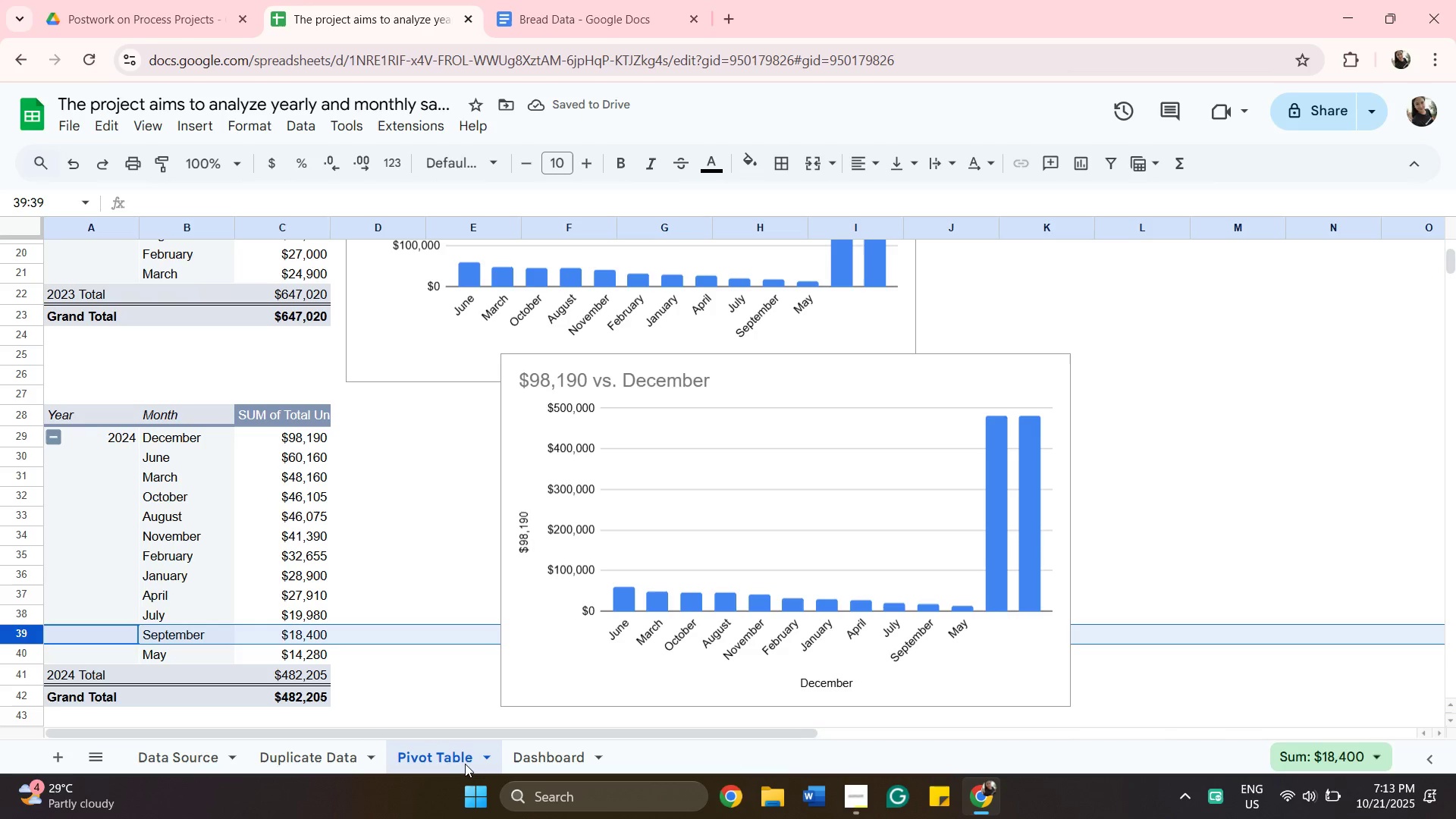 
wait(9.22)
 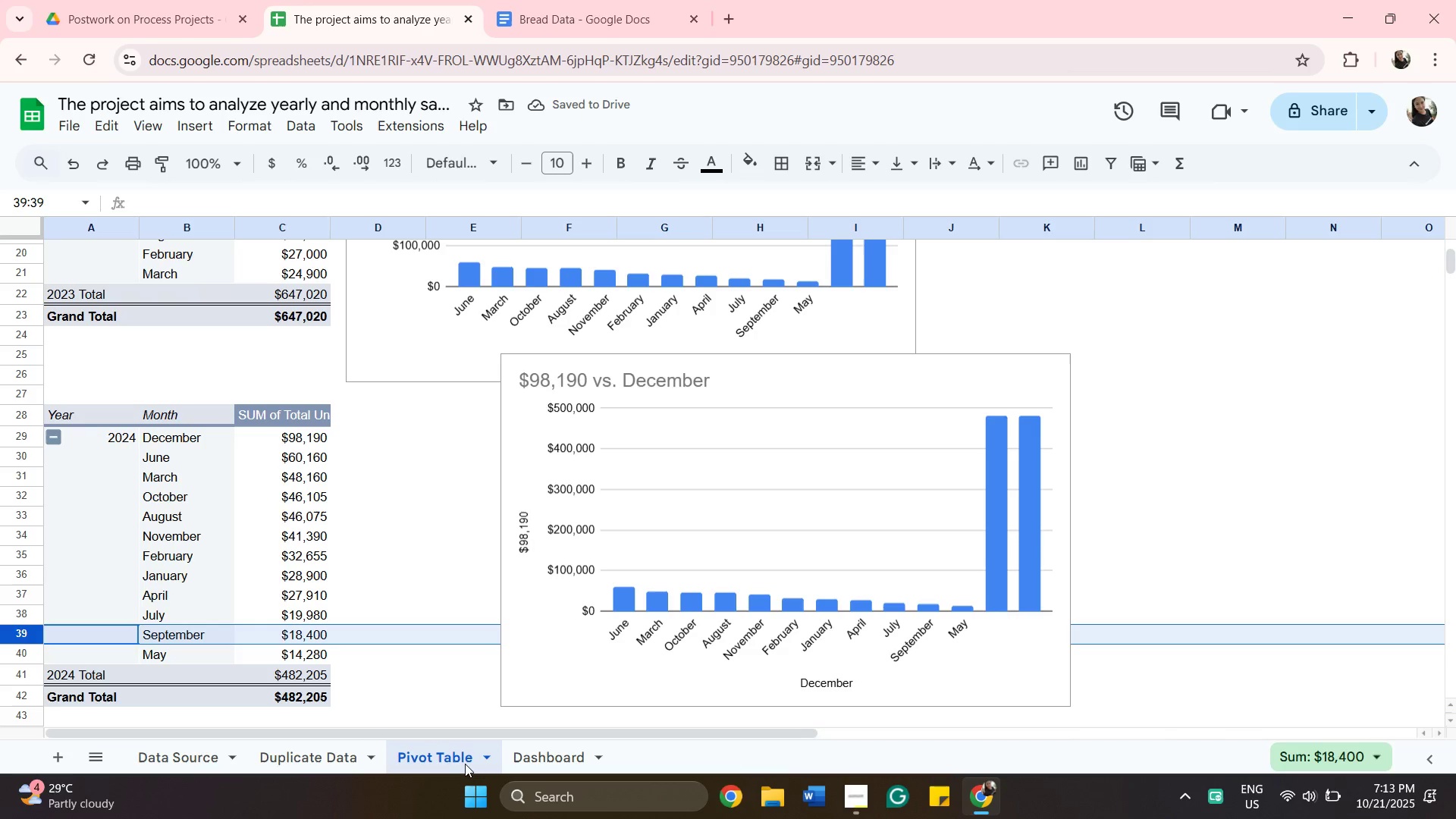 
left_click([25, 578])
 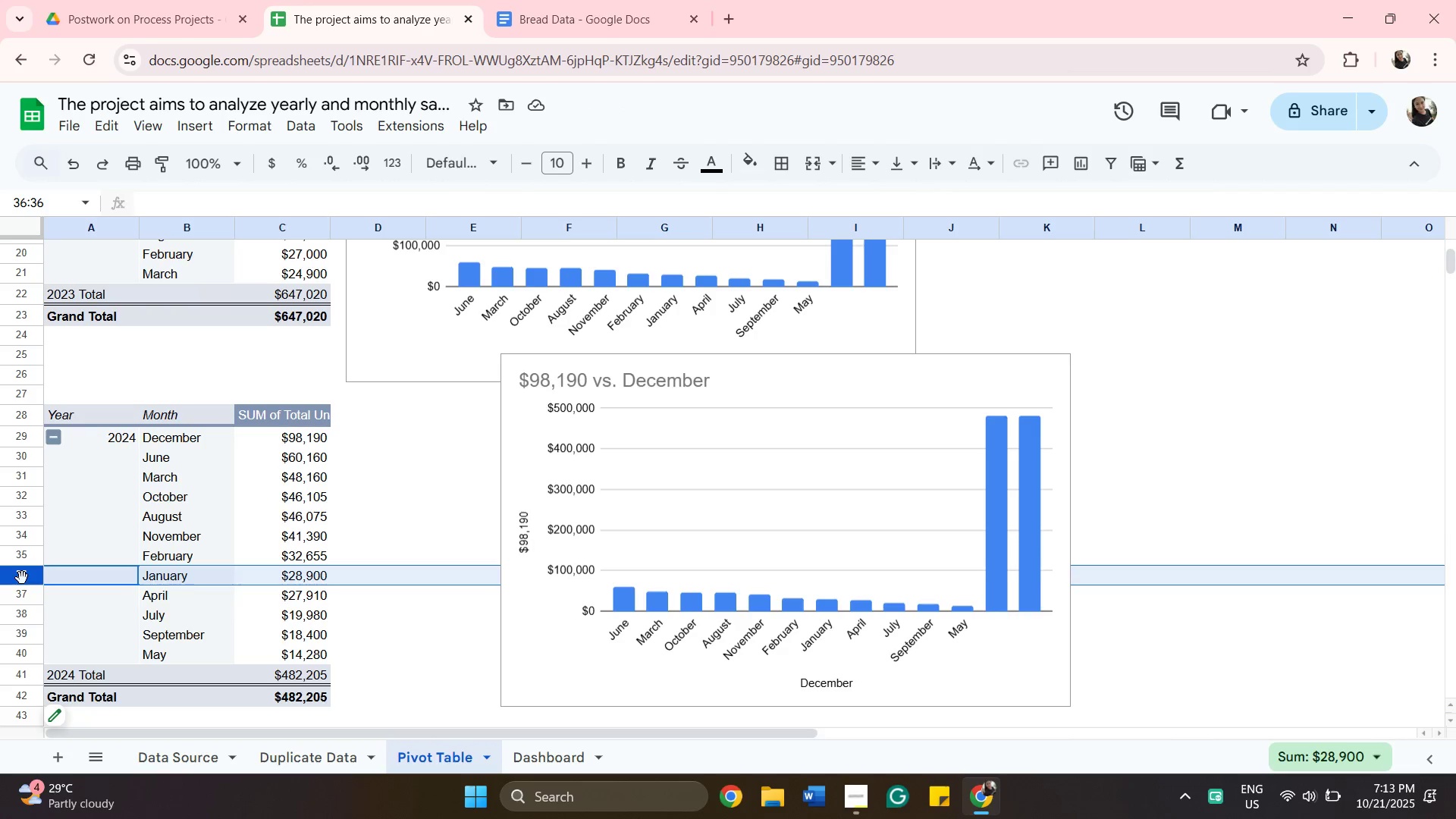 
left_click_drag(start_coordinate=[22, 578], to_coordinate=[24, 661])
 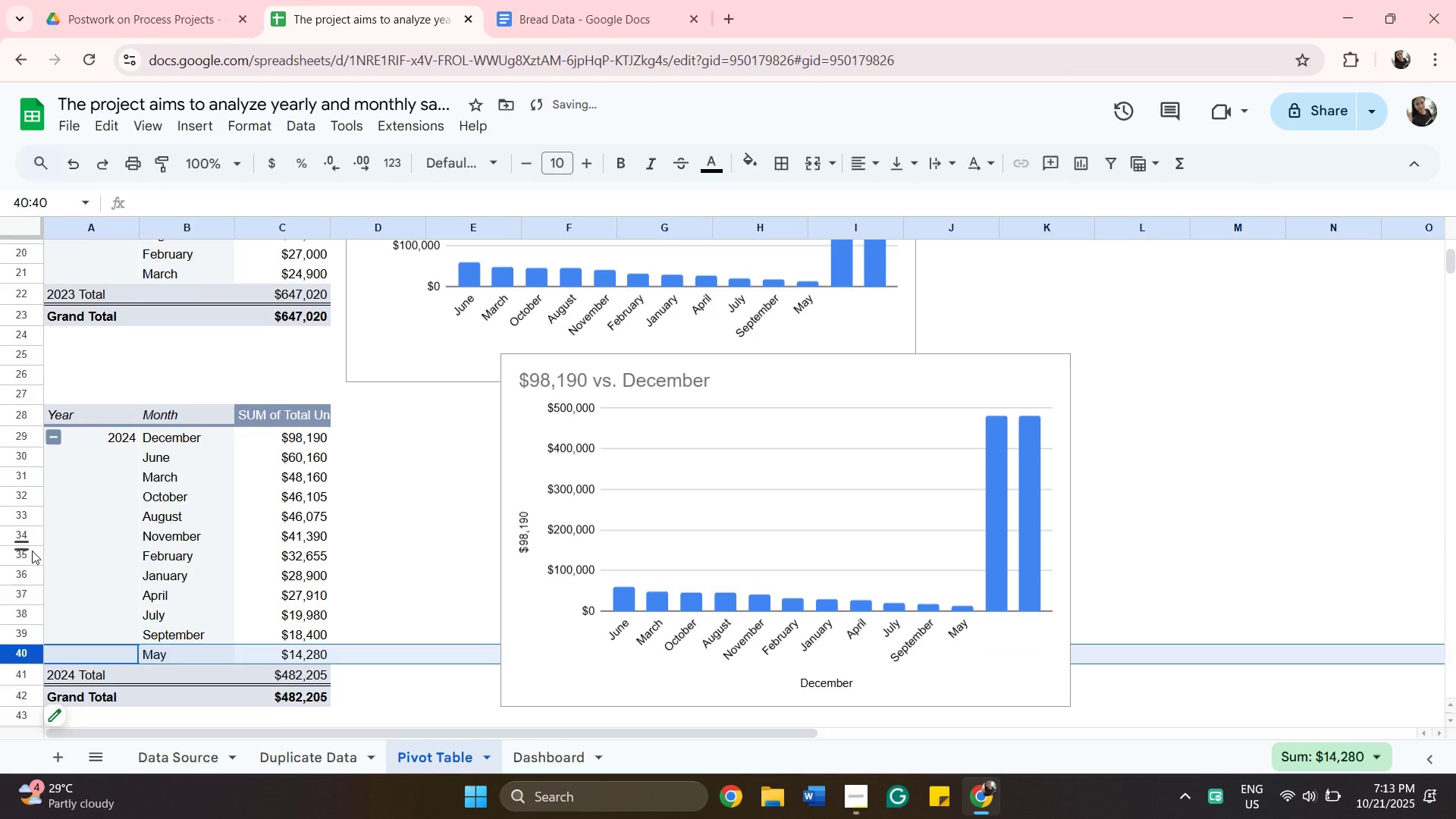 
left_click([30, 572])
 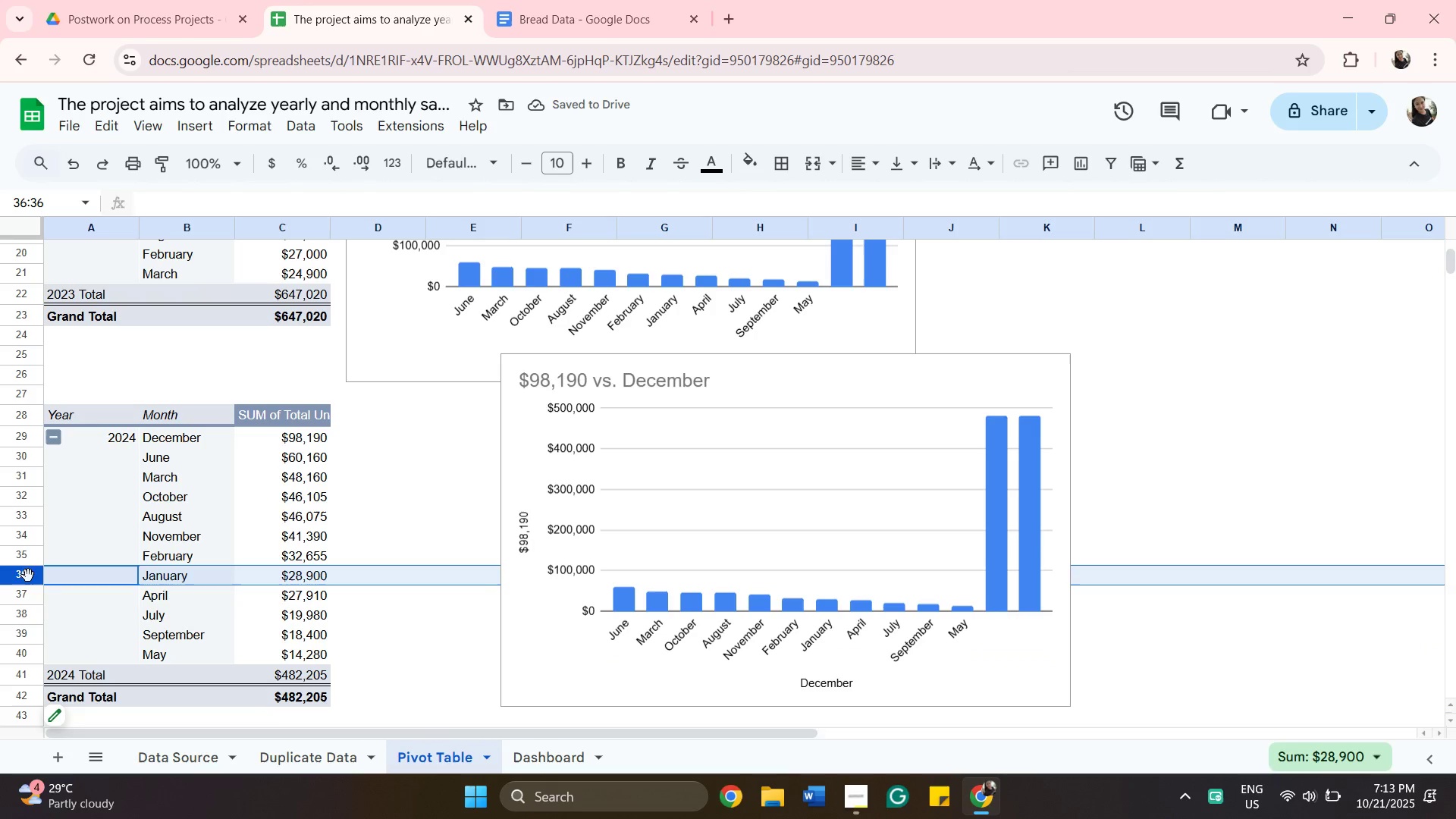 
left_click_drag(start_coordinate=[28, 576], to_coordinate=[35, 648])
 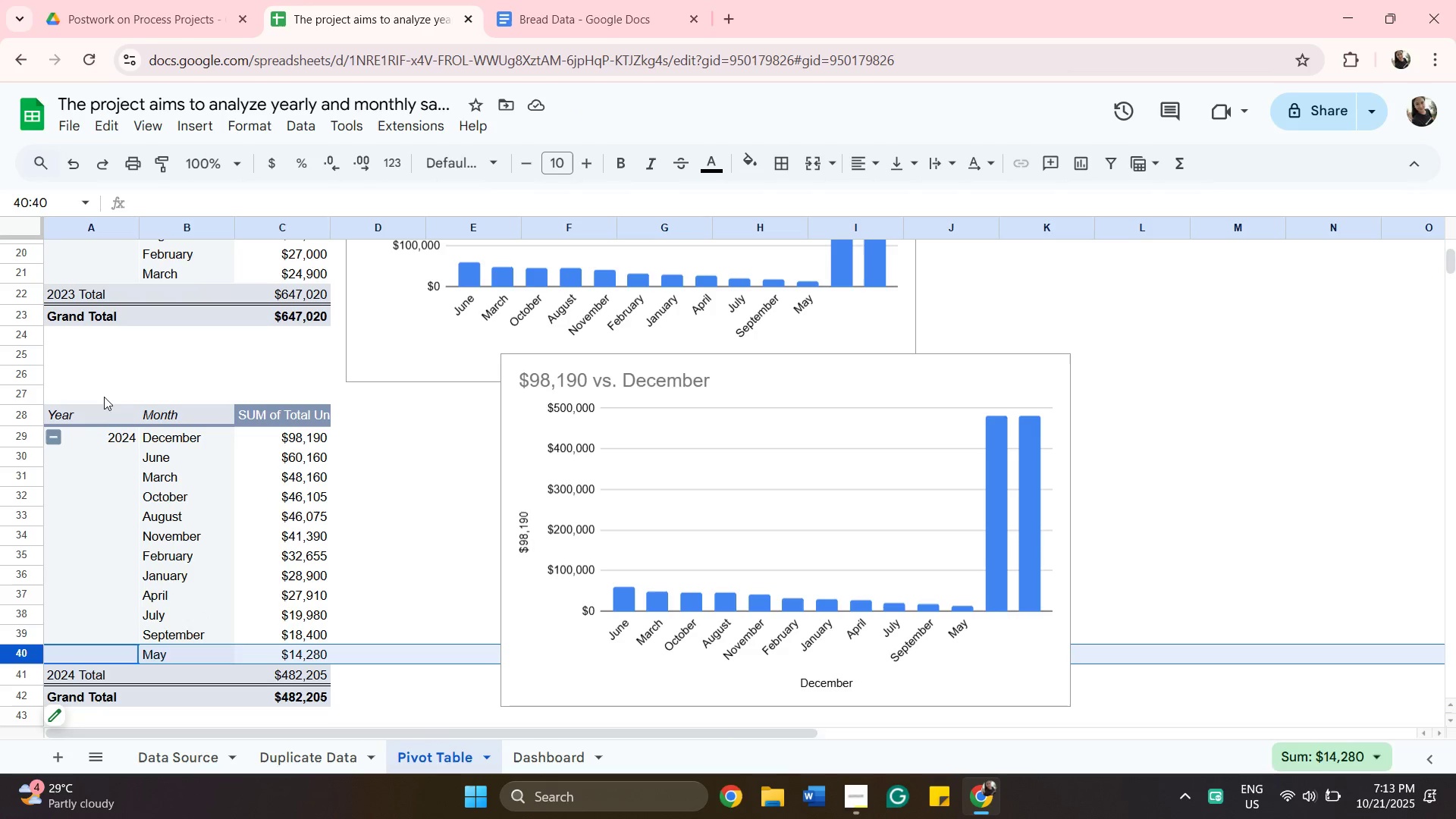 
wait(7.31)
 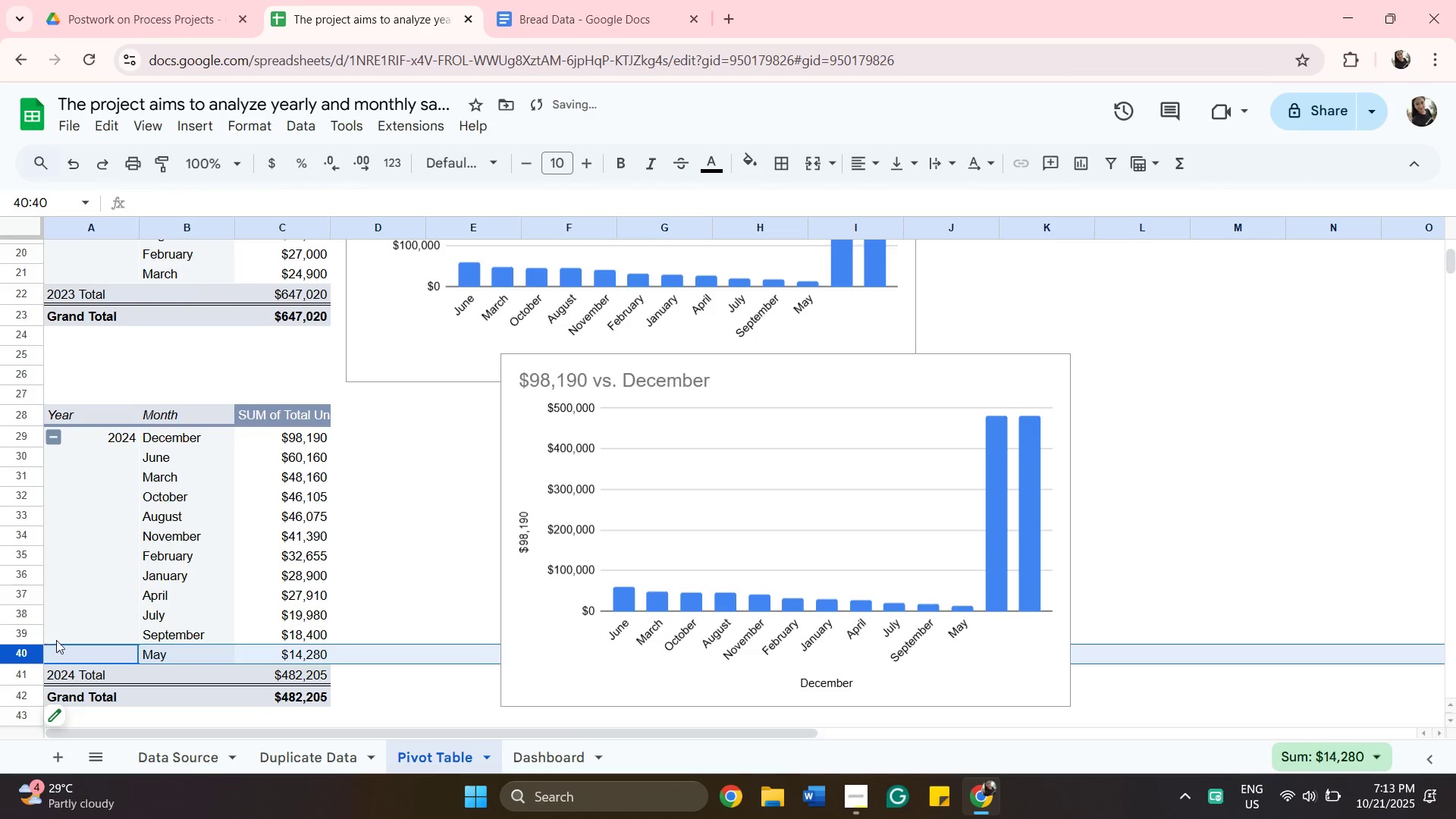 
scroll: coordinate [365, 485], scroll_direction: down, amount: 3.0
 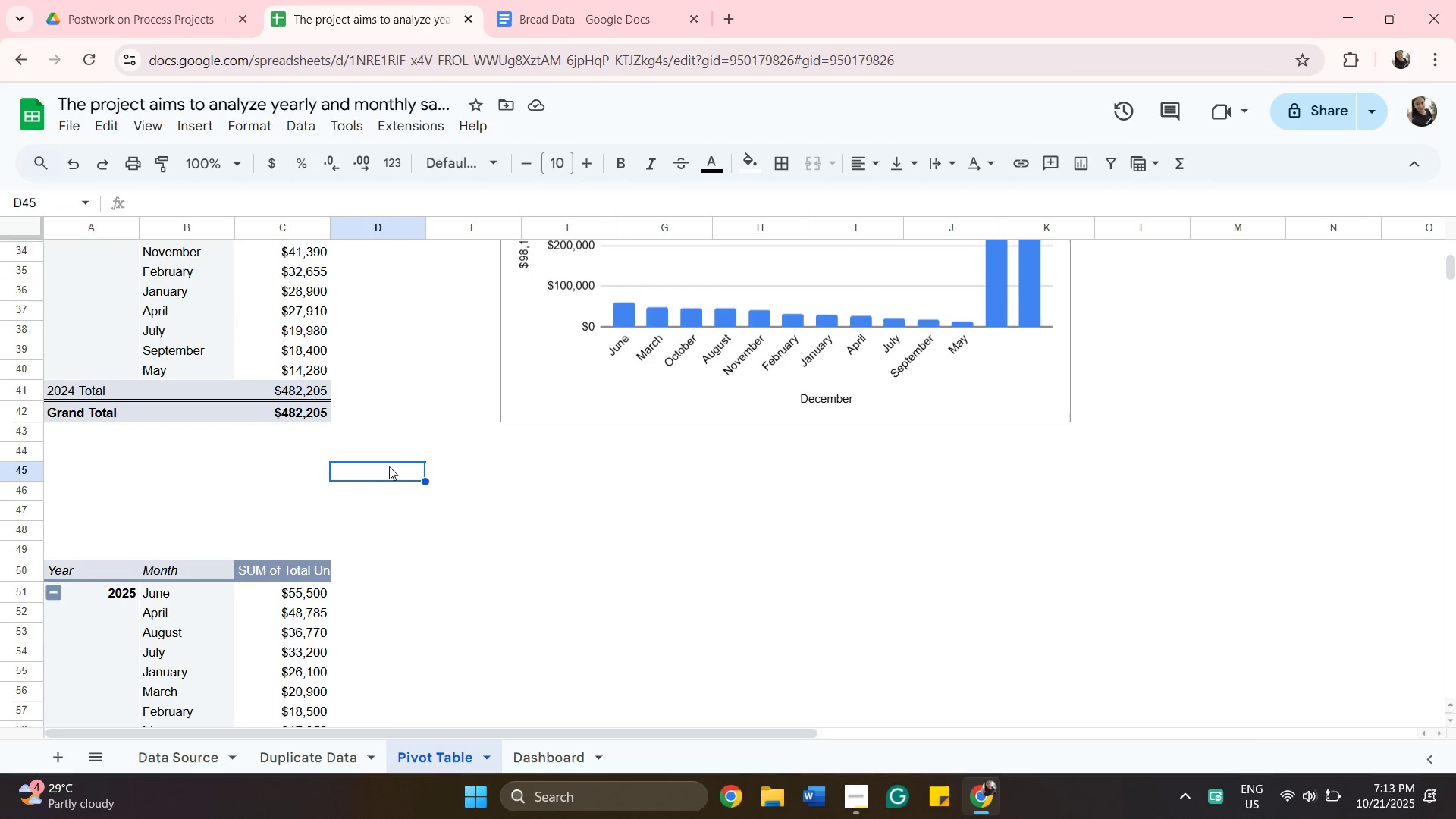 
scroll: coordinate [133, 631], scroll_direction: up, amount: 7.0
 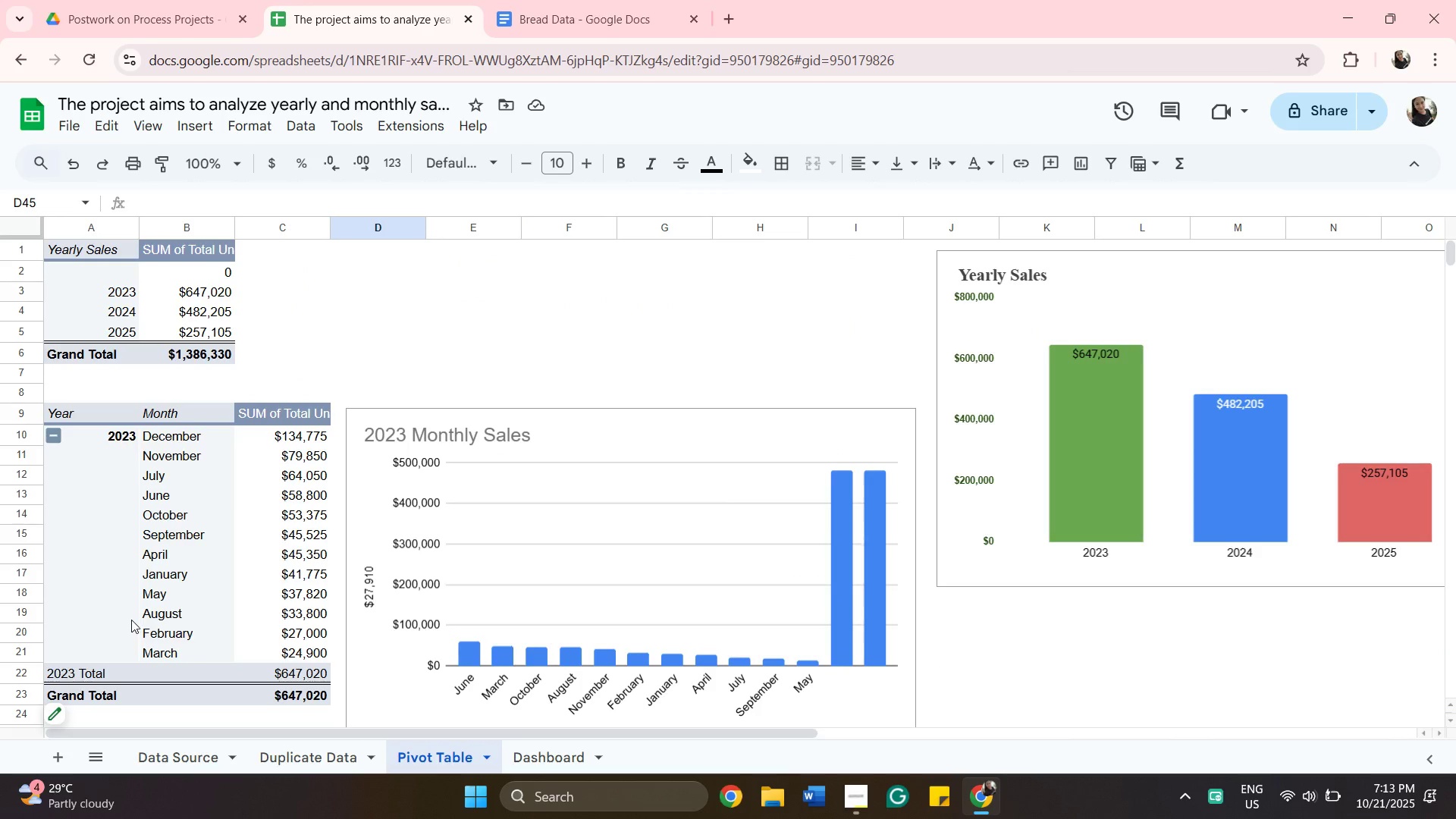 
scroll: coordinate [131, 620], scroll_direction: down, amount: 1.0
 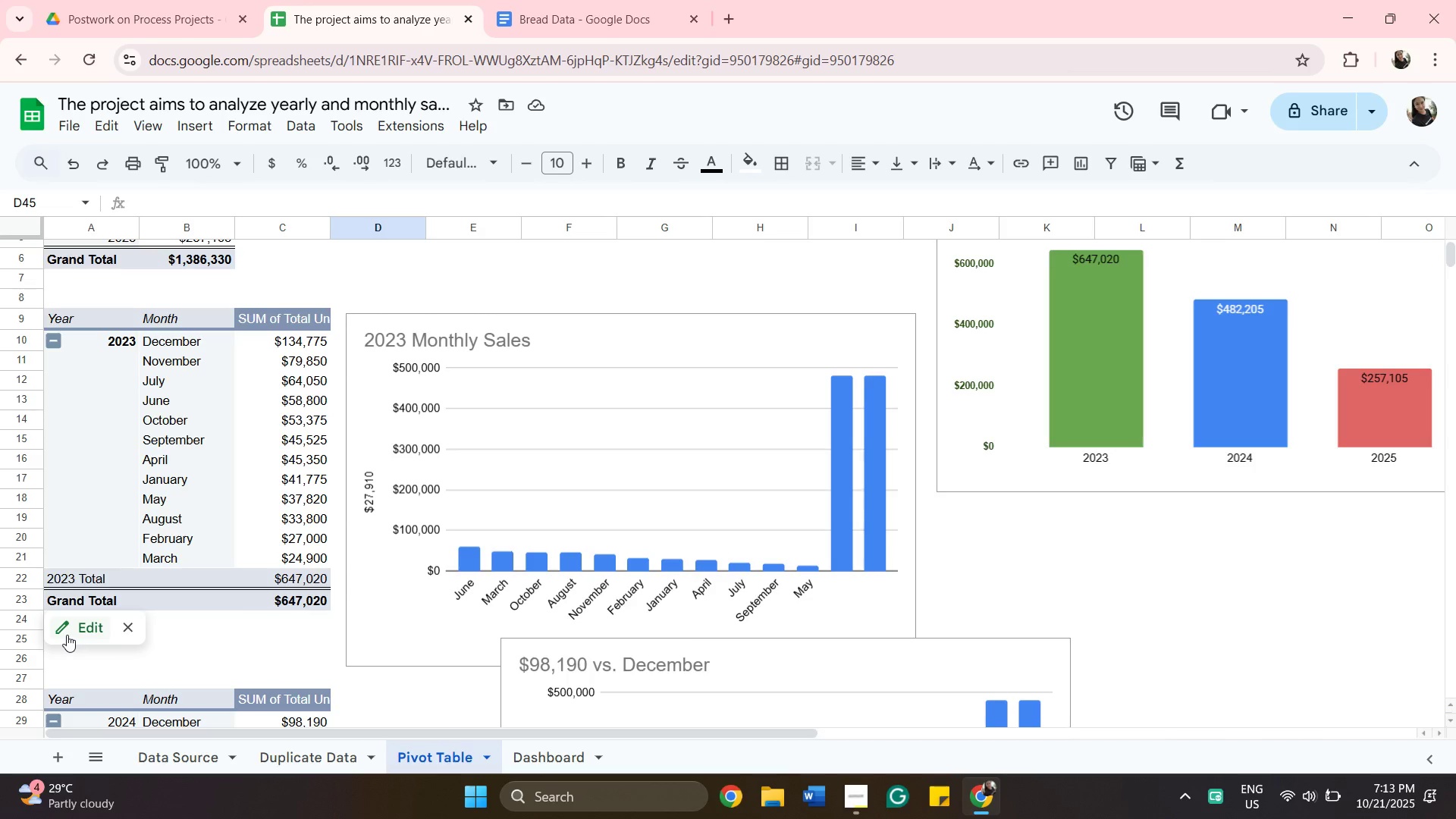 
left_click([66, 629])
 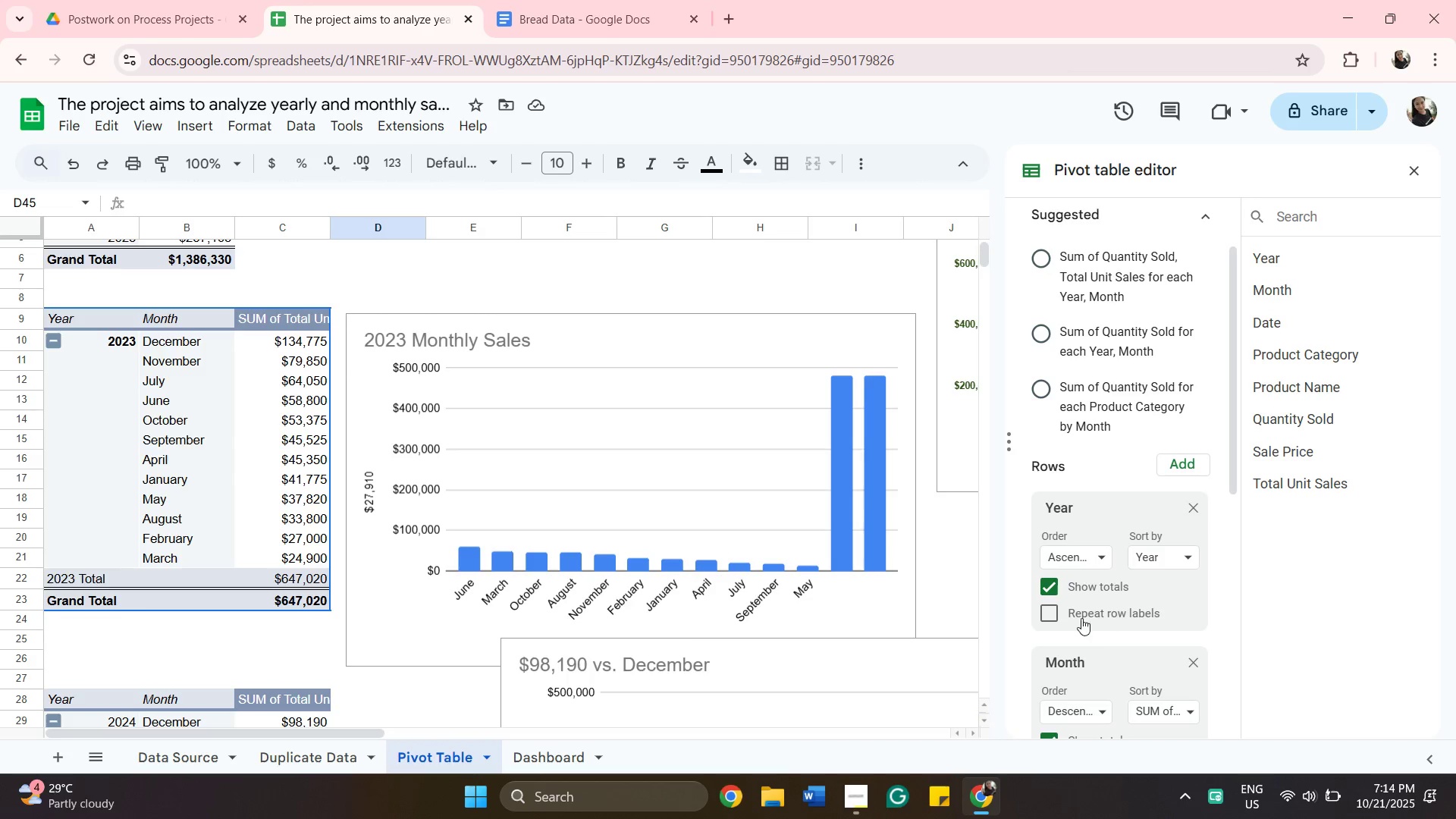 
wait(6.48)
 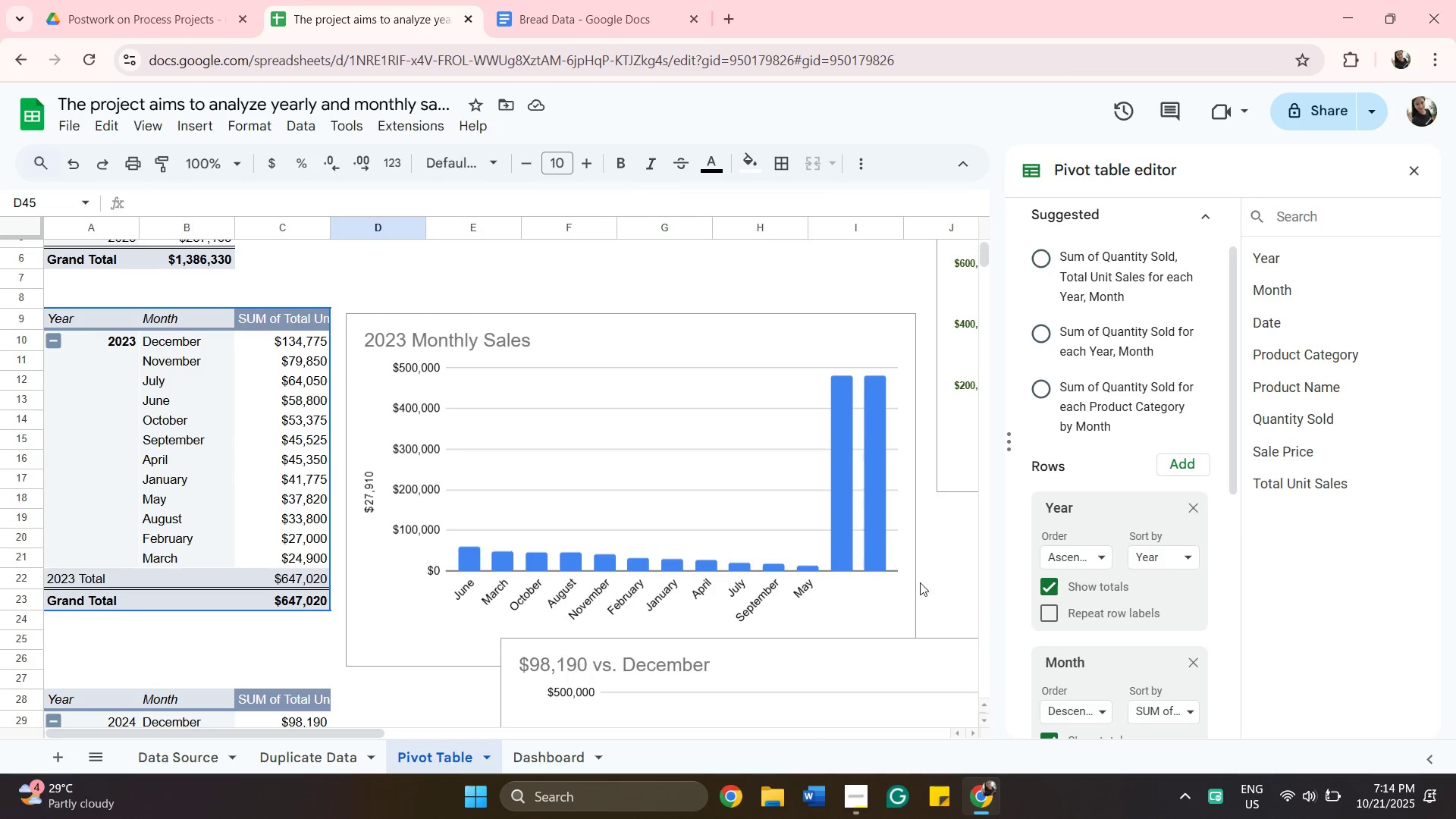 
left_click([1048, 607])
 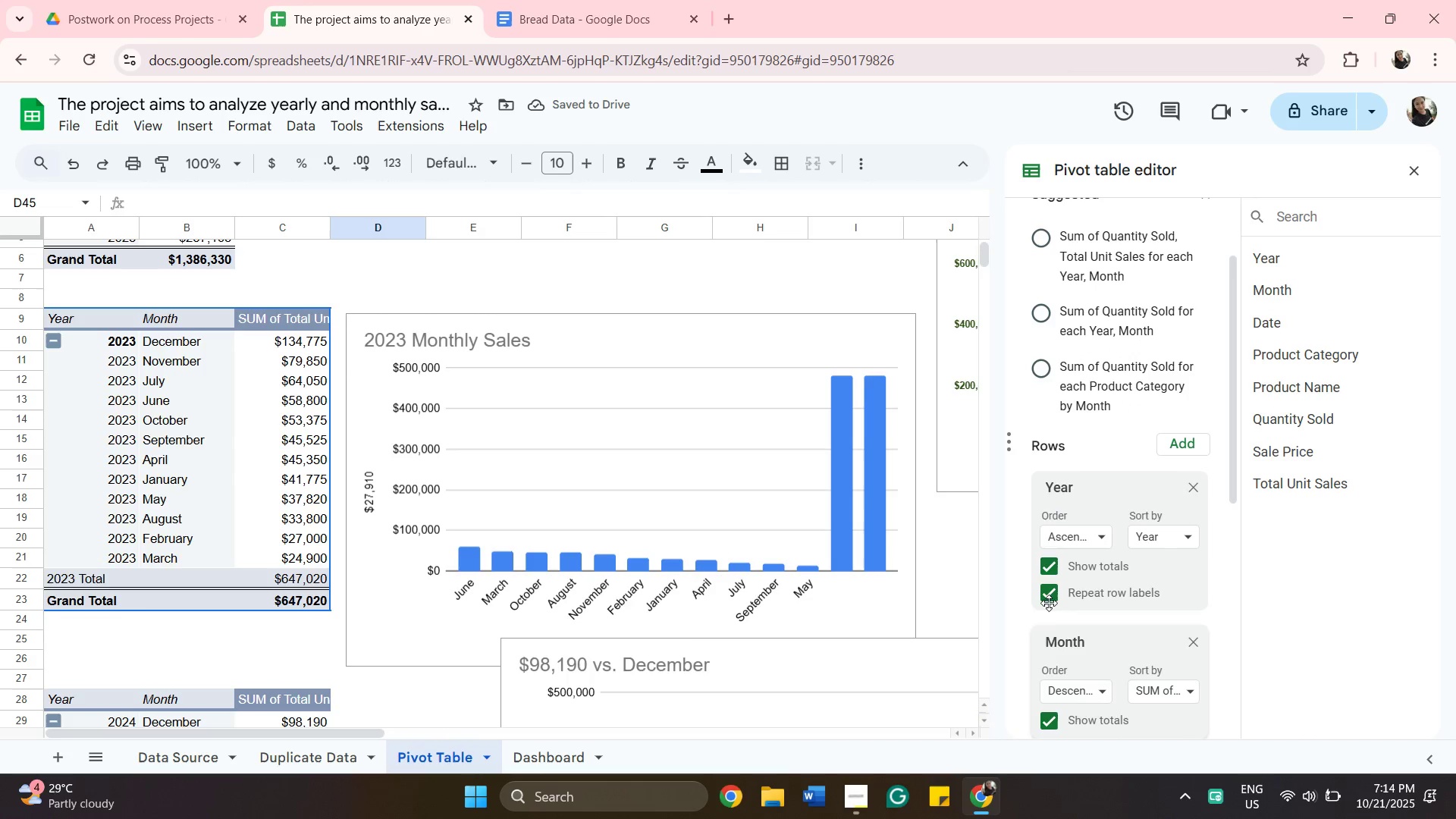 
left_click([1051, 596])
 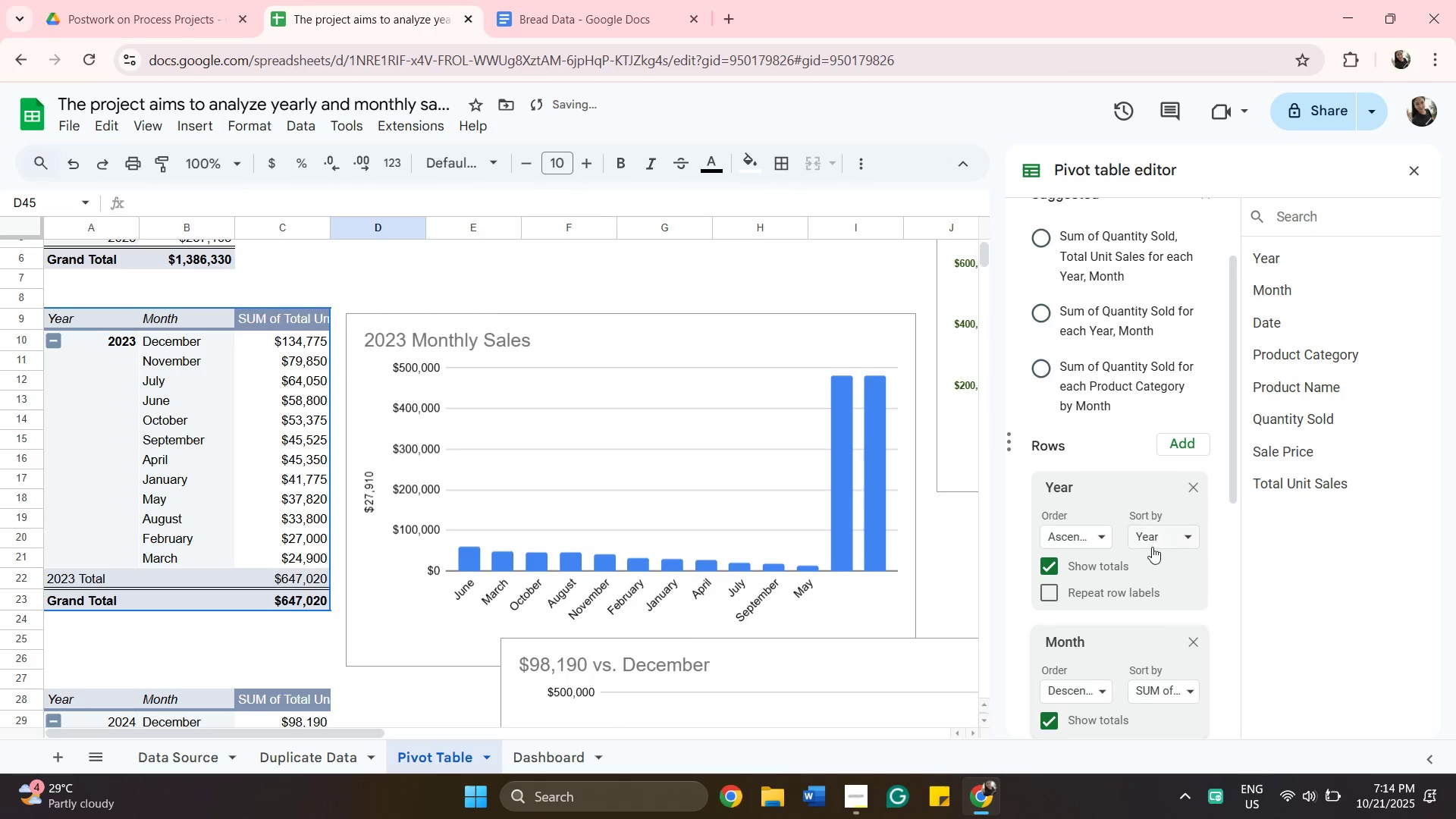 
left_click([1153, 547])
 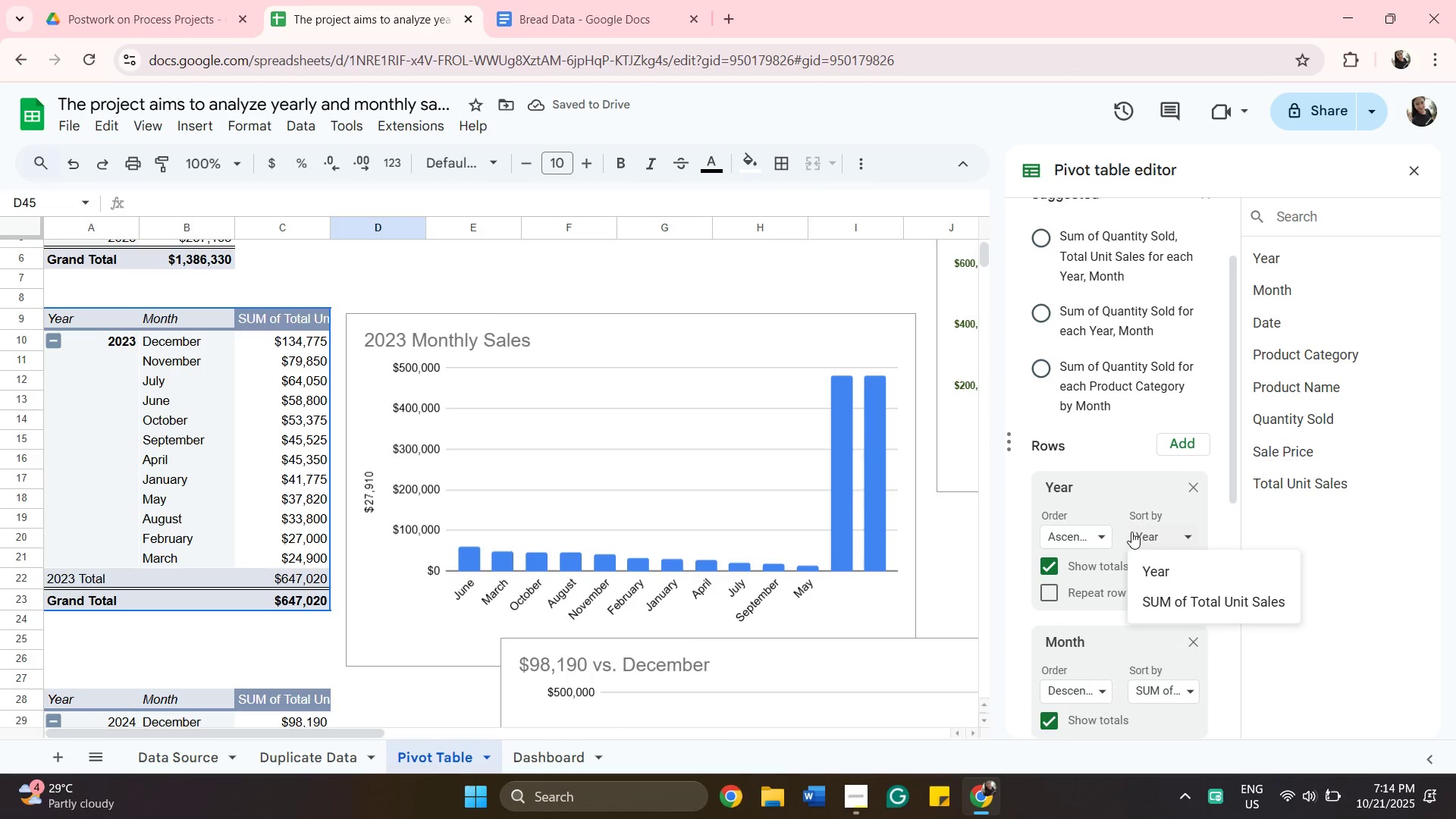 
scroll: coordinate [1134, 460], scroll_direction: up, amount: 1.0
 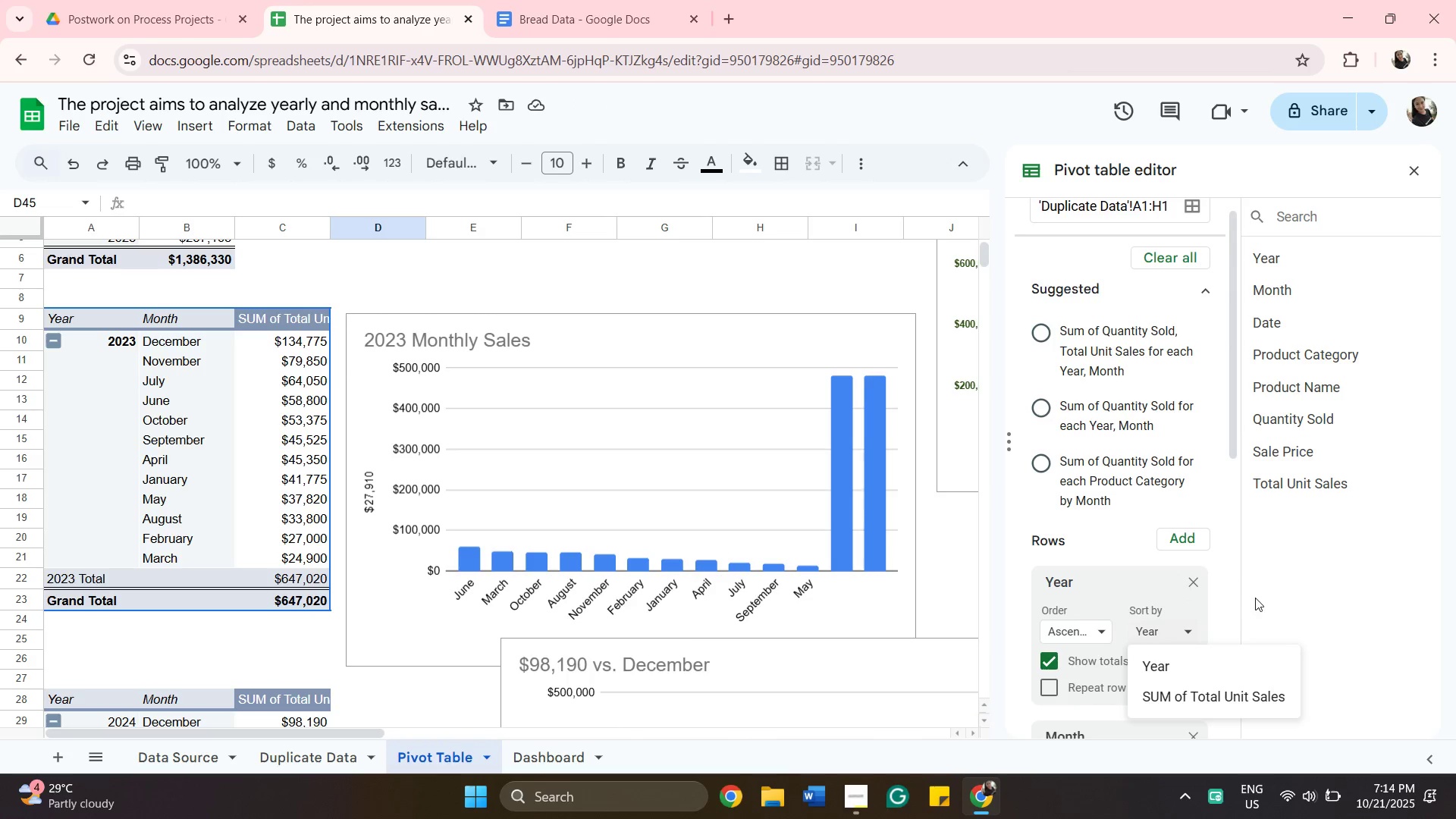 
left_click([1260, 600])
 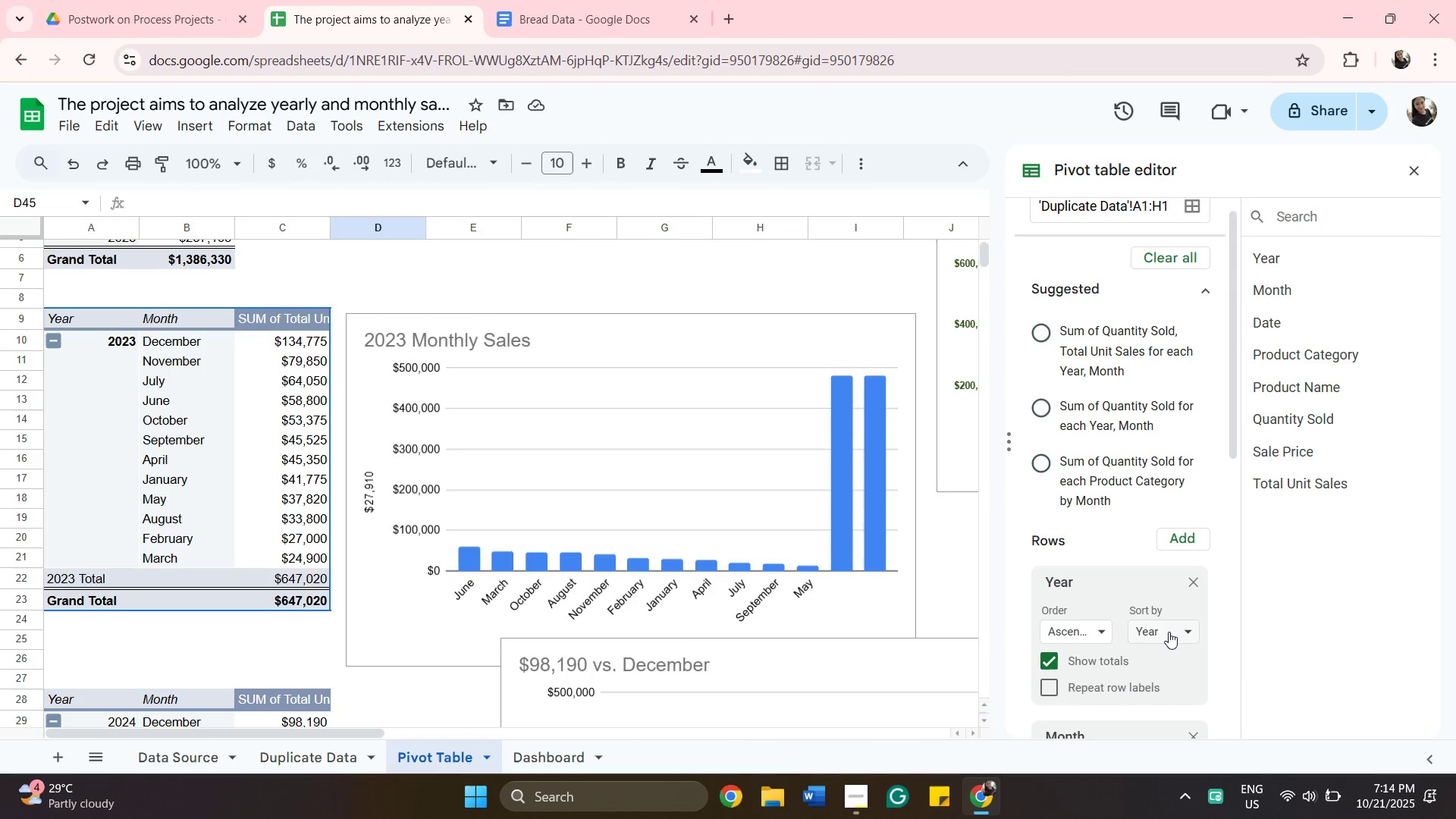 
left_click_drag(start_coordinate=[1169, 631], to_coordinate=[1178, 621])
 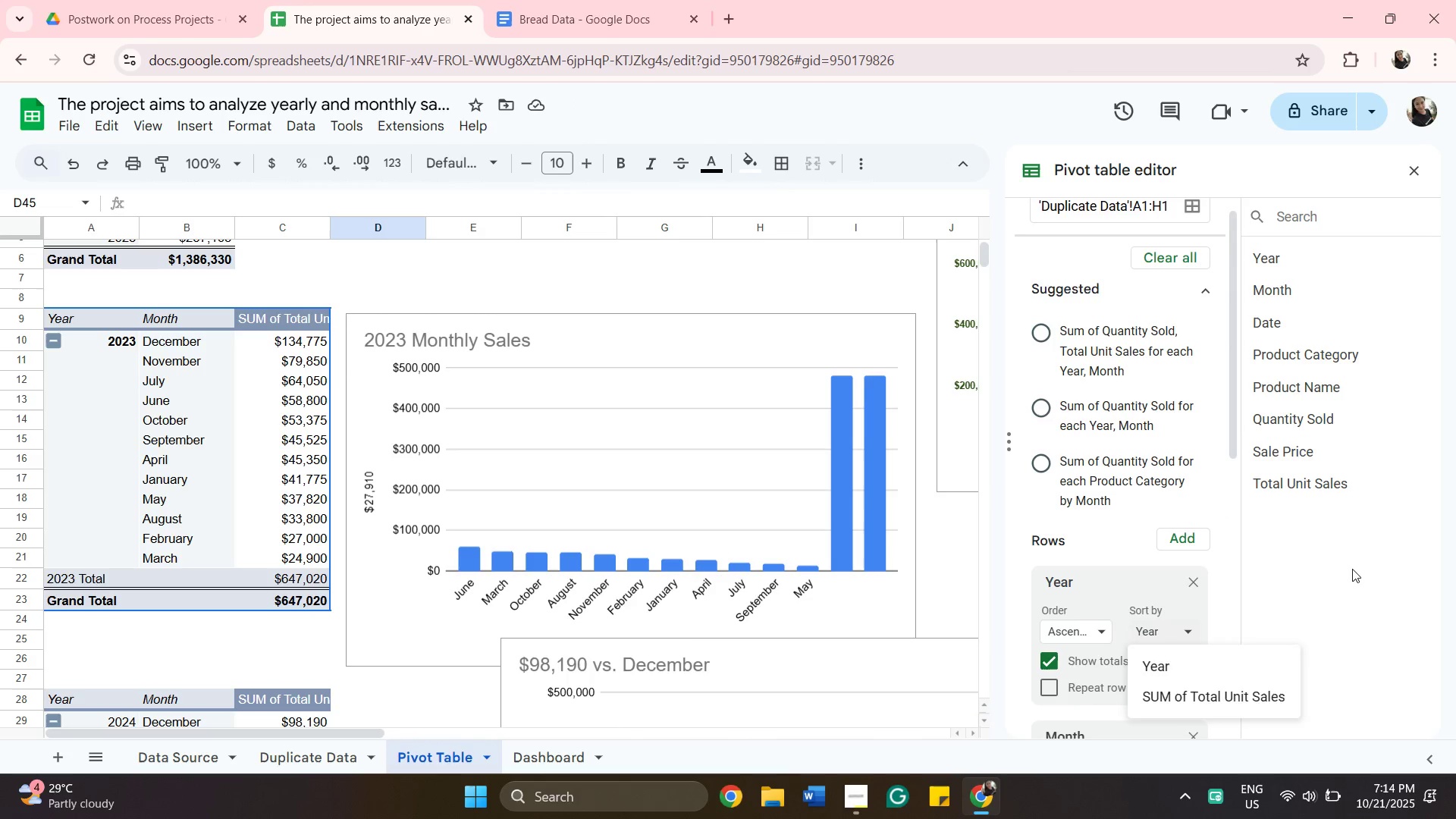 
left_click([1354, 566])
 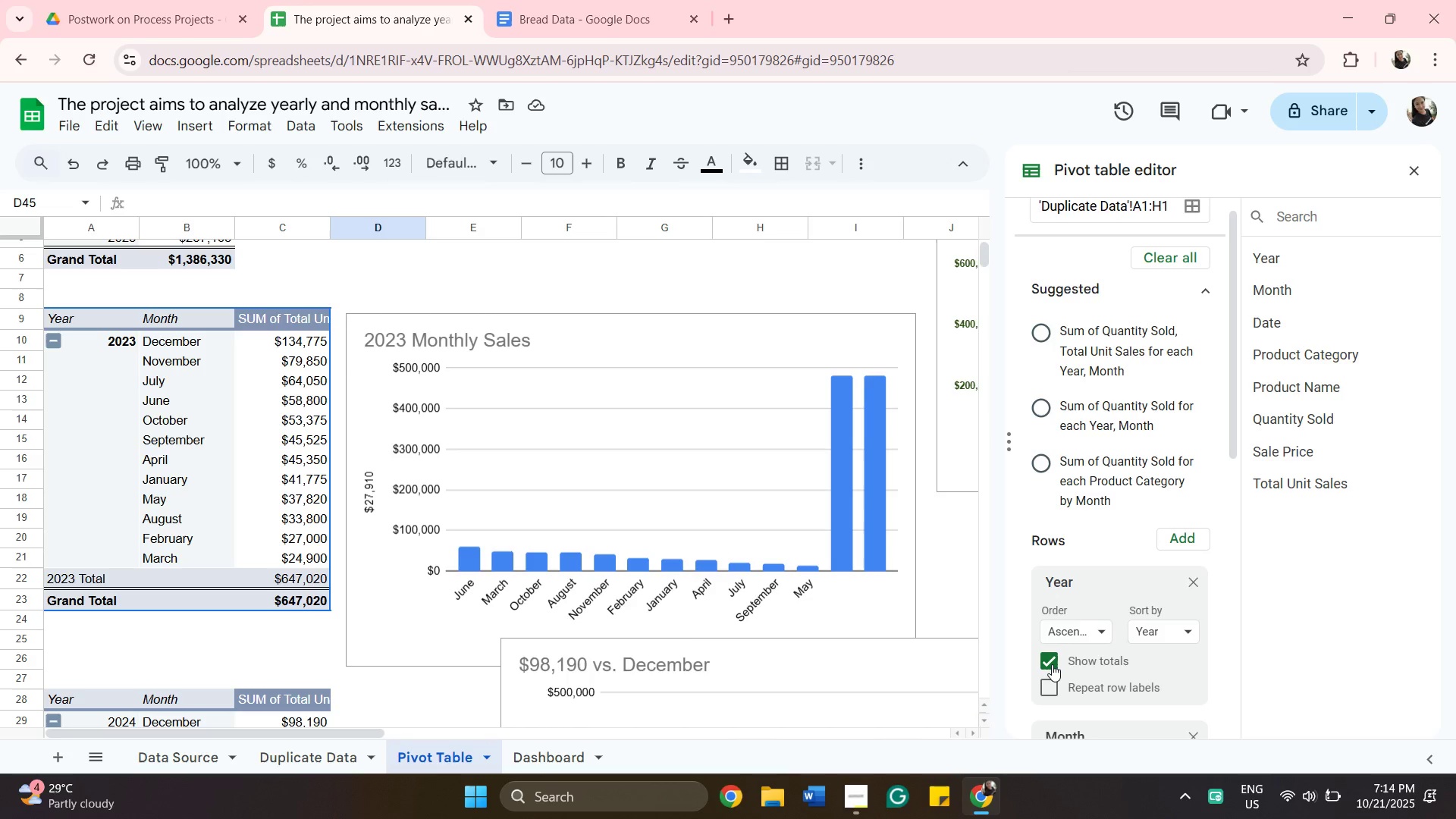 
left_click([1052, 663])
 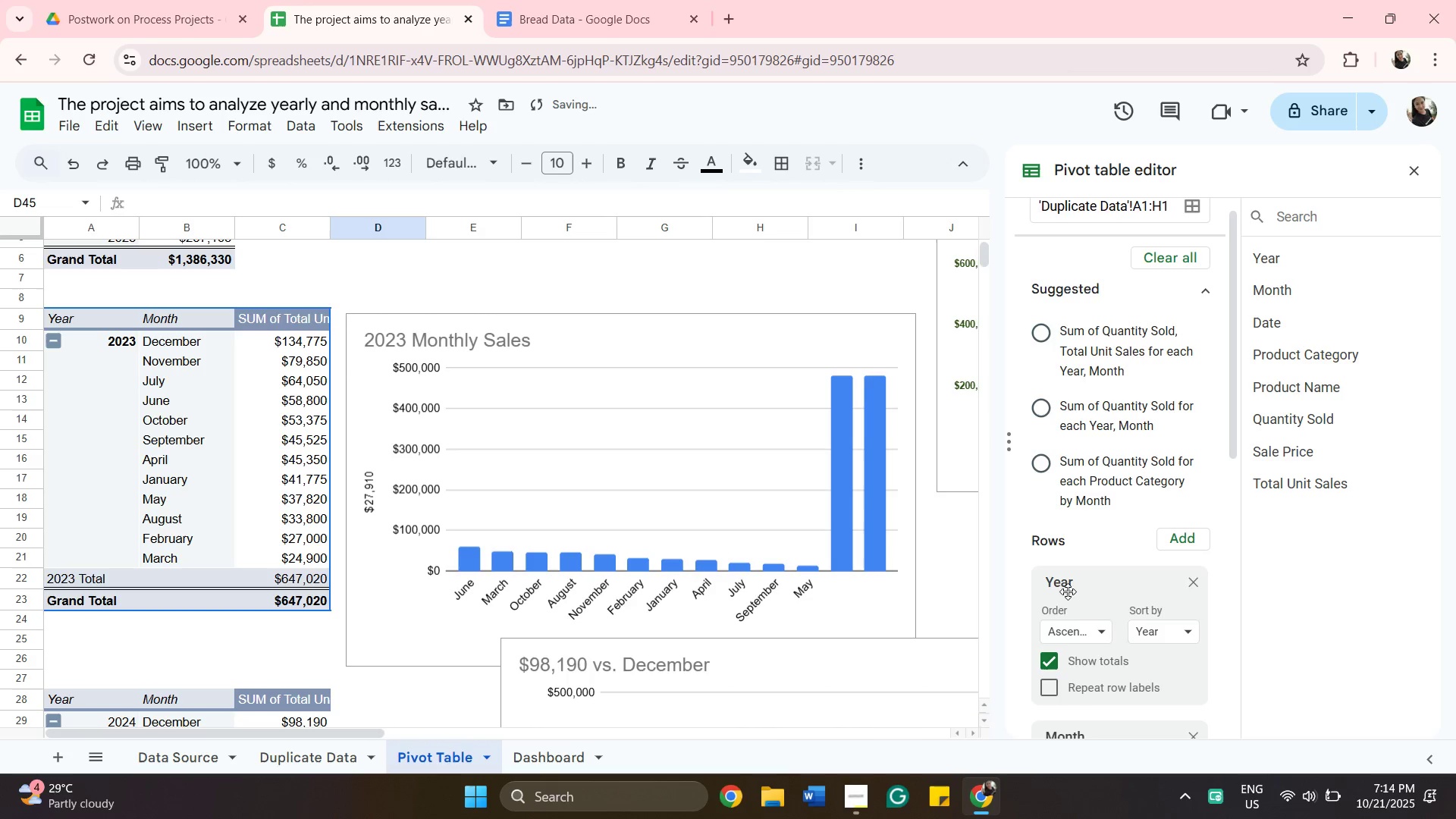 
wait(5.81)
 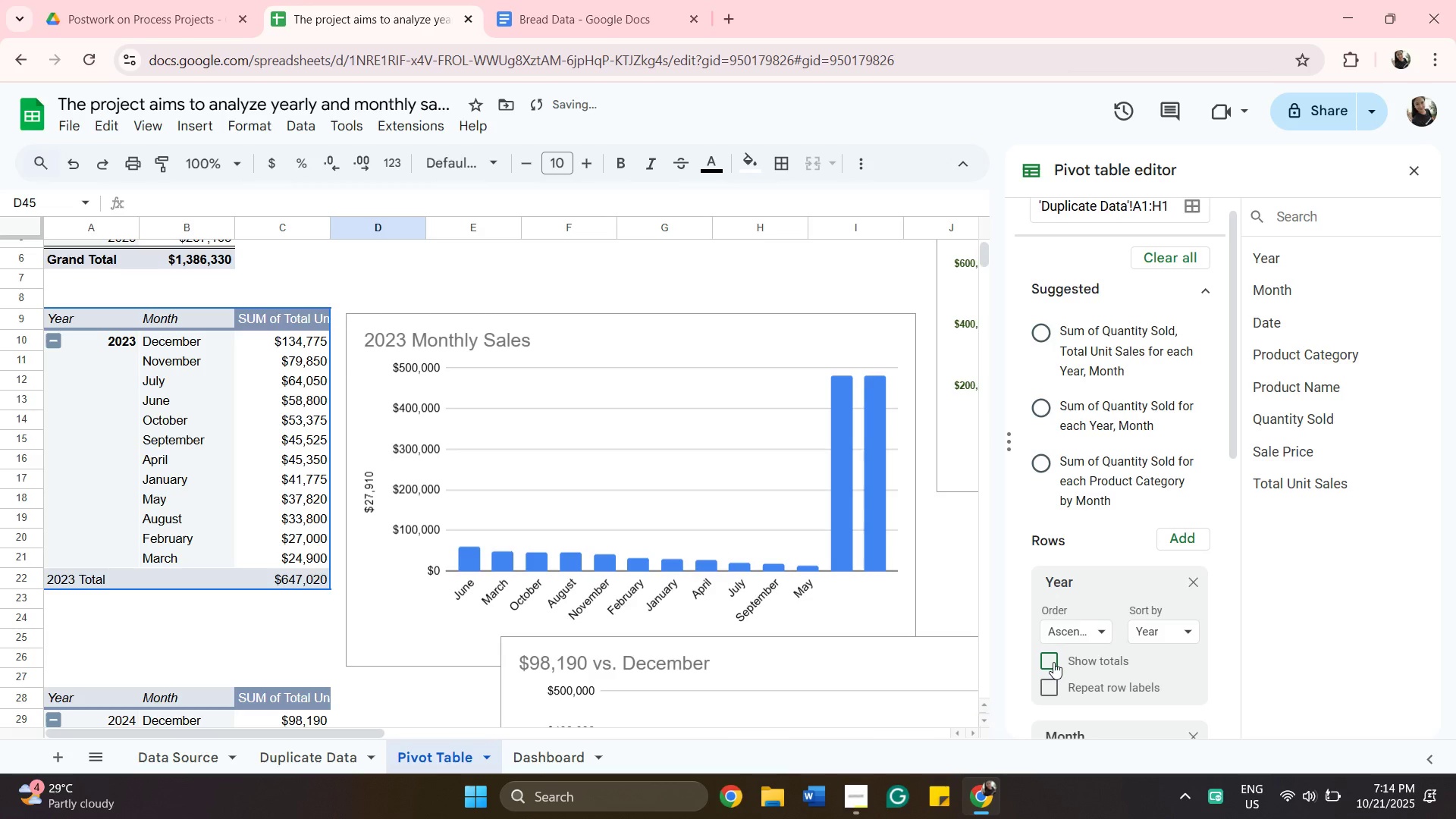 
left_click([1109, 631])
 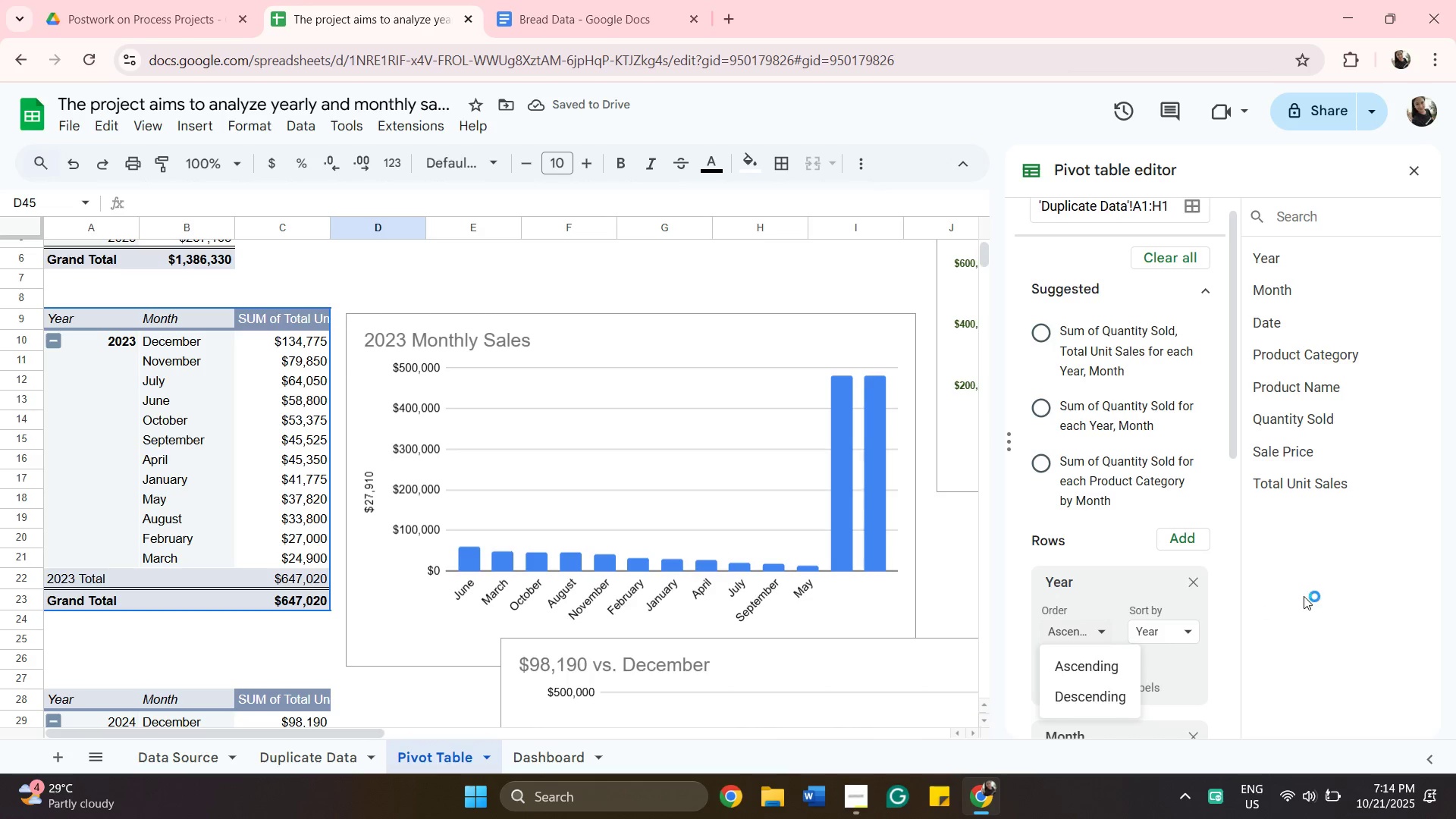 
left_click([1314, 601])
 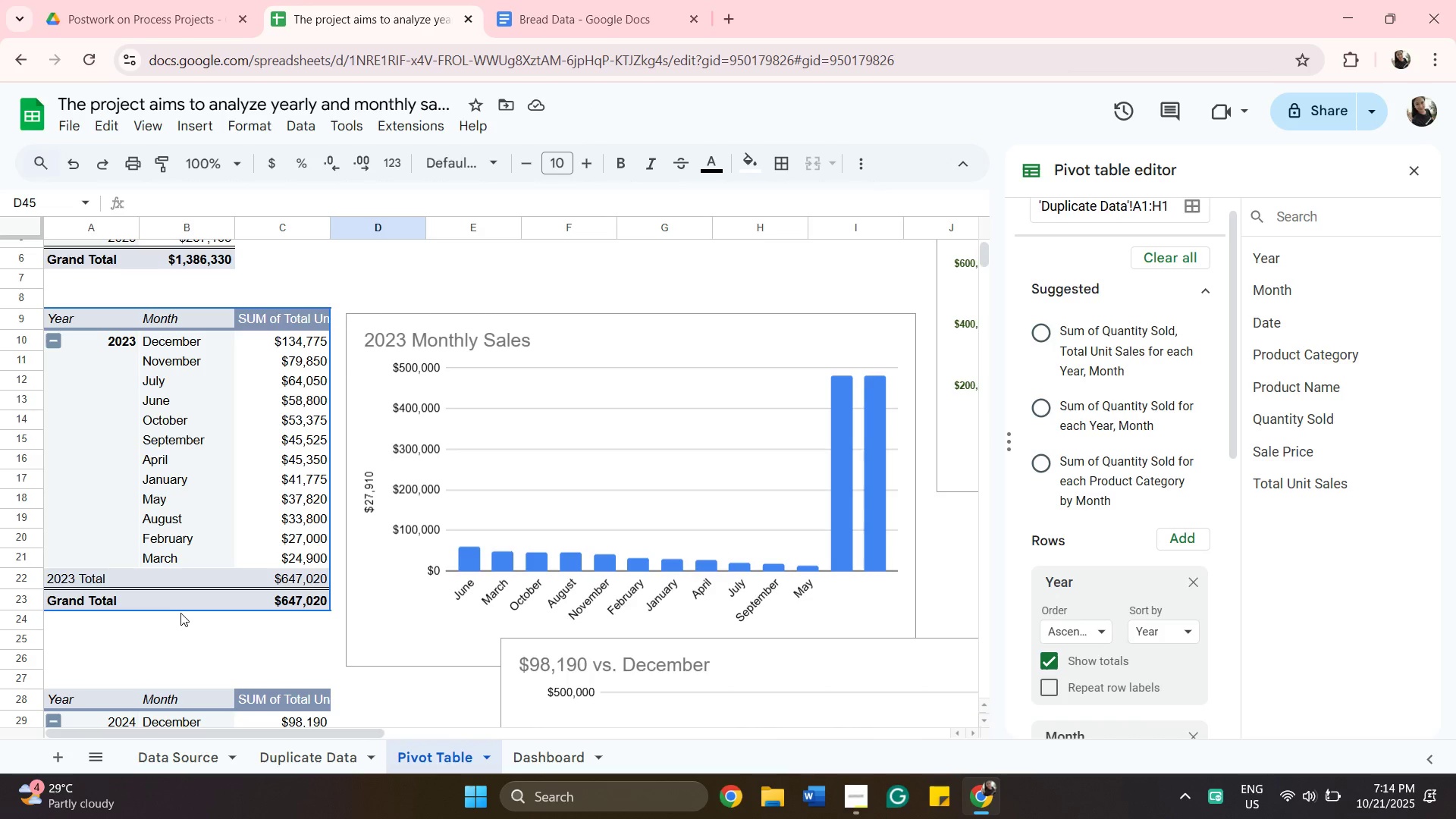 
left_click([229, 626])
 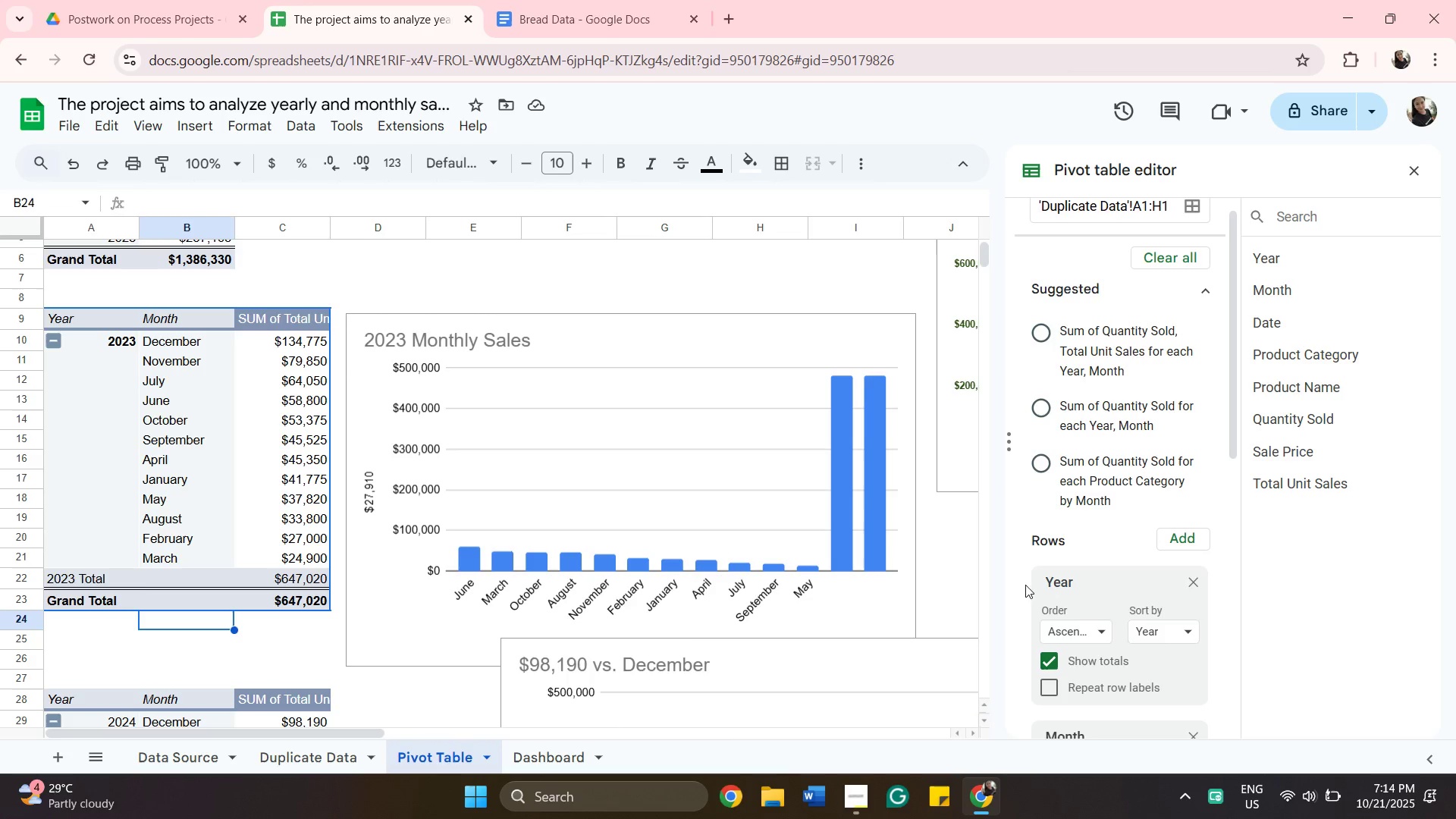 
left_click([1074, 631])
 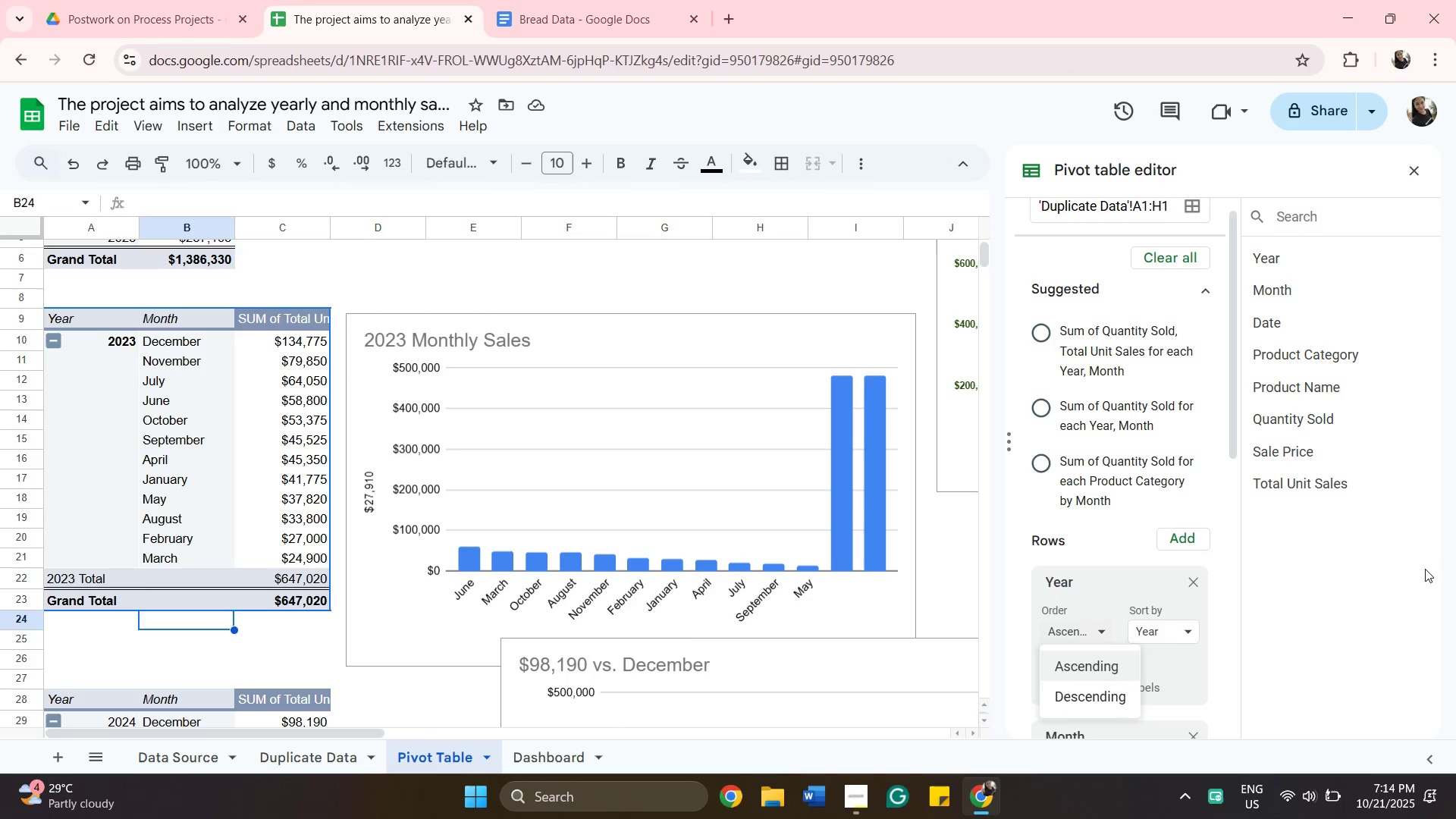 
left_click([1426, 567])
 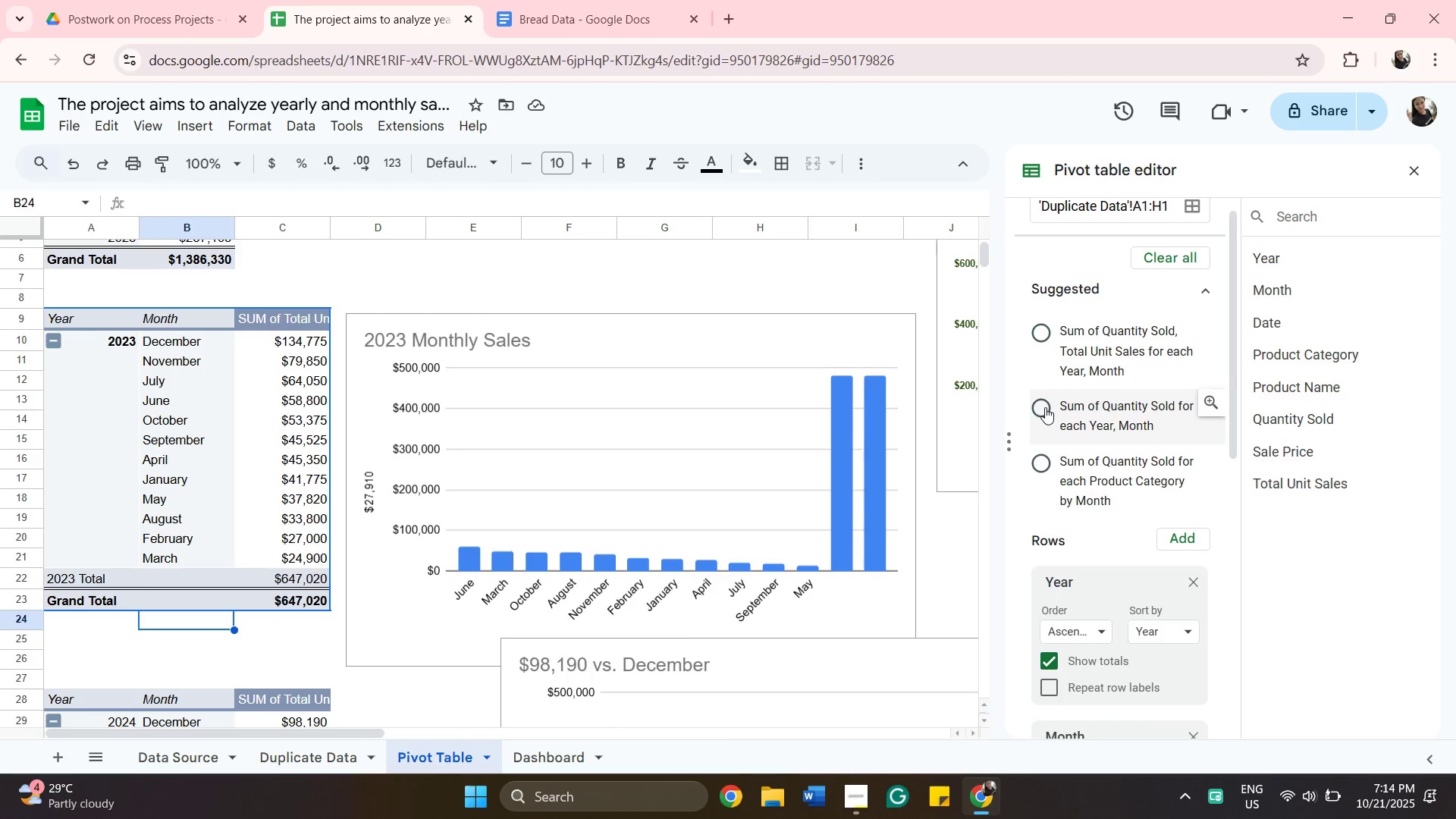 
left_click([1044, 406])
 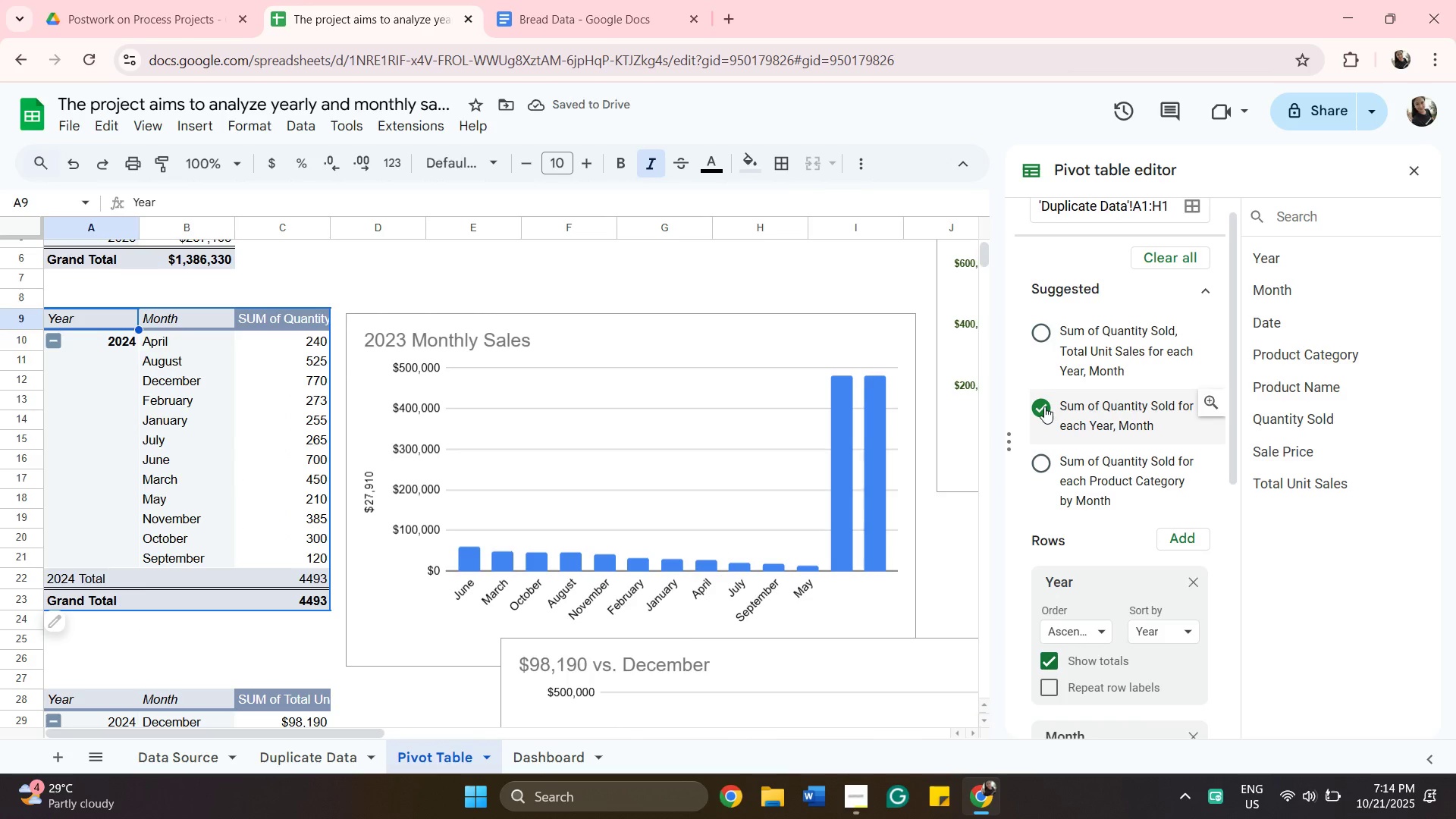 
left_click([1044, 406])
 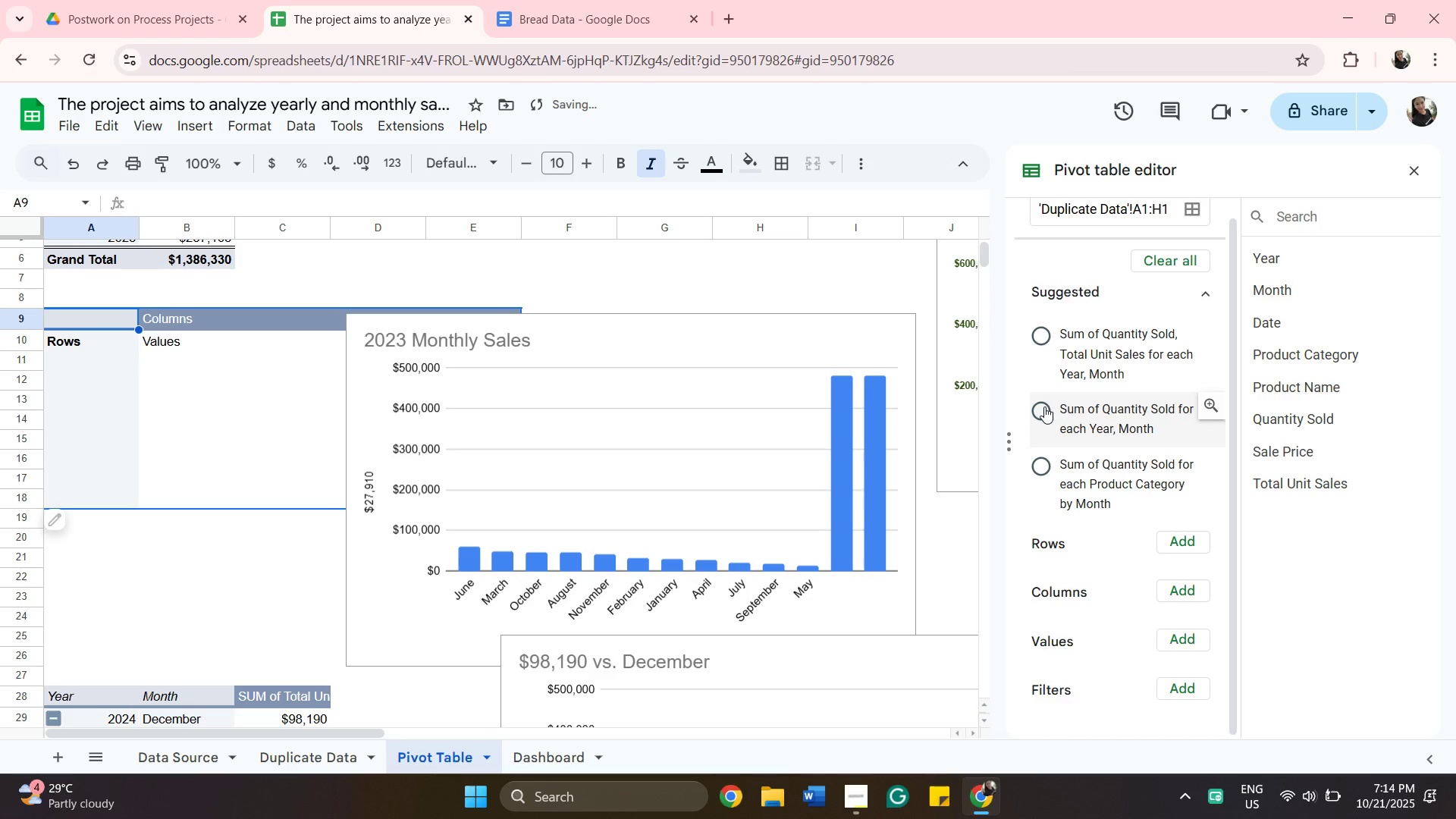 
left_click([1044, 406])
 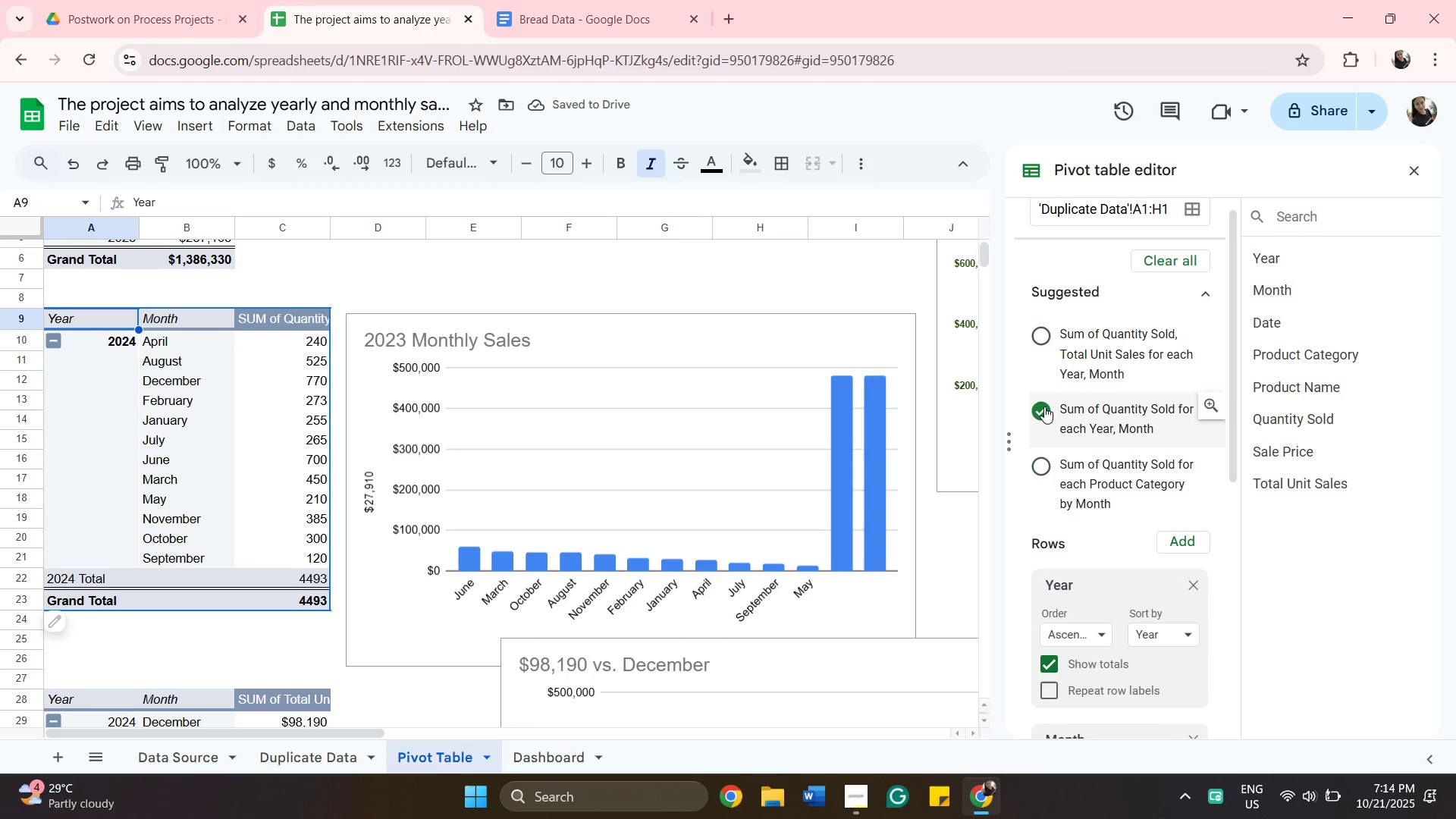 
wait(5.08)
 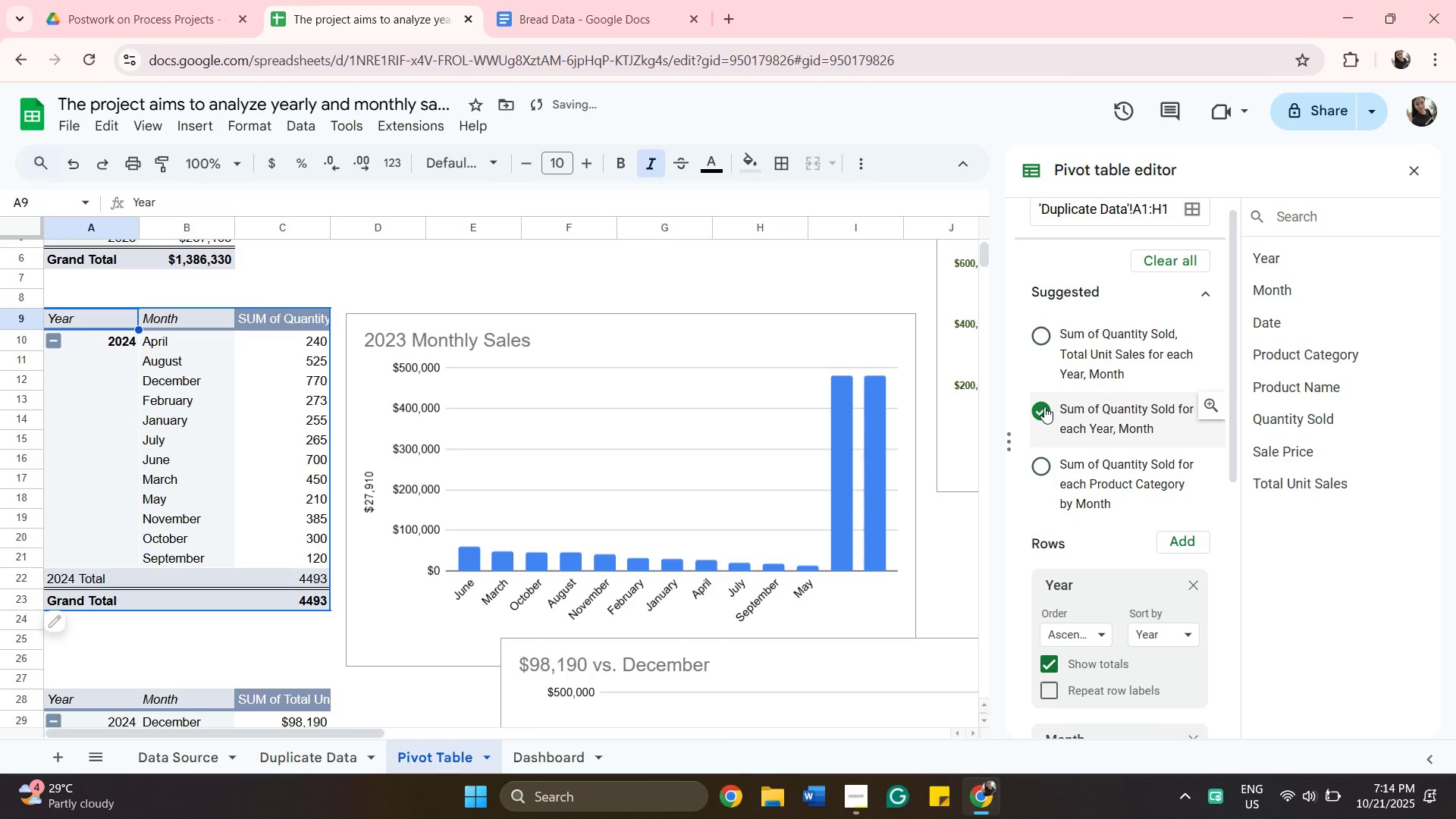 
left_click([1048, 457])
 